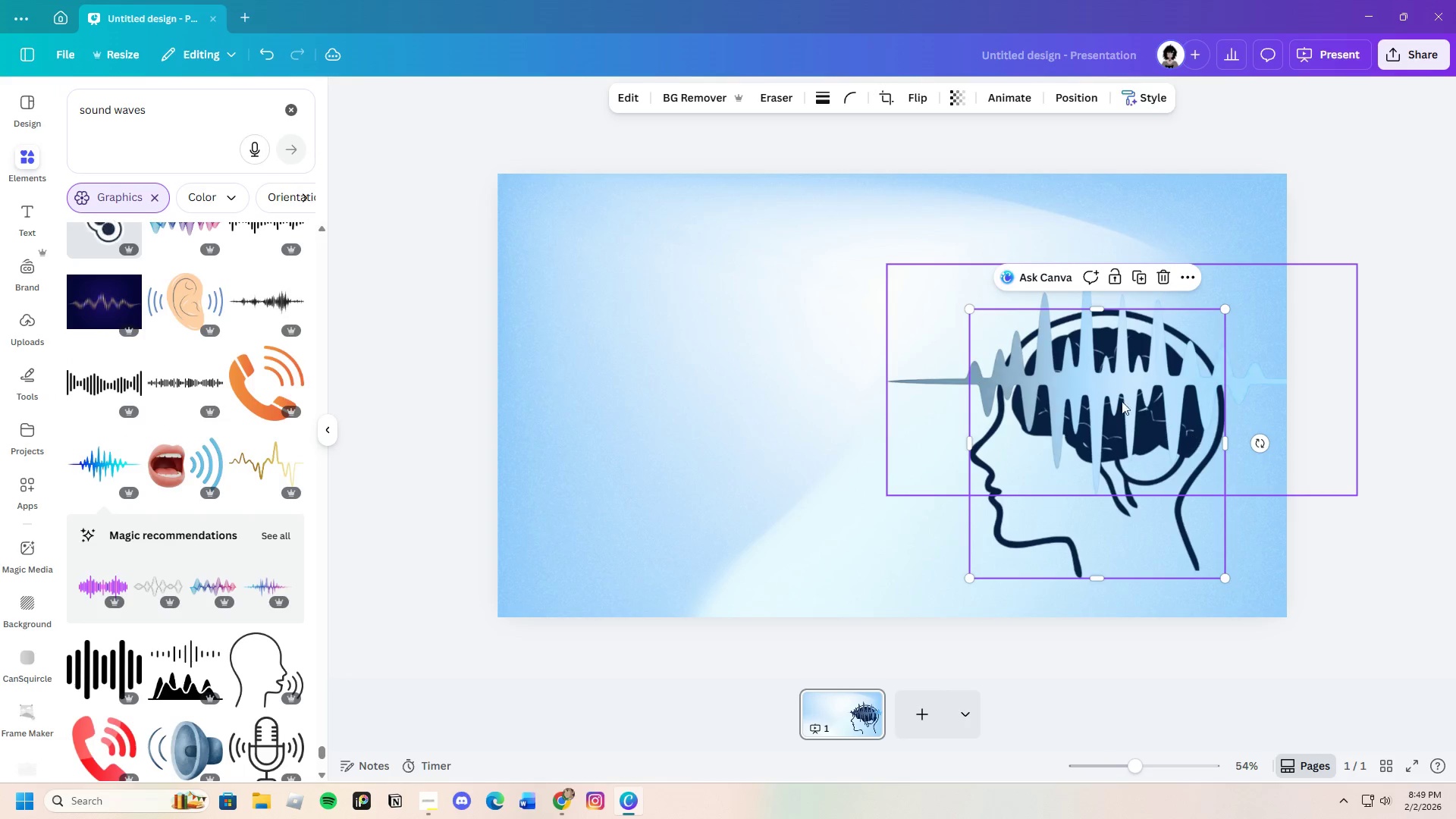 
left_click([1063, 377])
 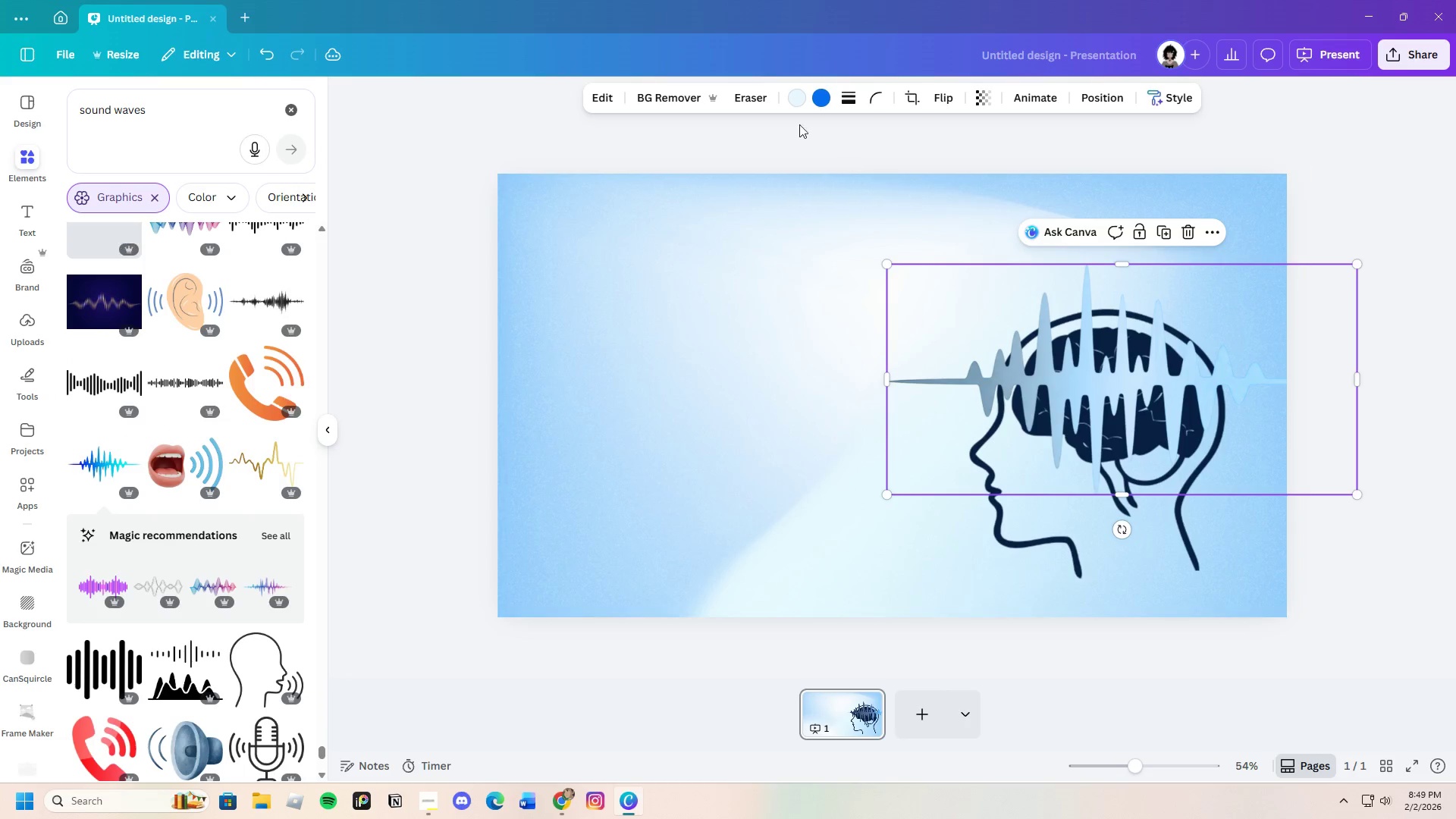 
left_click([817, 92])
 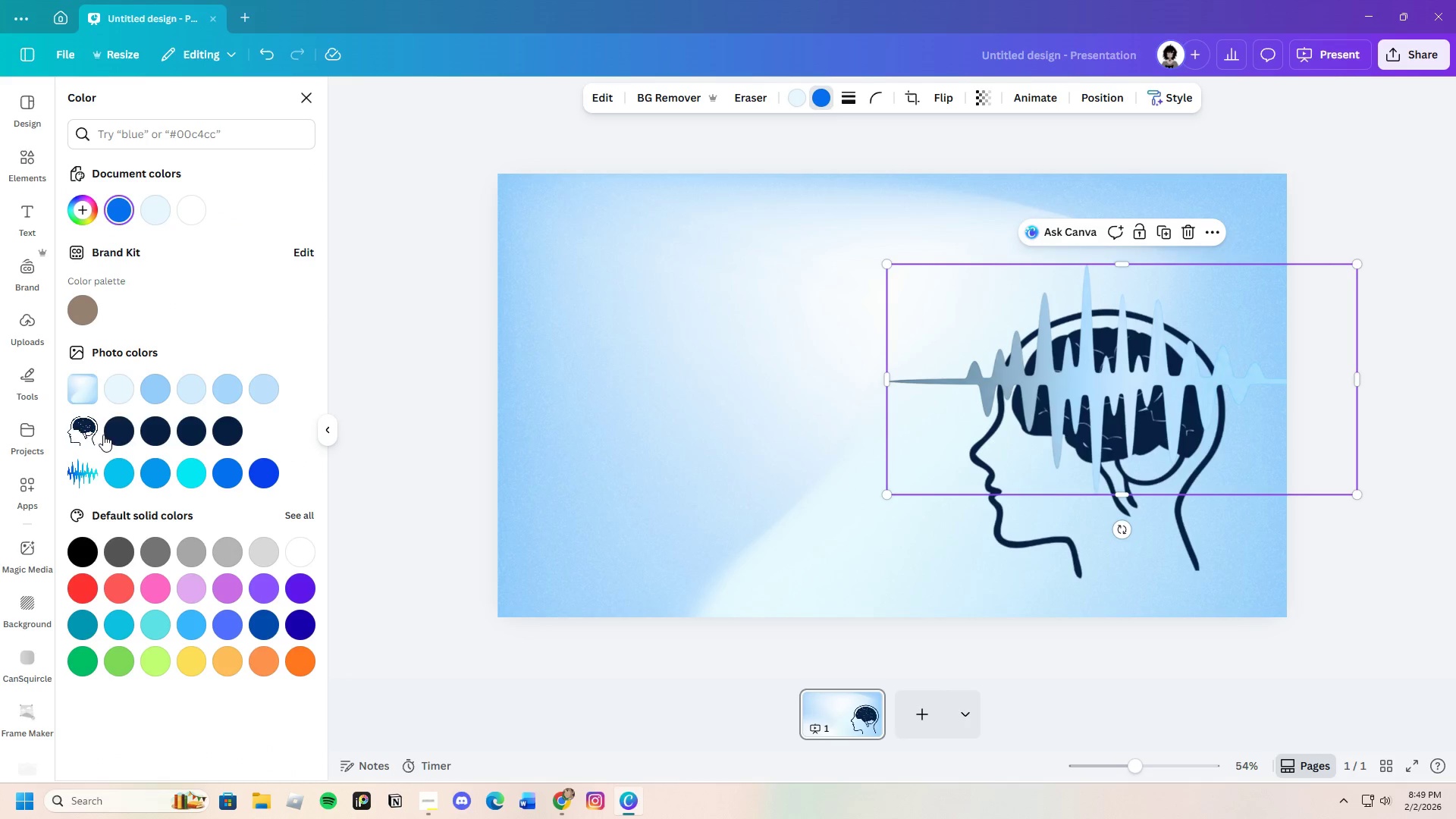 
left_click([103, 435])
 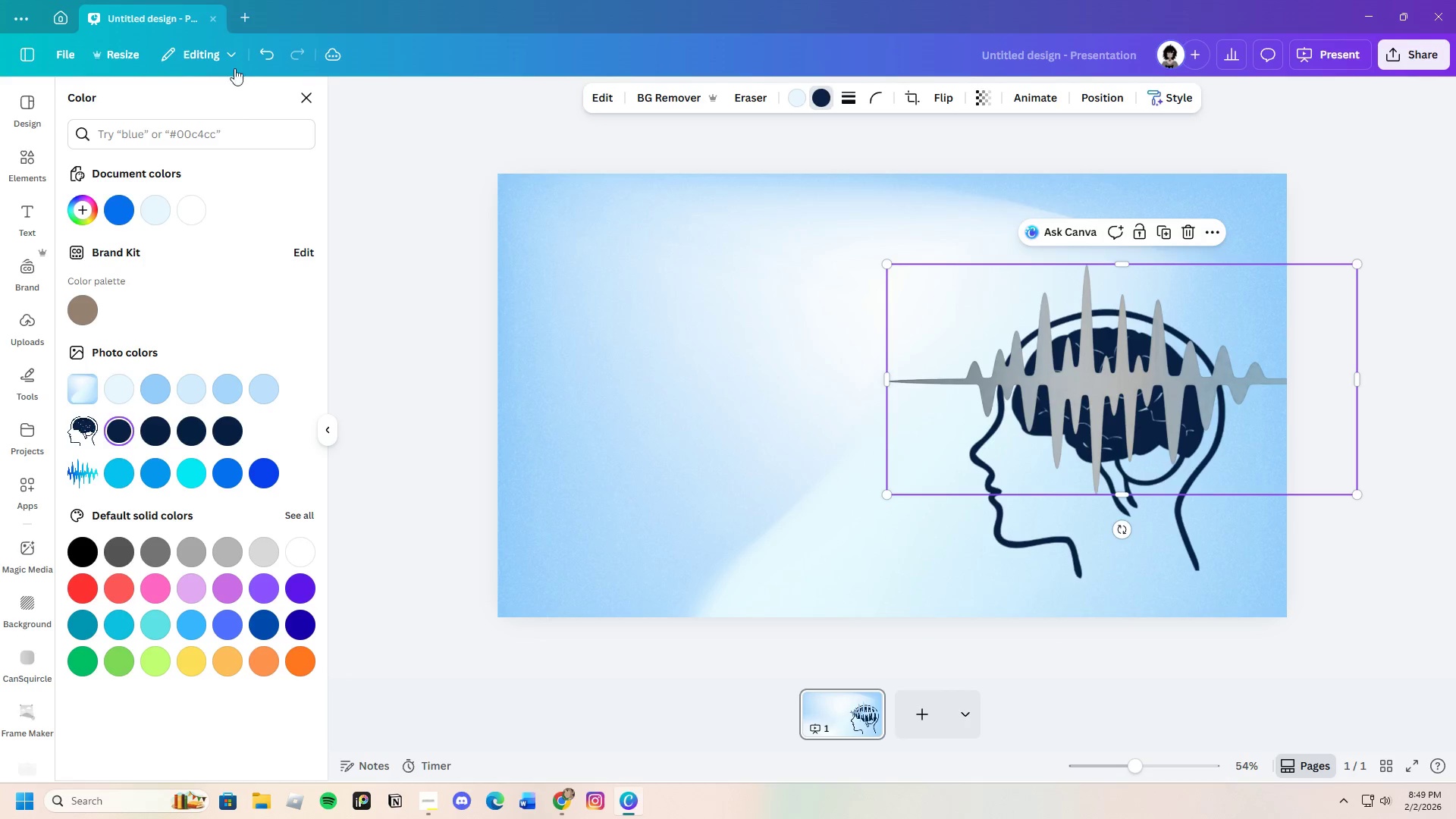 
left_click([271, 57])
 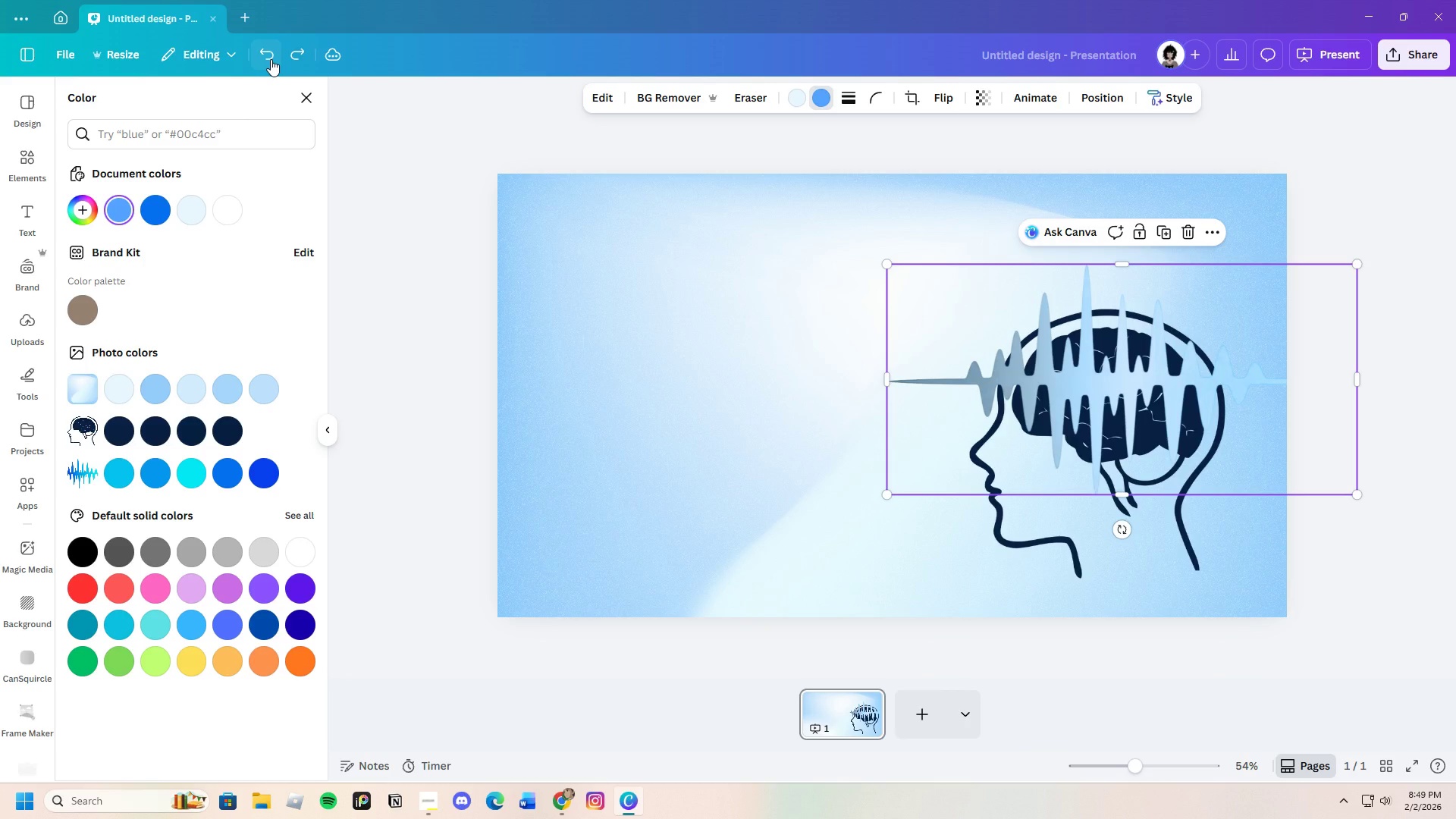 
wait(8.02)
 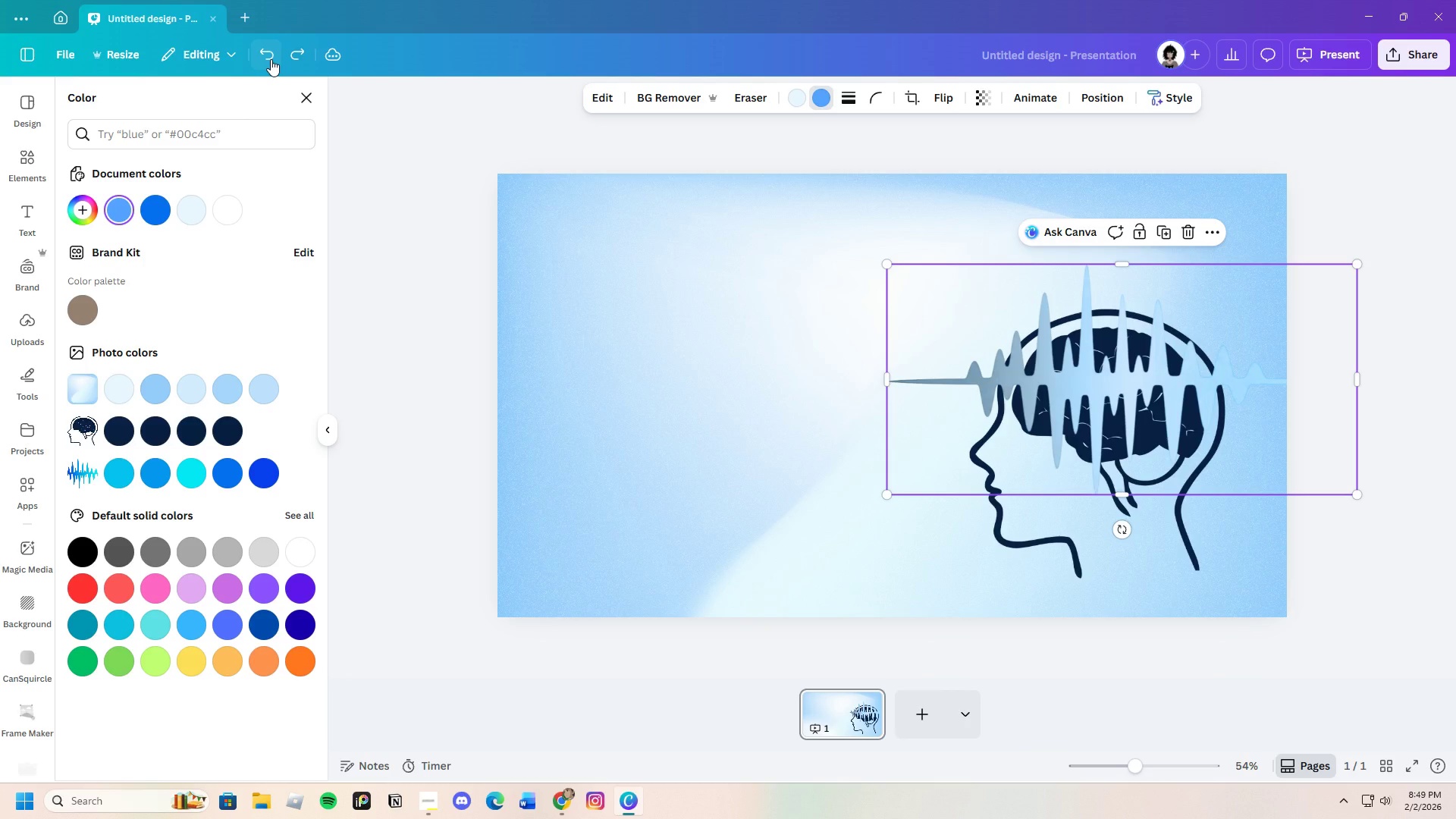 
left_click([236, 215])
 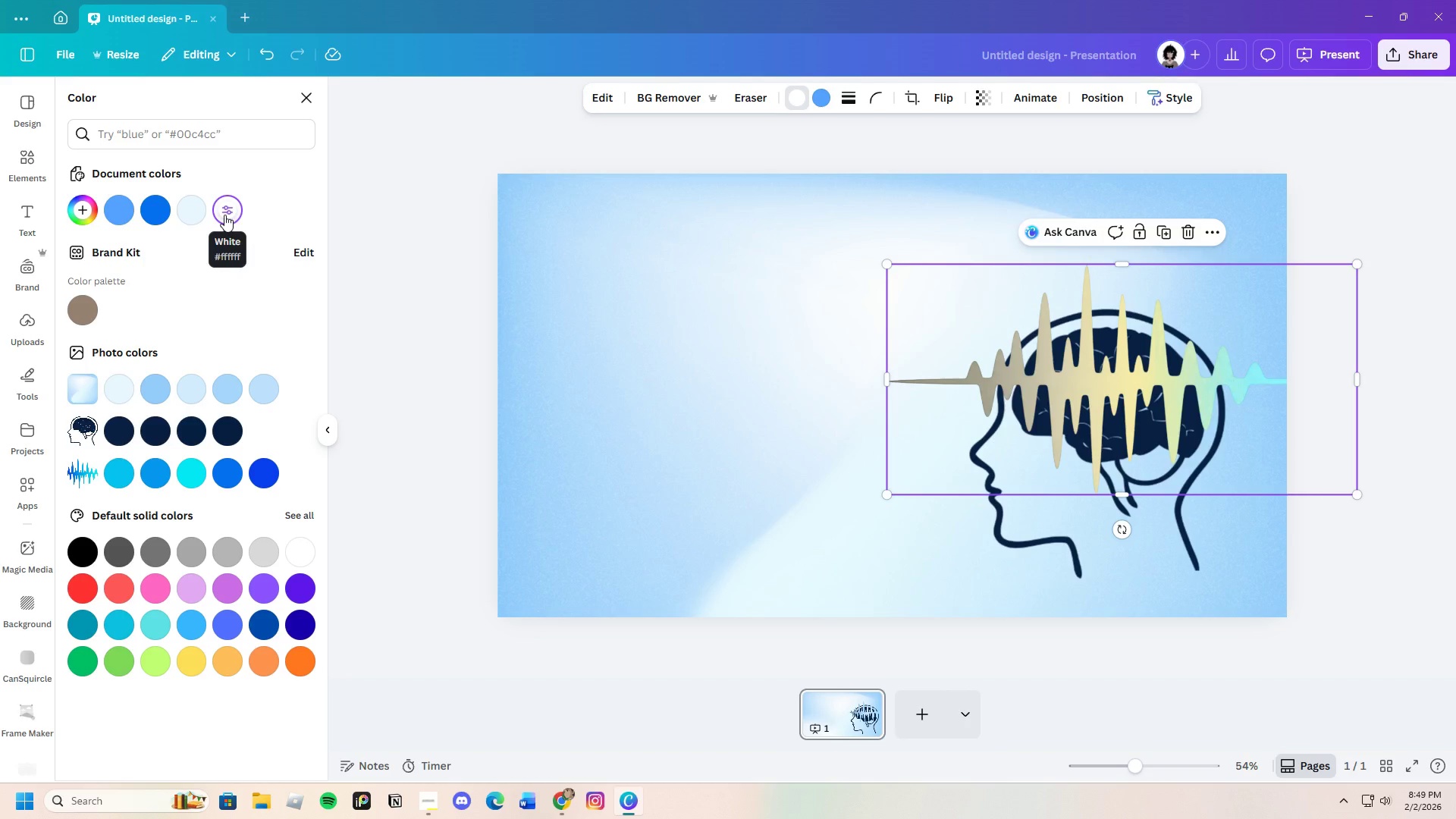 
left_click([188, 213])
 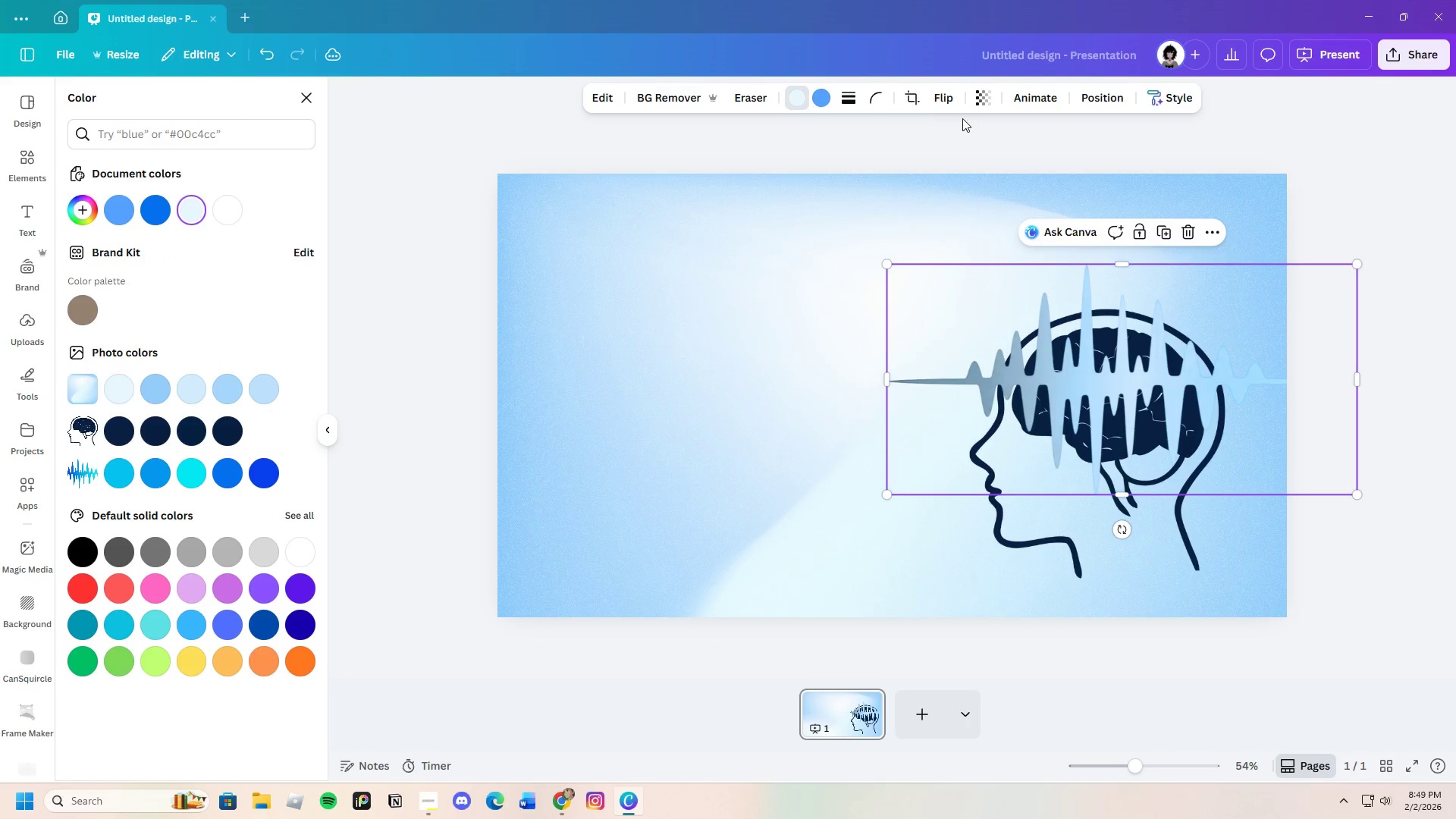 
left_click([808, 102])
 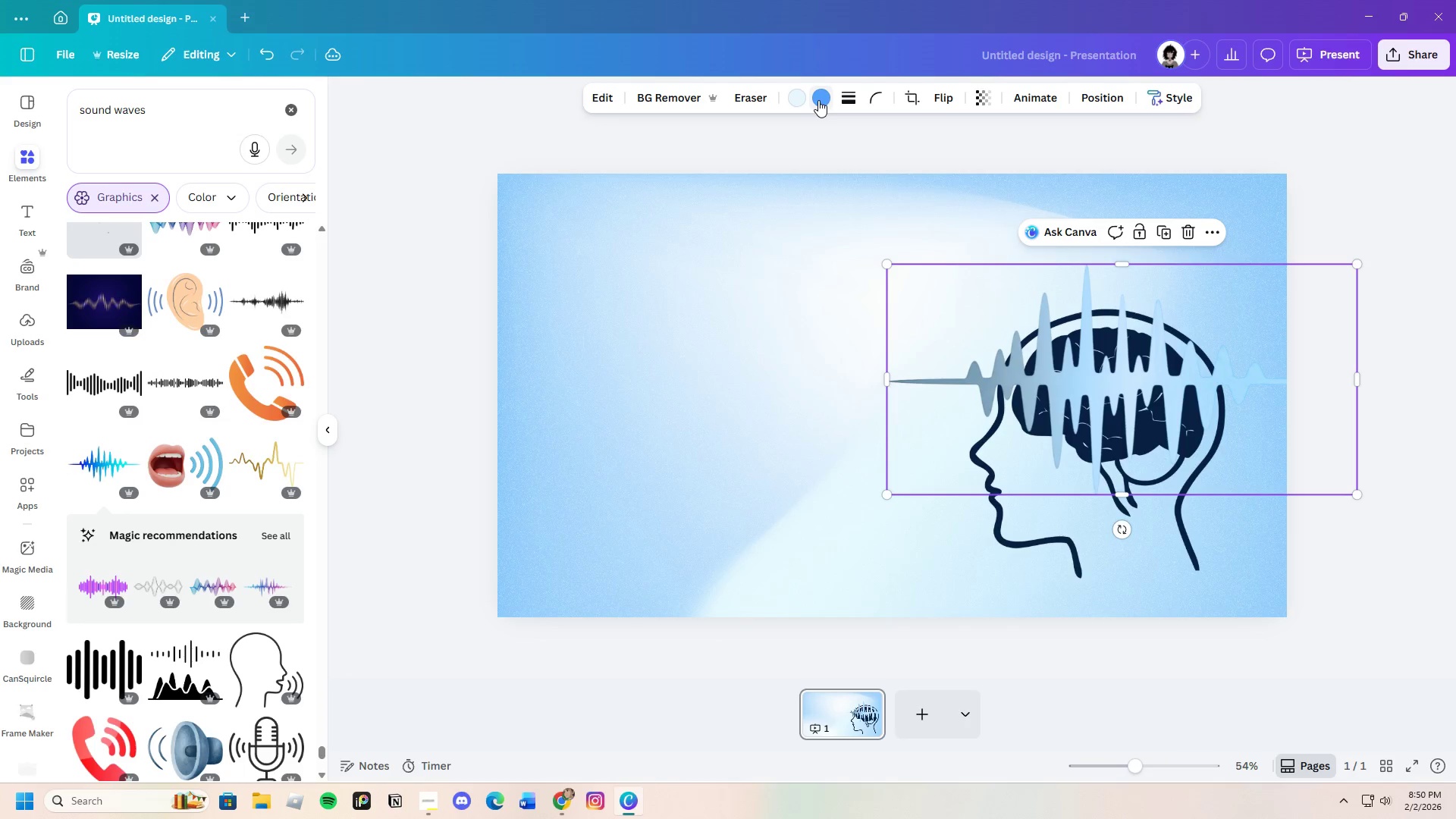 
left_click([818, 100])
 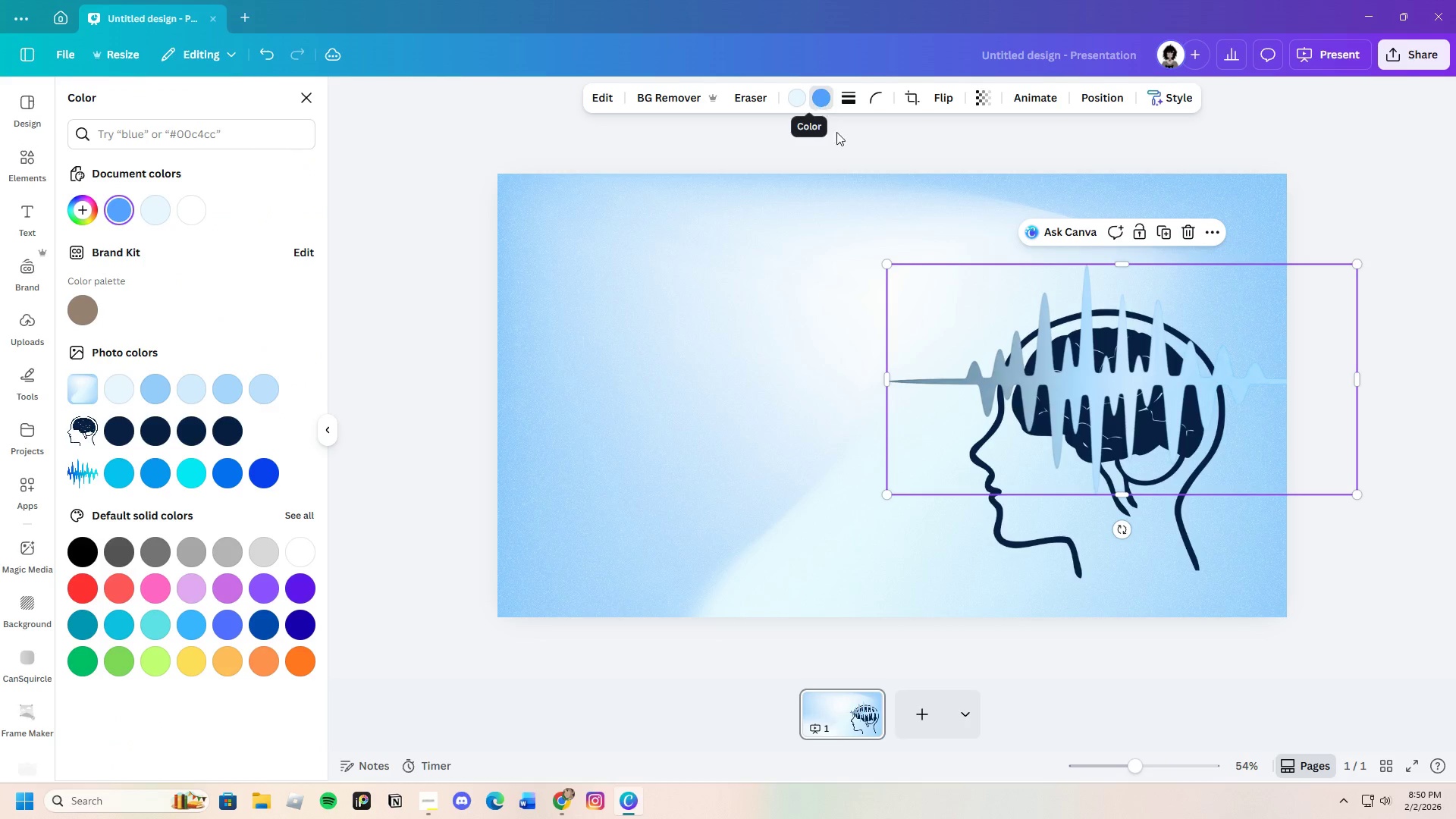 
left_click([1092, 534])
 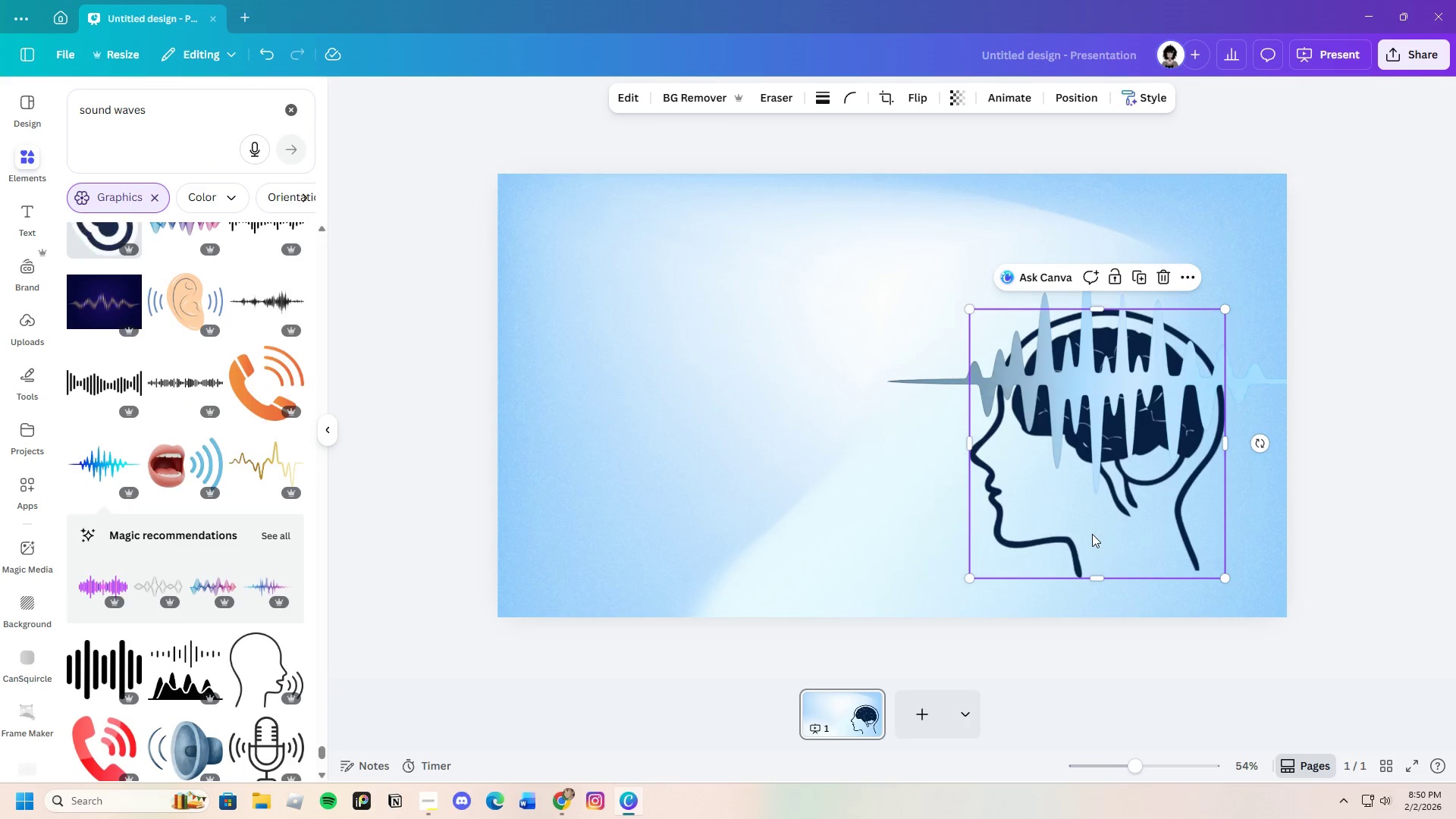 
left_click_drag(start_coordinate=[1092, 534], to_coordinate=[1090, 530])
 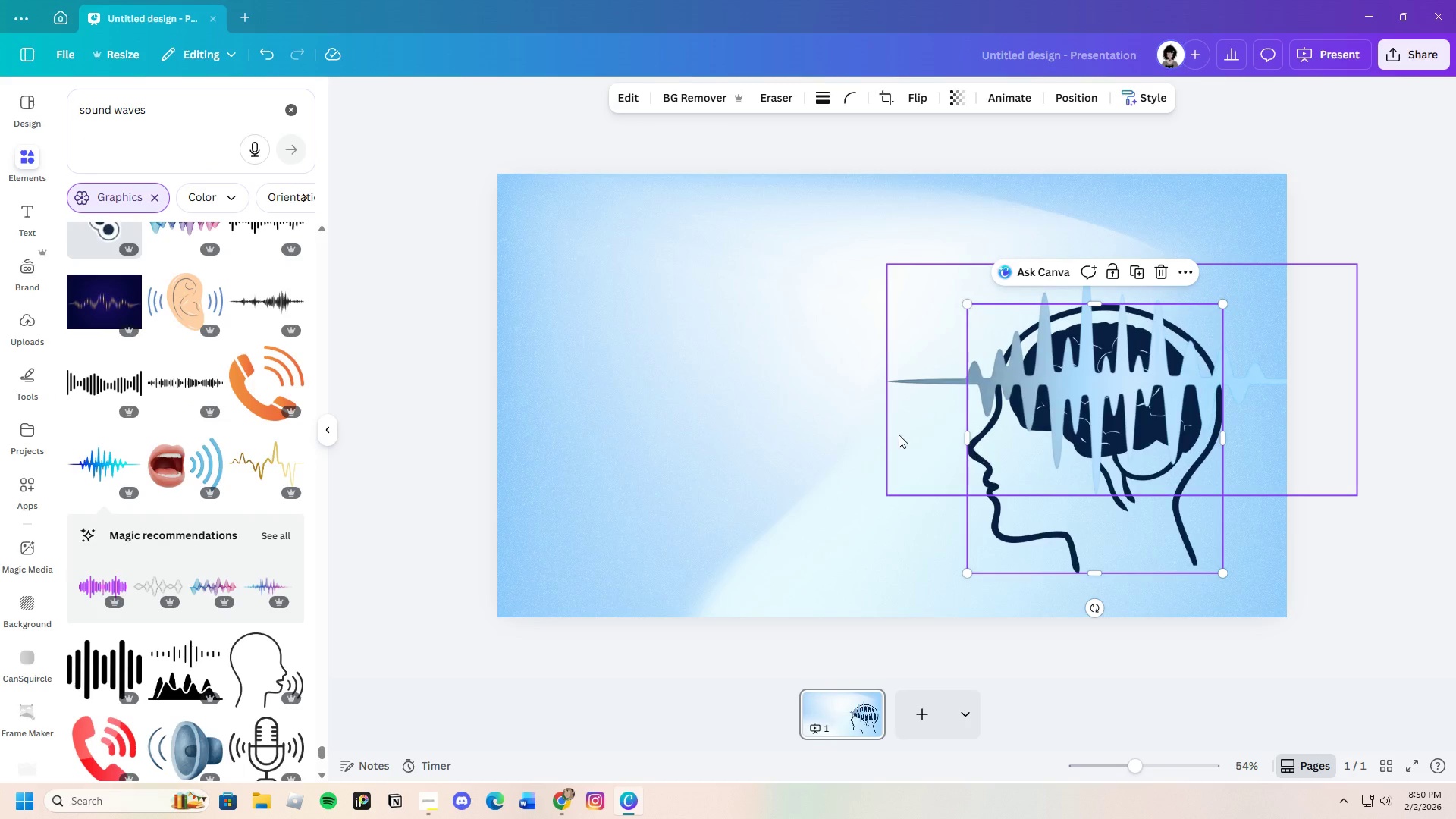 
left_click([896, 435])
 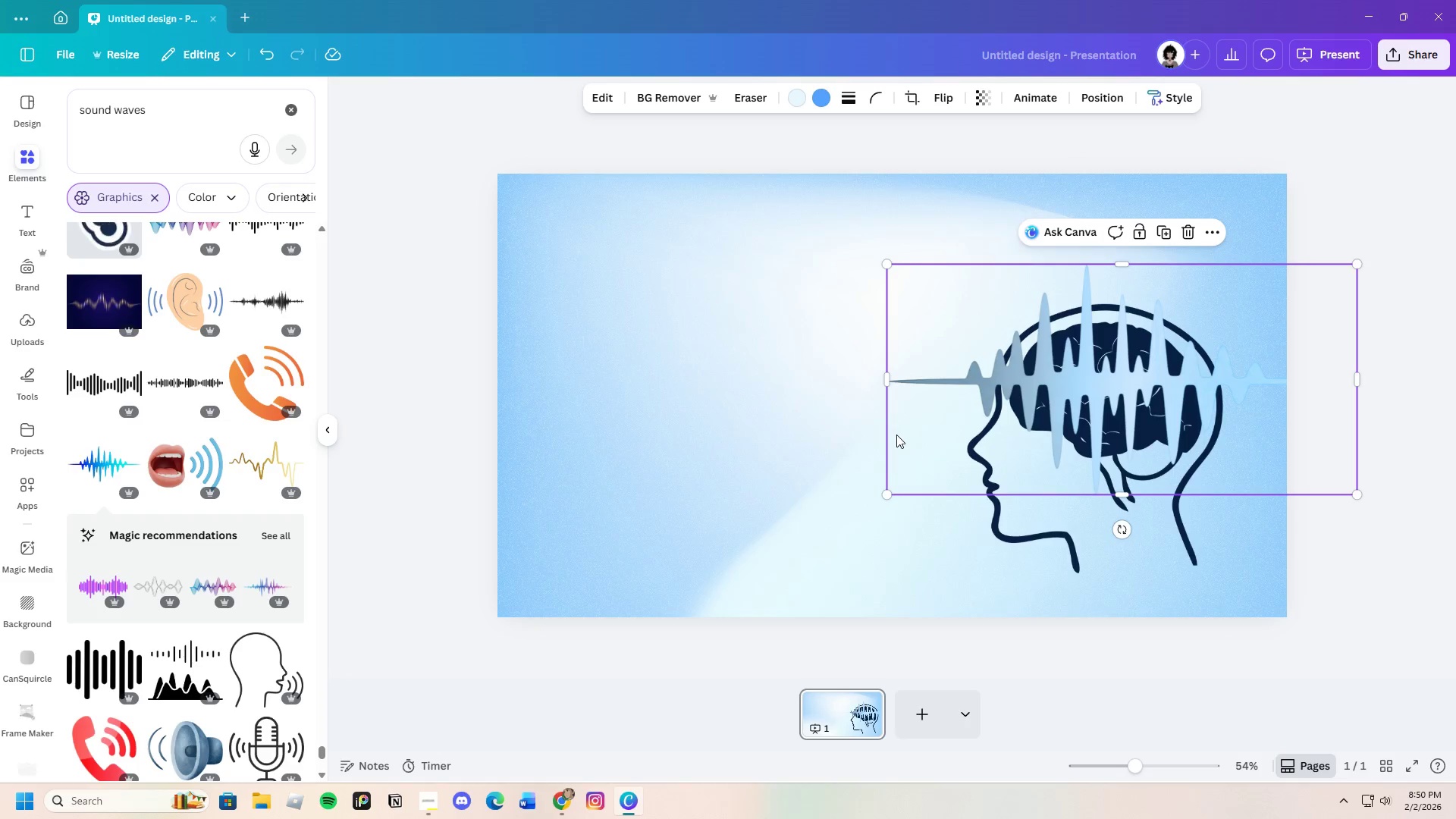 
left_click([684, 471])
 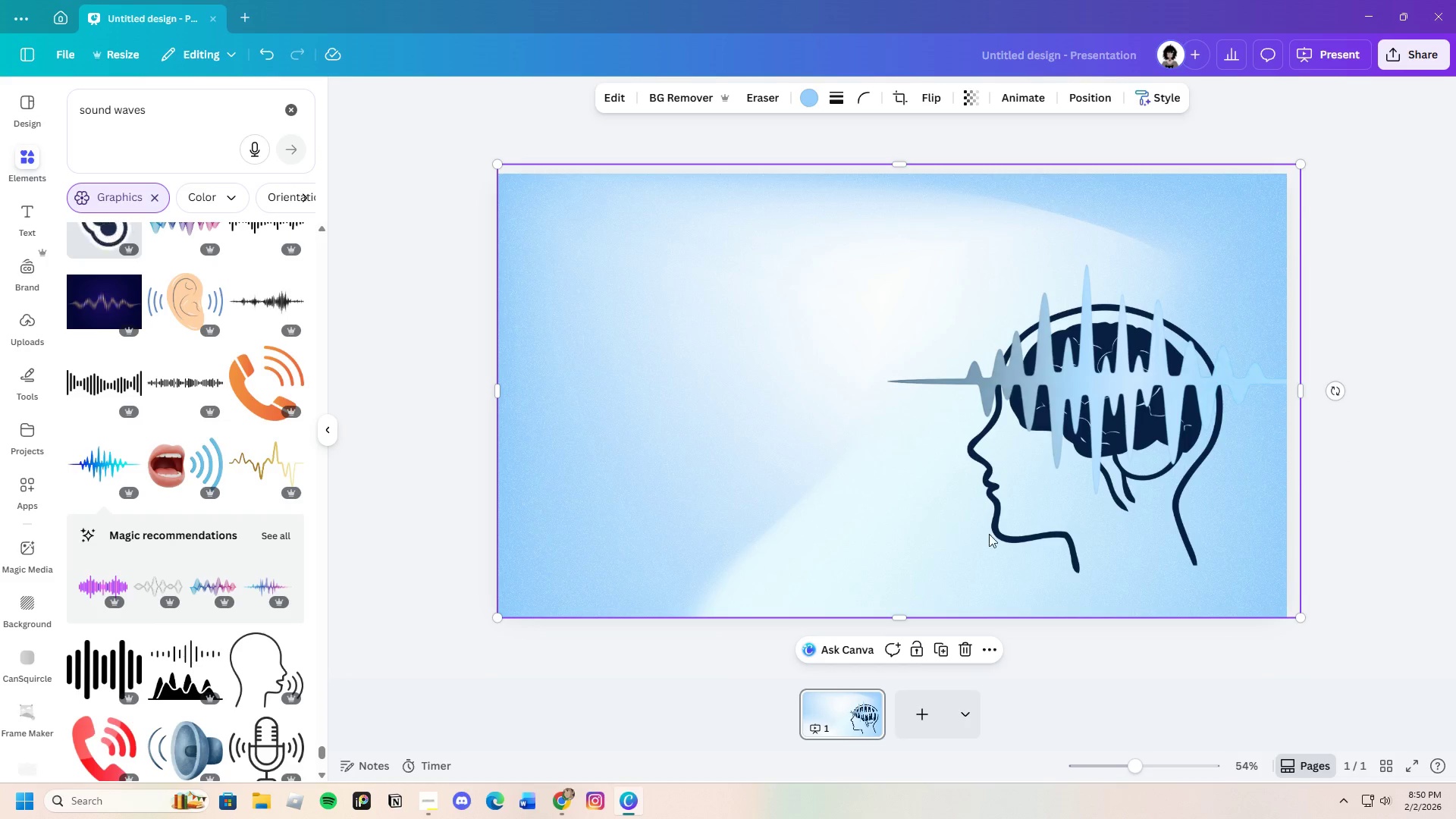 
left_click([1108, 347])
 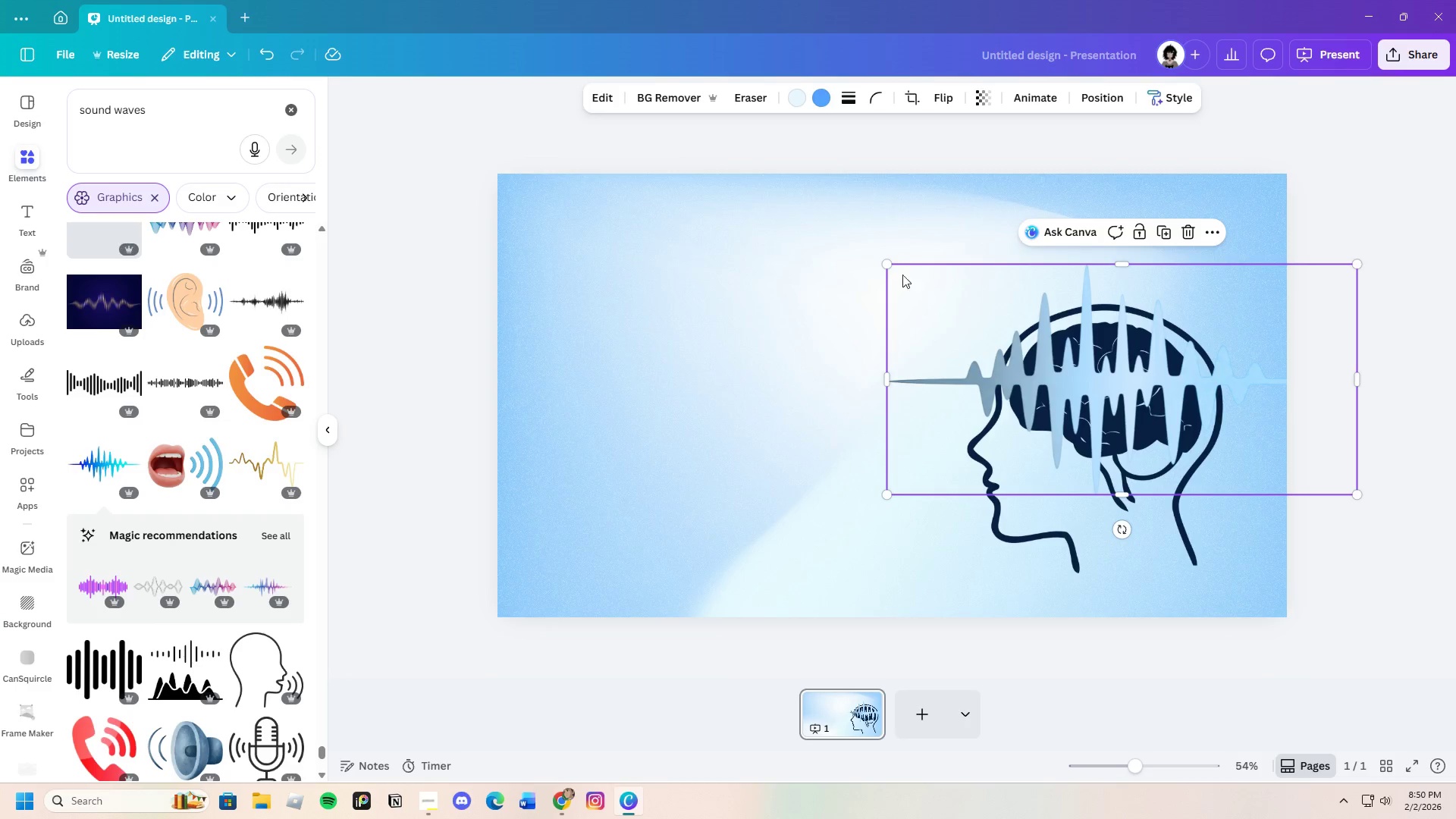 
left_click_drag(start_coordinate=[884, 262], to_coordinate=[771, 209])
 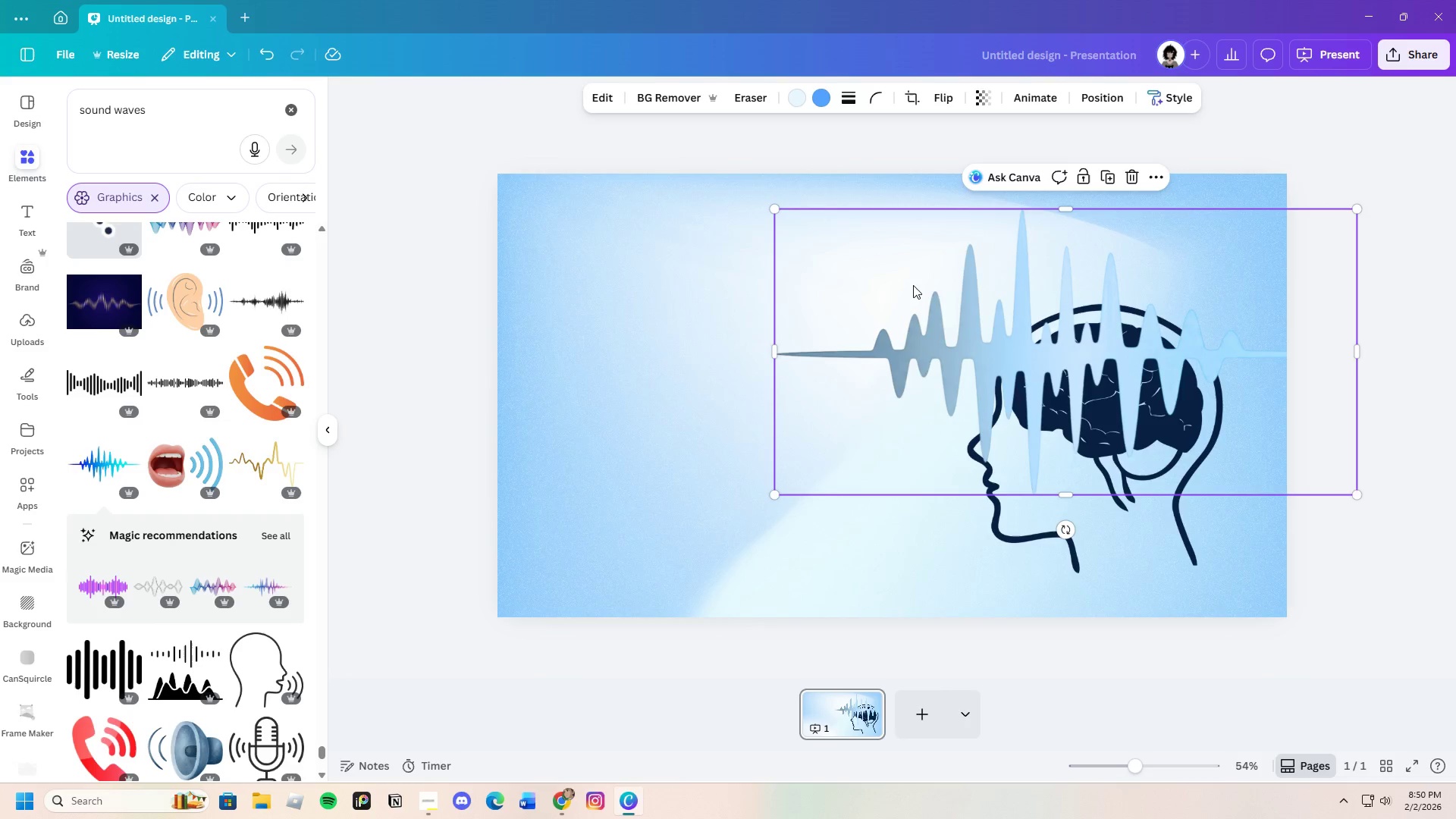 
left_click_drag(start_coordinate=[930, 285], to_coordinate=[1007, 252])
 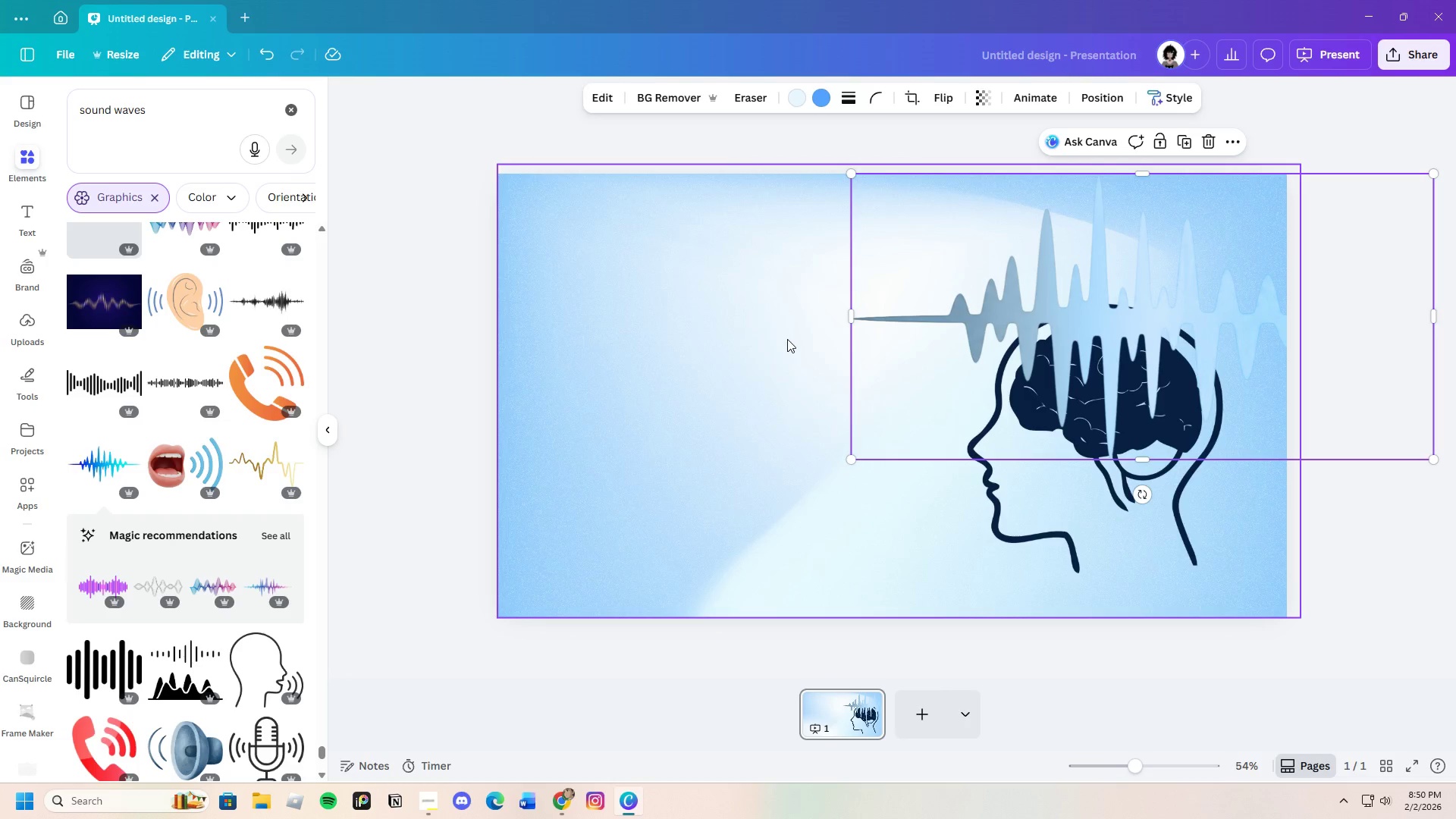 
left_click([787, 339])
 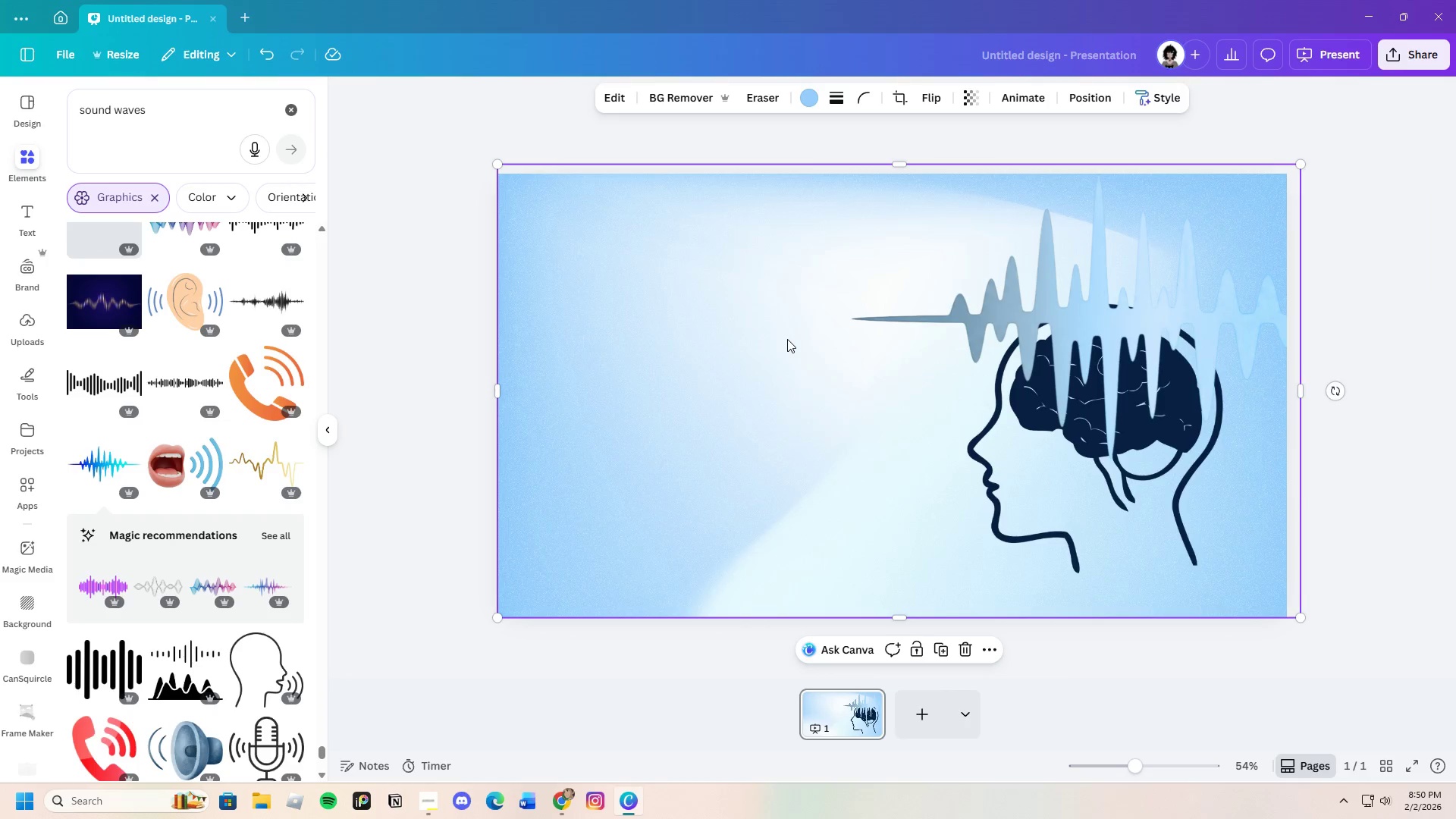 
left_click([786, 340])
 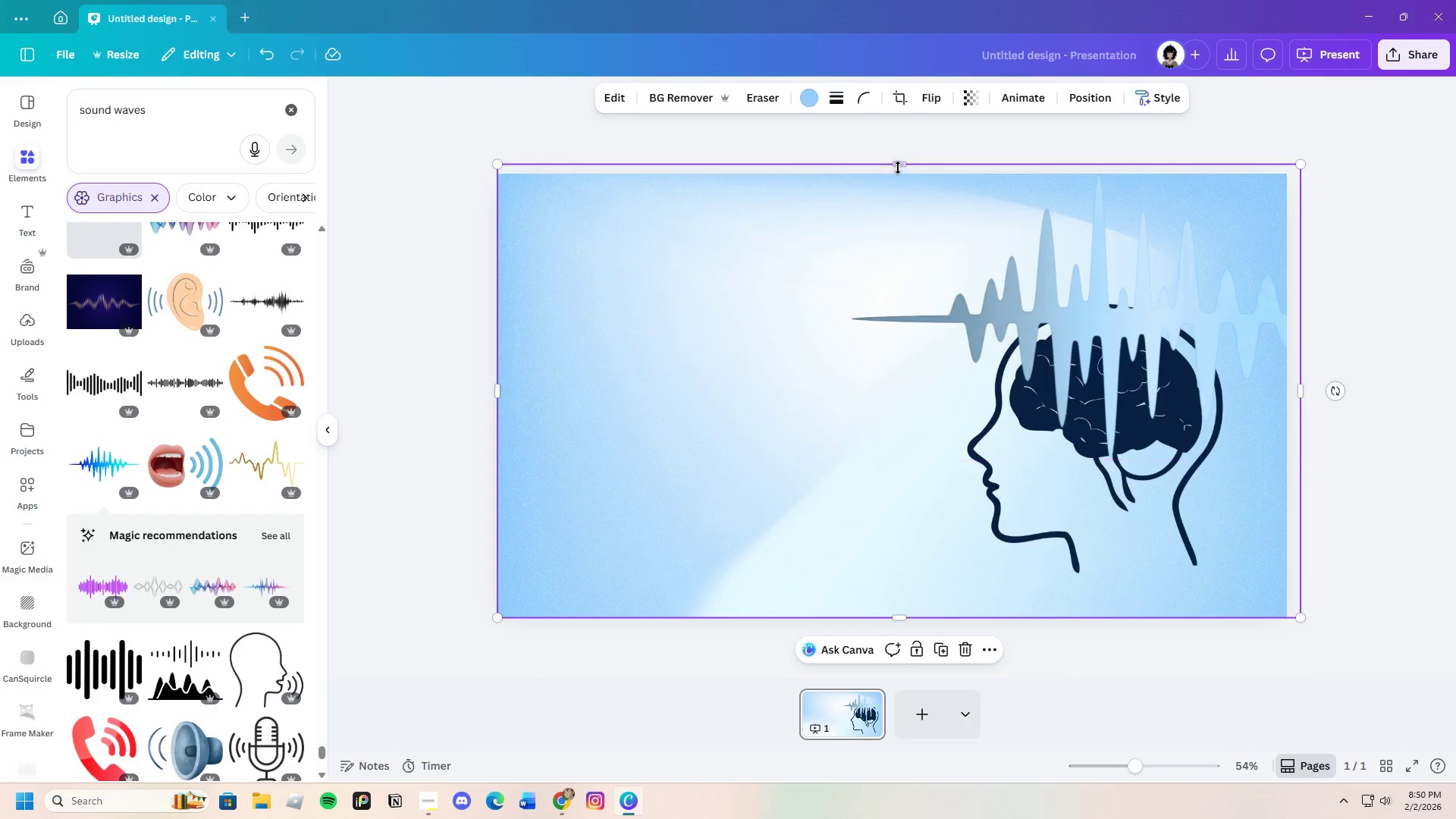 
left_click_drag(start_coordinate=[898, 168], to_coordinate=[896, 78])
 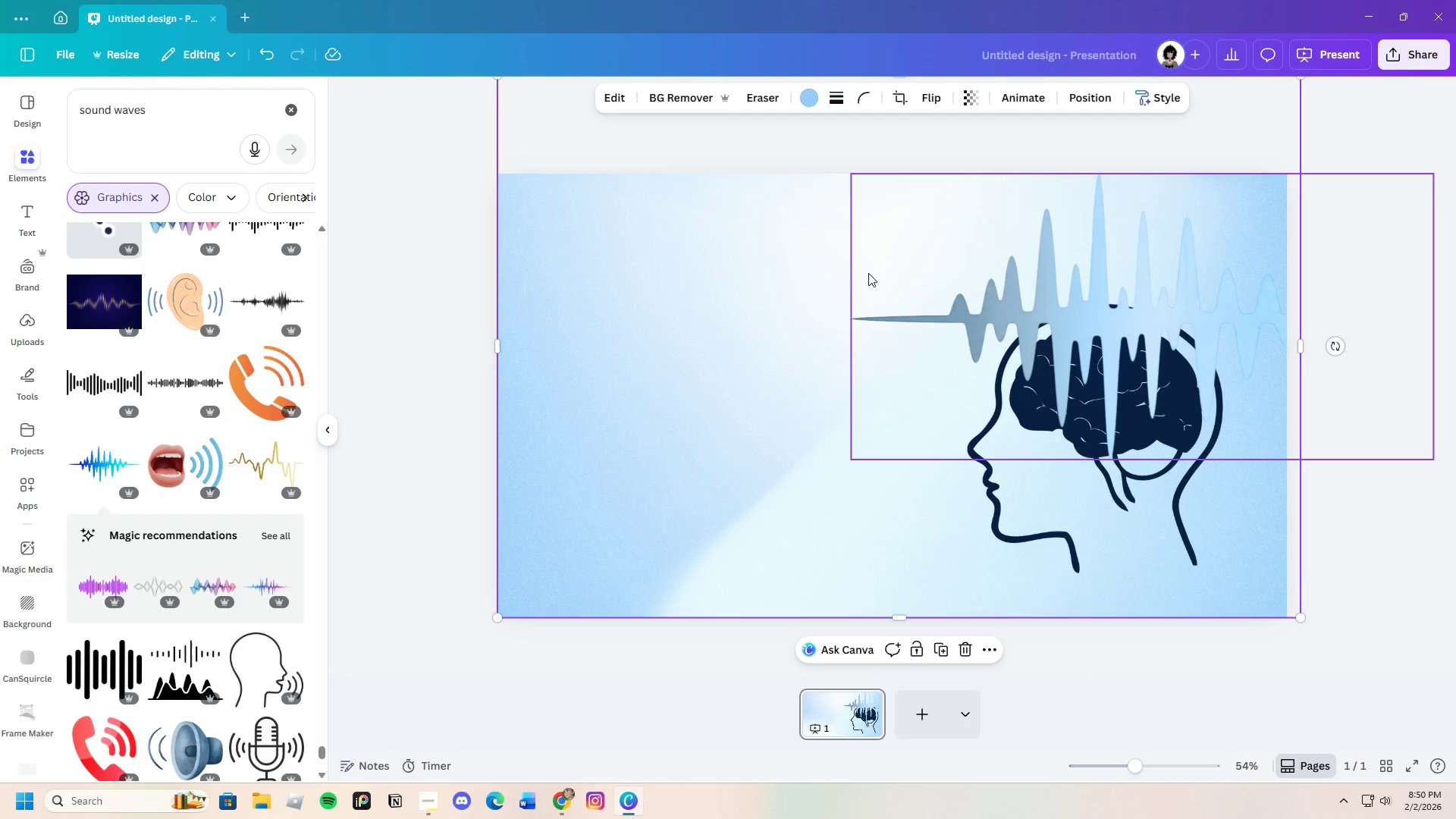 
left_click([849, 303])
 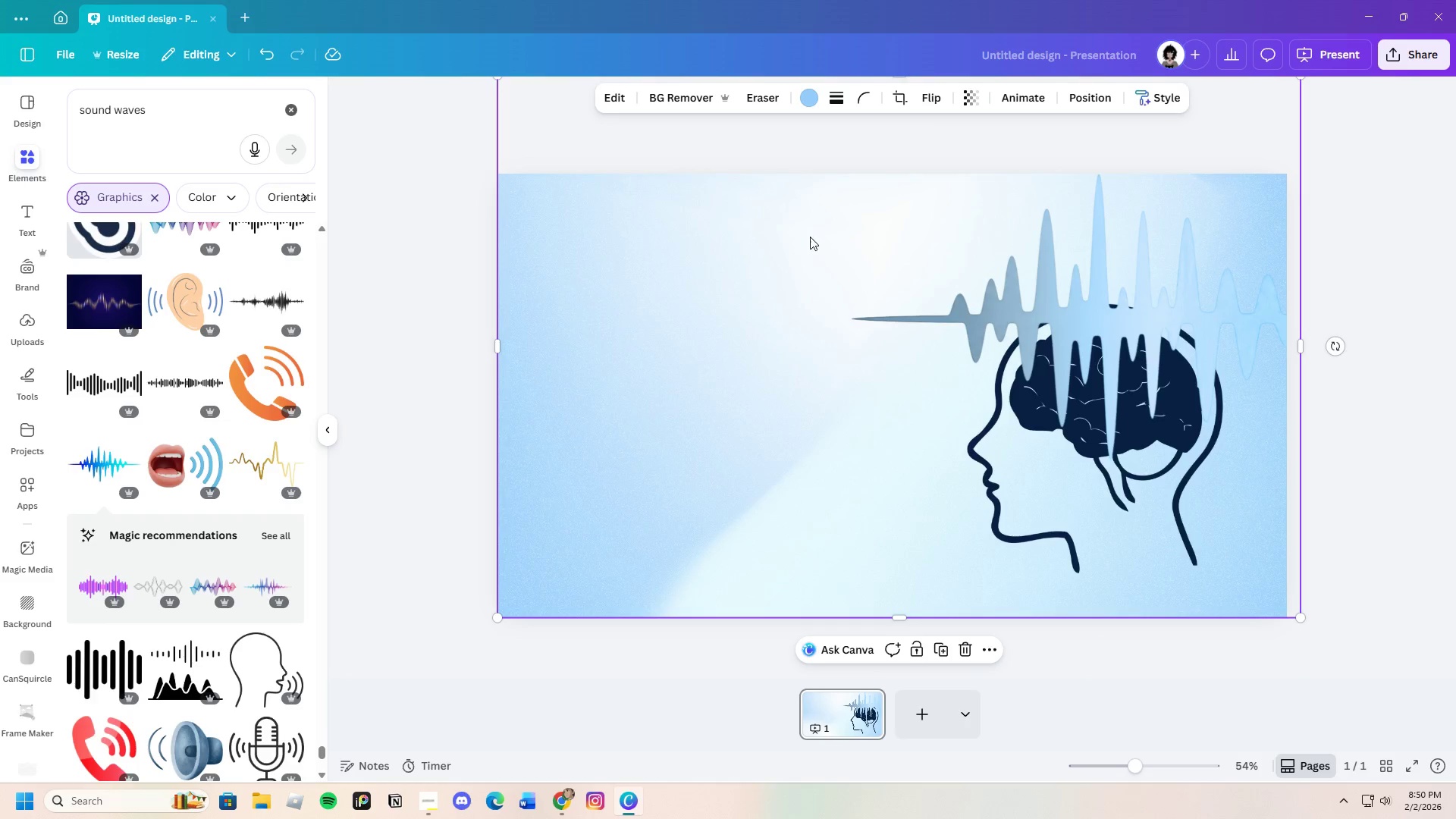 
scroll: coordinate [870, 368], scroll_direction: up, amount: 3.0
 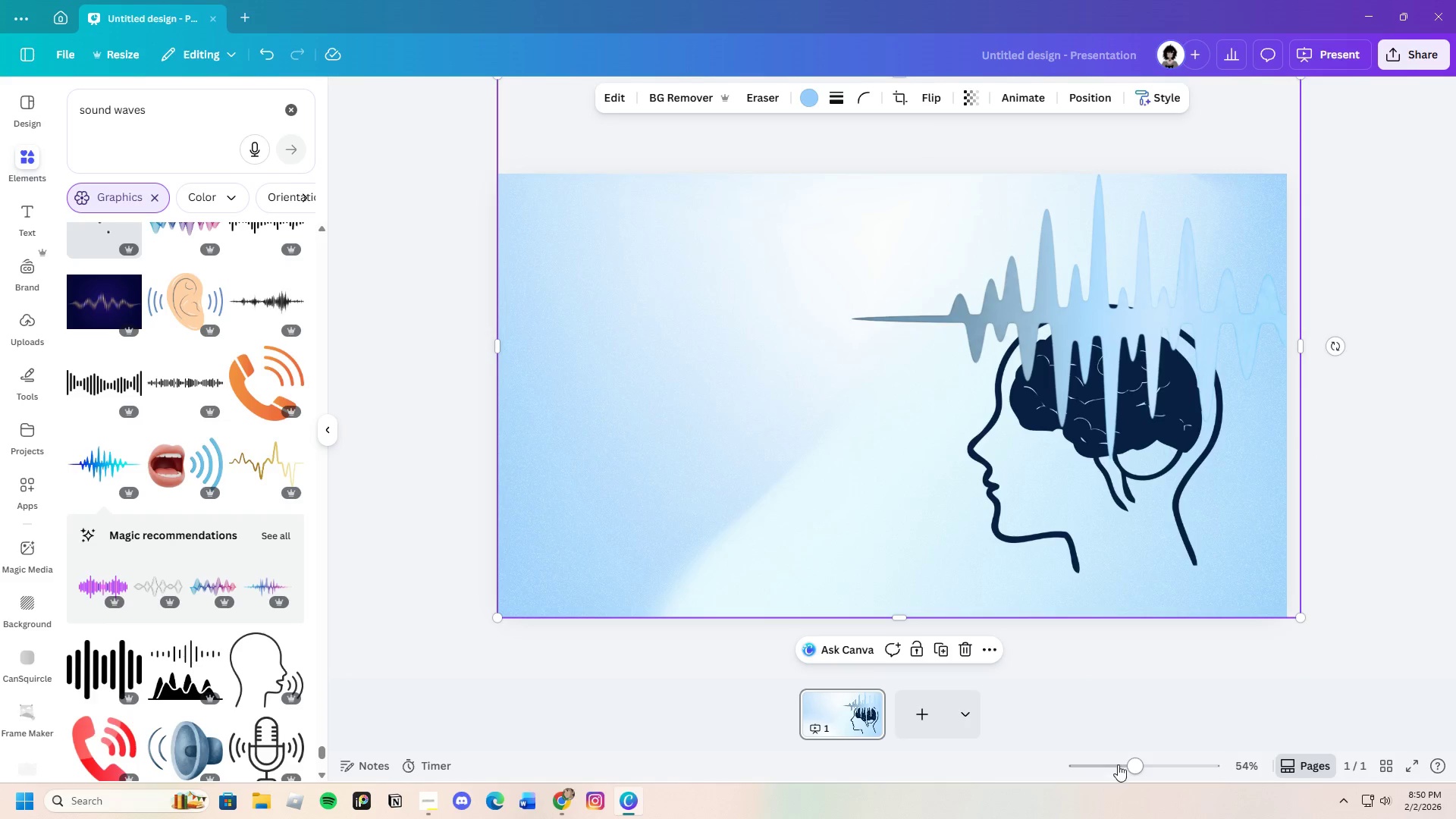 
left_click_drag(start_coordinate=[1134, 767], to_coordinate=[1122, 774])
 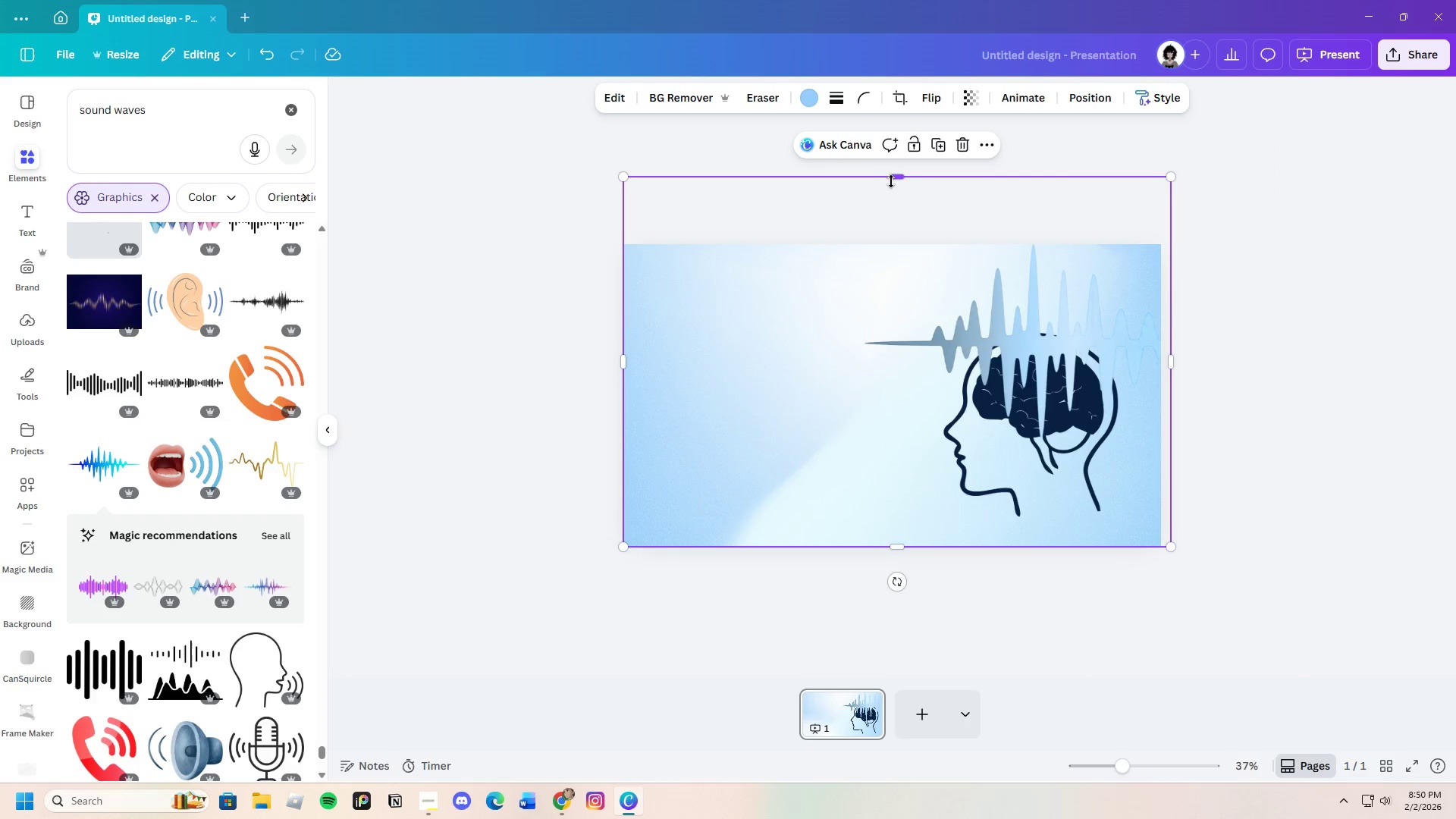 
left_click_drag(start_coordinate=[897, 180], to_coordinate=[900, 230])
 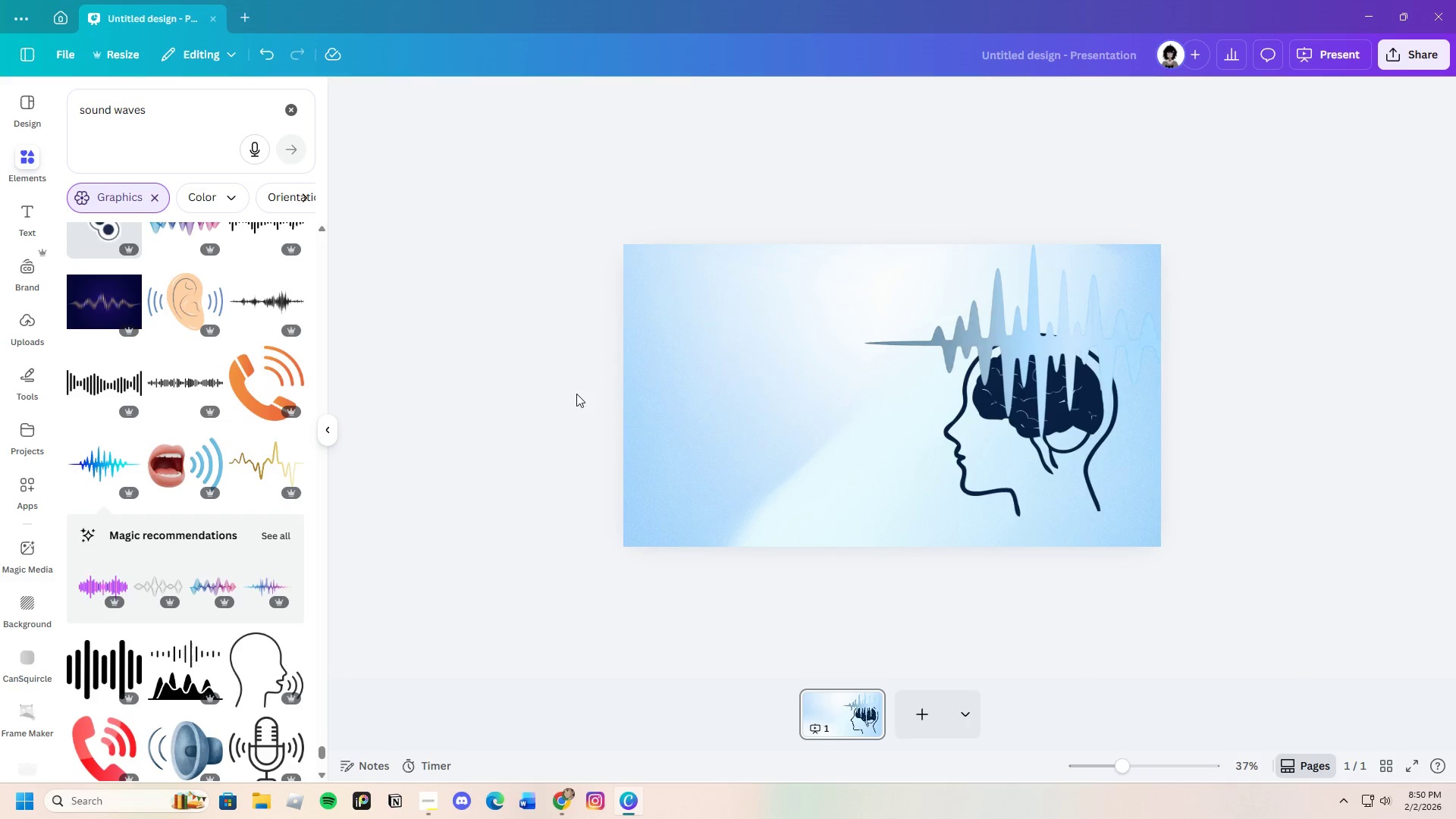 
double_click([866, 381])
 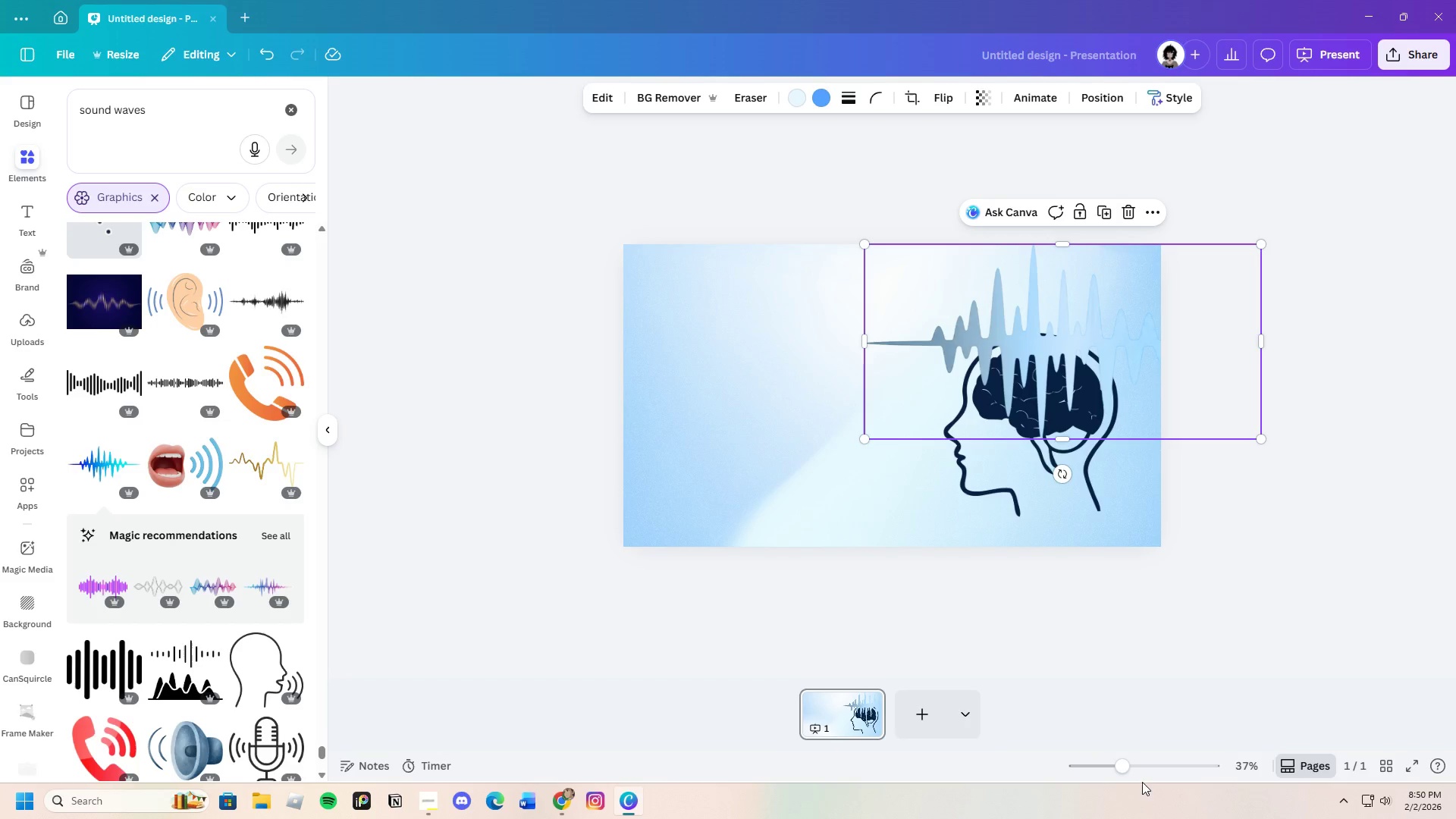 
left_click_drag(start_coordinate=[1125, 769], to_coordinate=[1141, 771])
 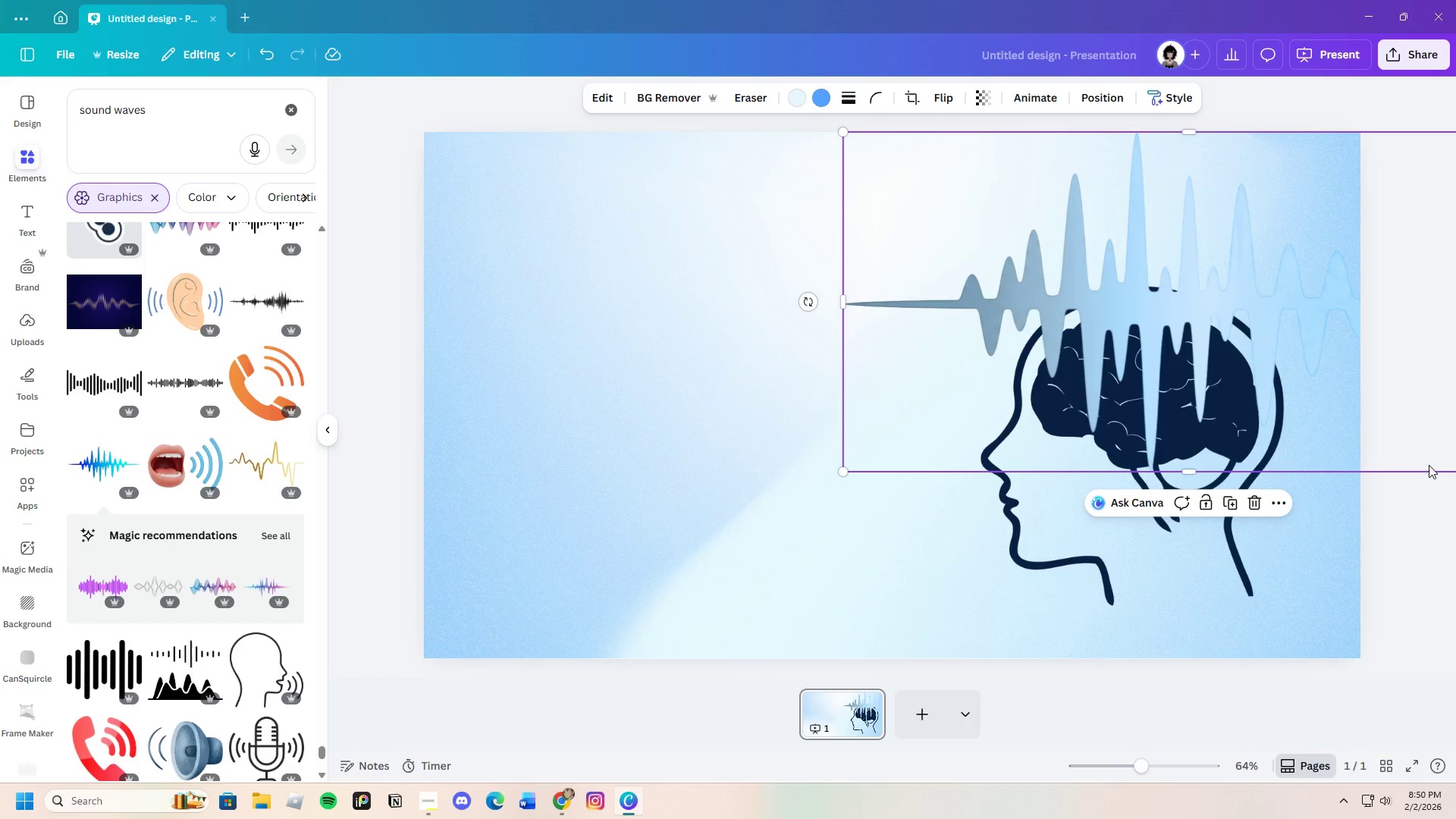 
left_click([1431, 554])
 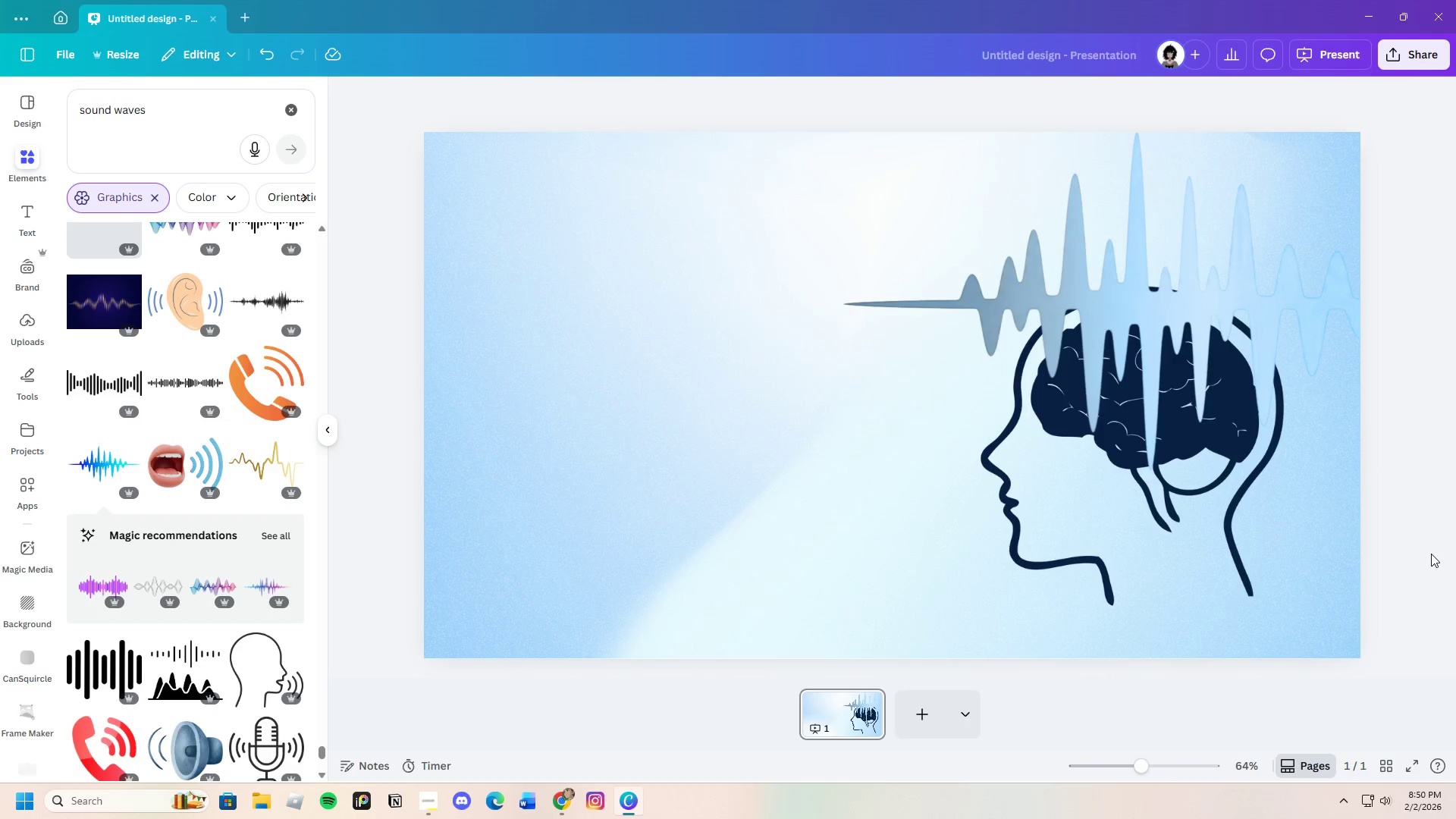 
left_click([1160, 553])
 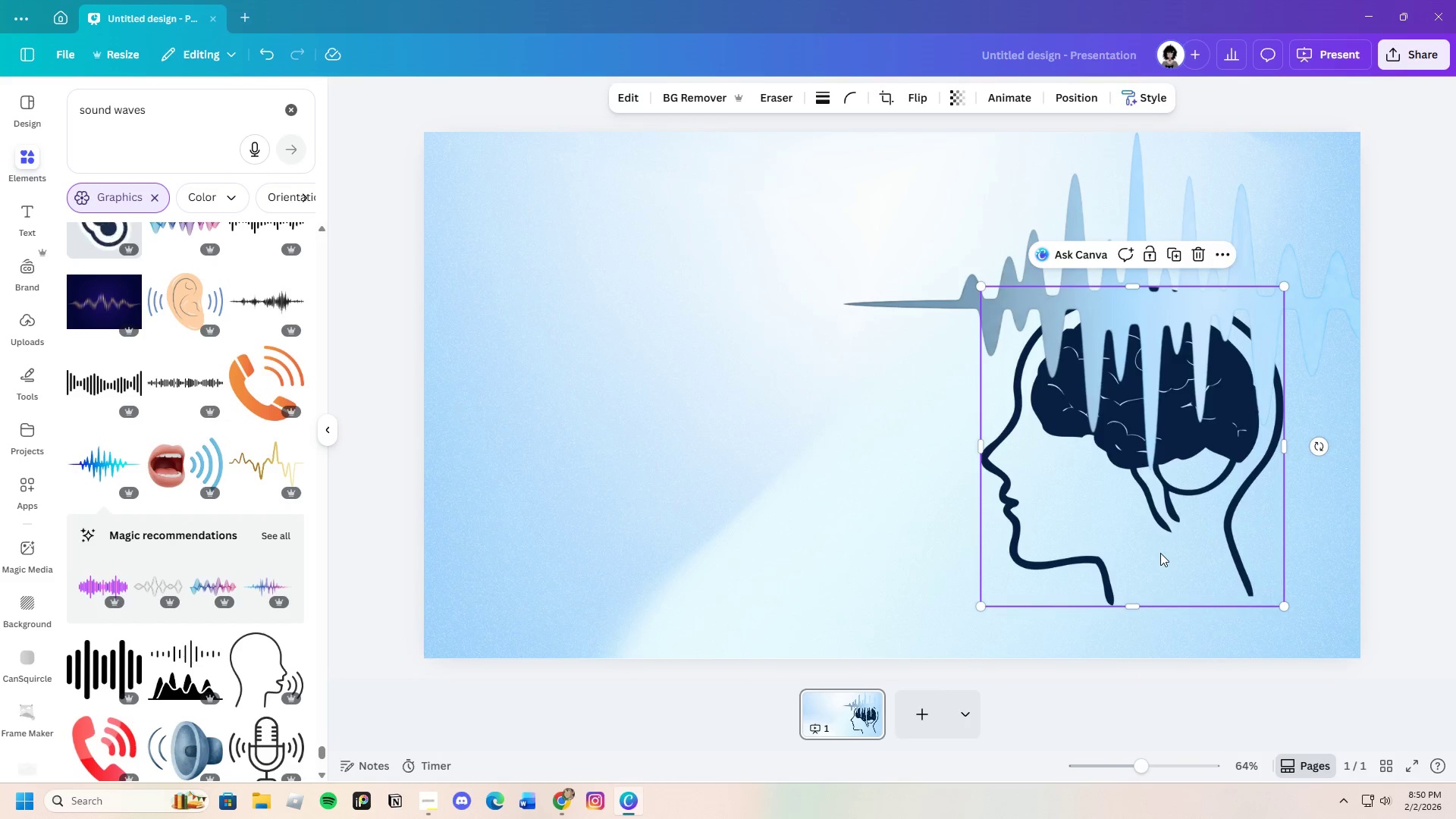 
left_click_drag(start_coordinate=[1160, 553], to_coordinate=[1164, 563])
 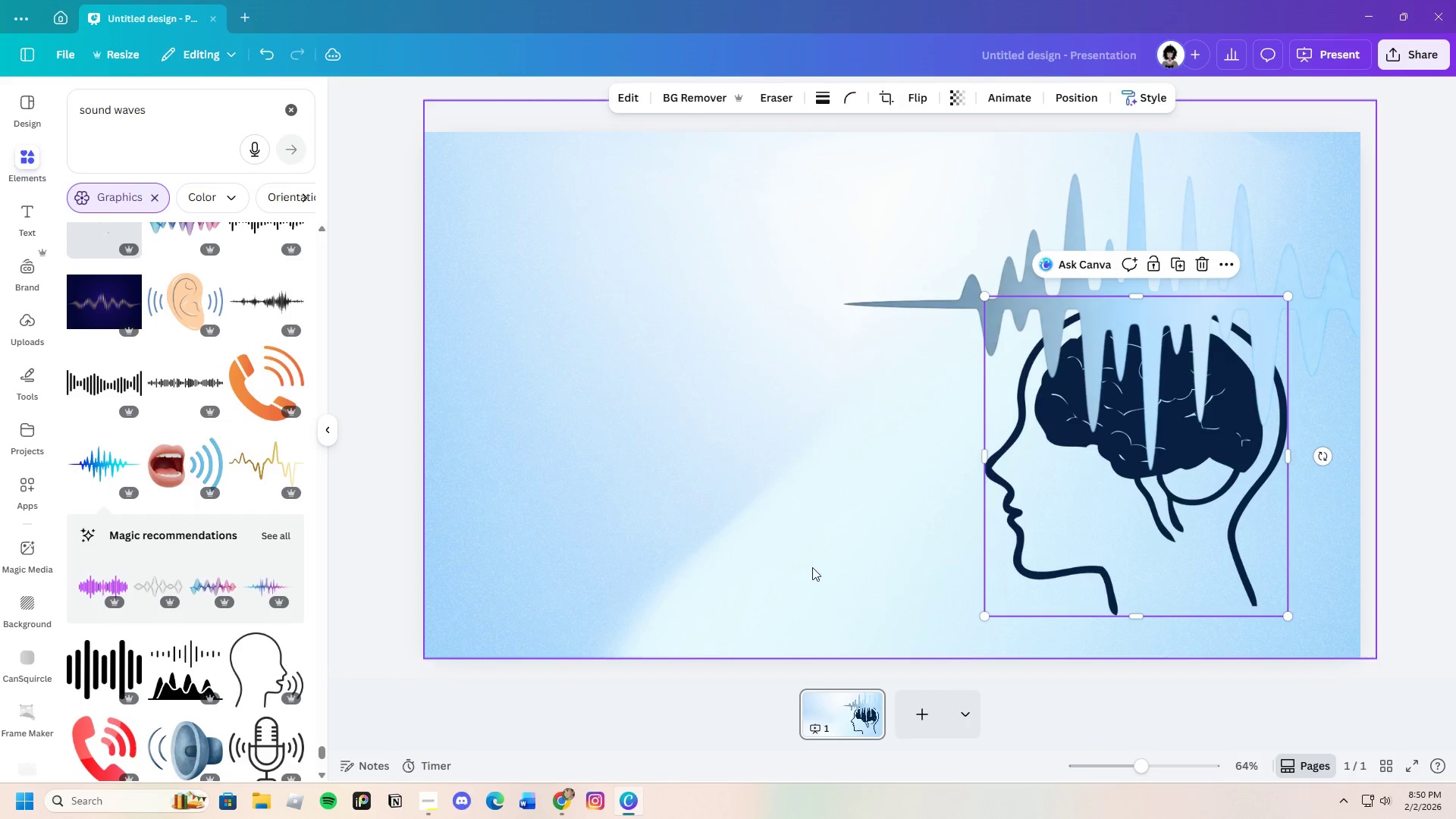 
left_click([742, 555])
 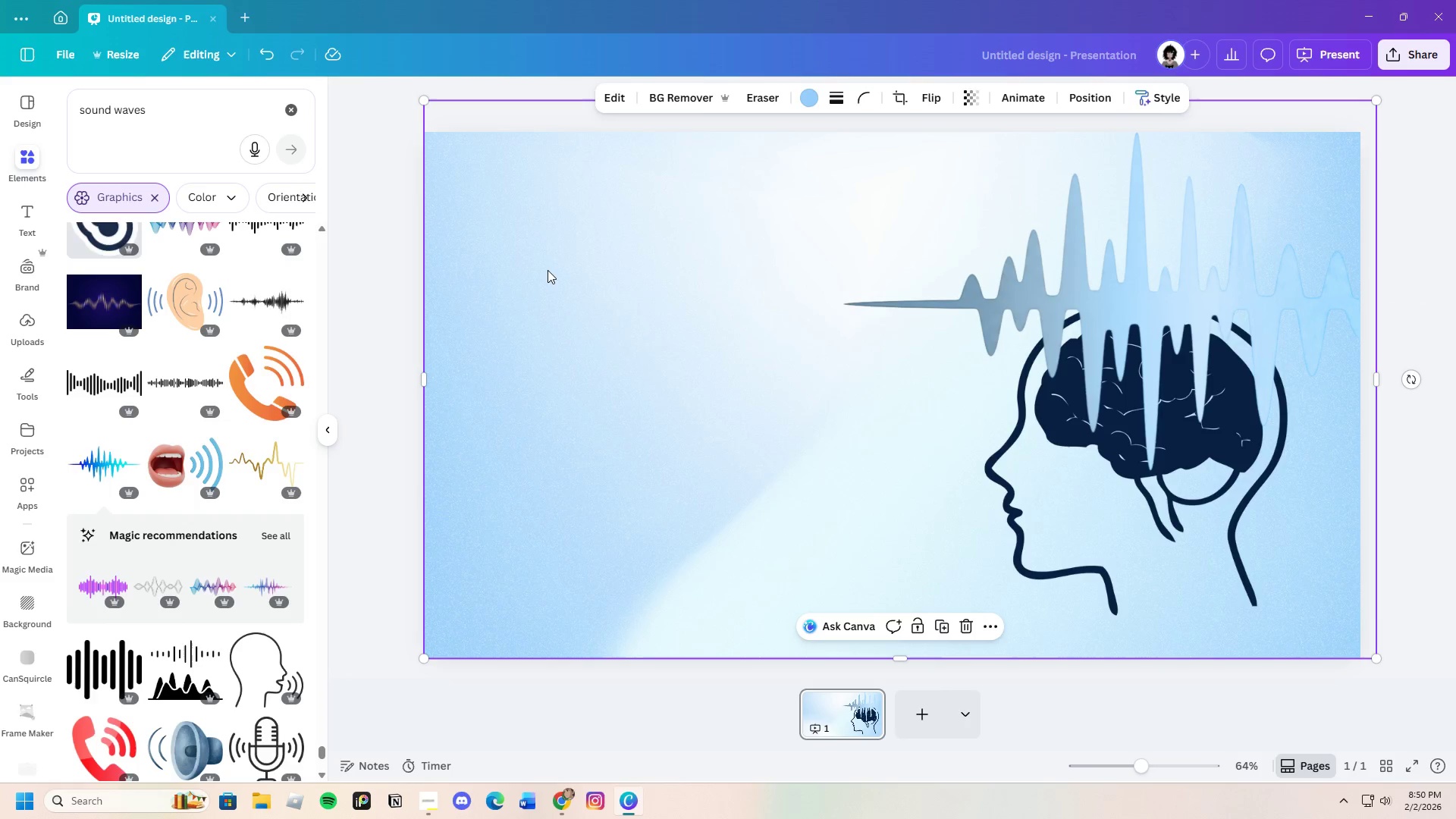 
wait(5.08)
 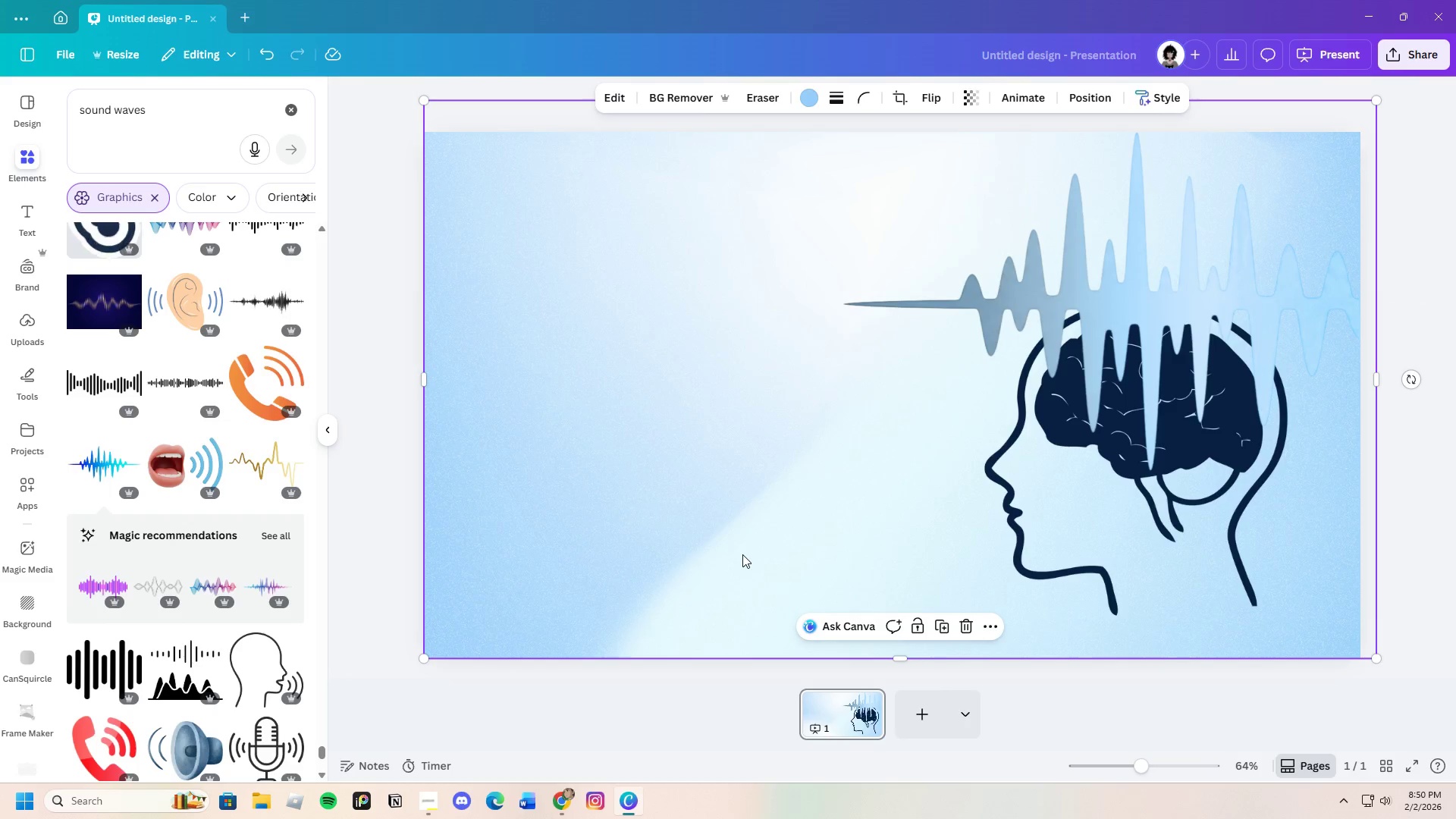 
left_click_drag(start_coordinate=[1147, 767], to_coordinate=[1131, 761])
 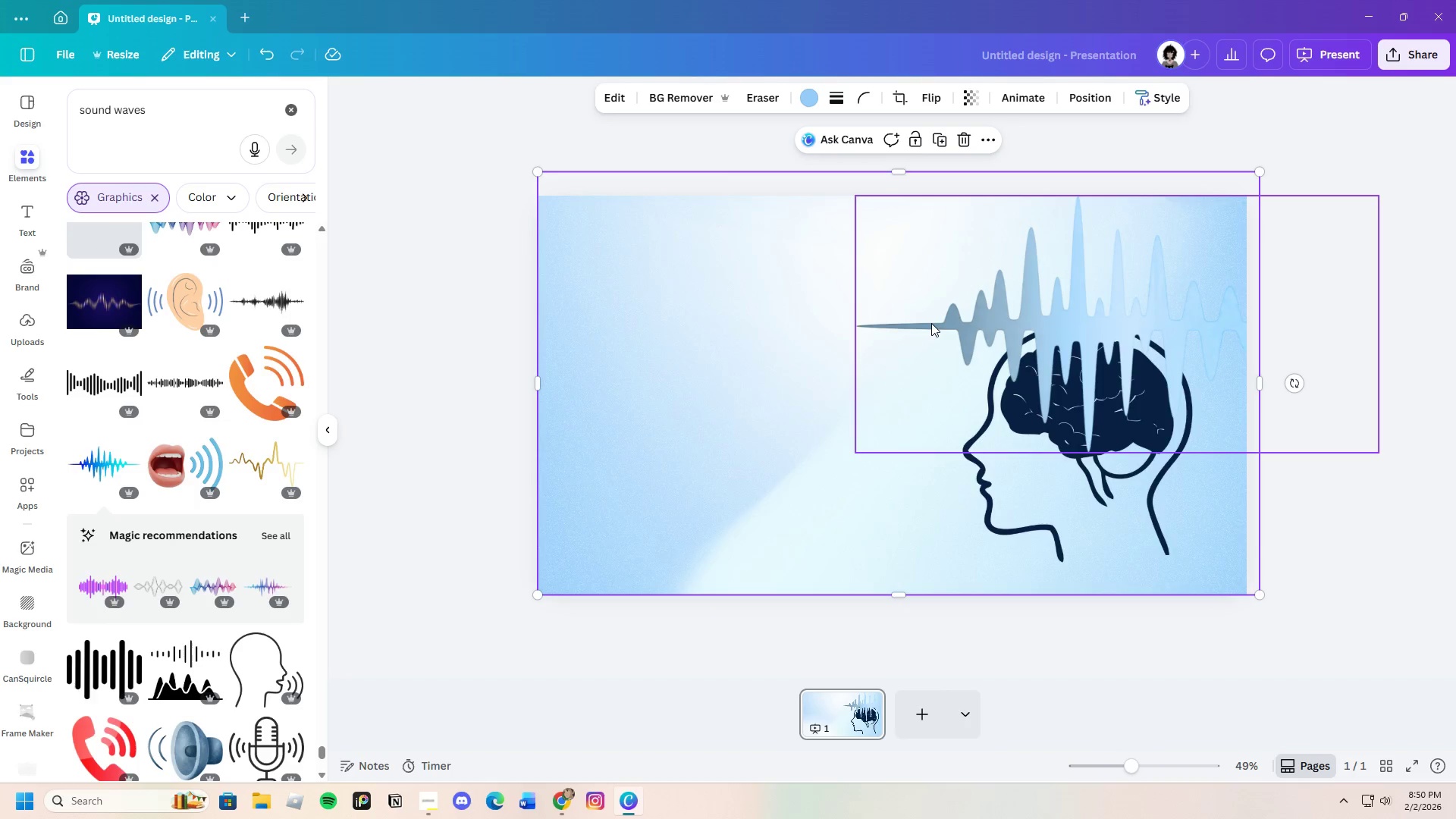 
left_click([931, 323])
 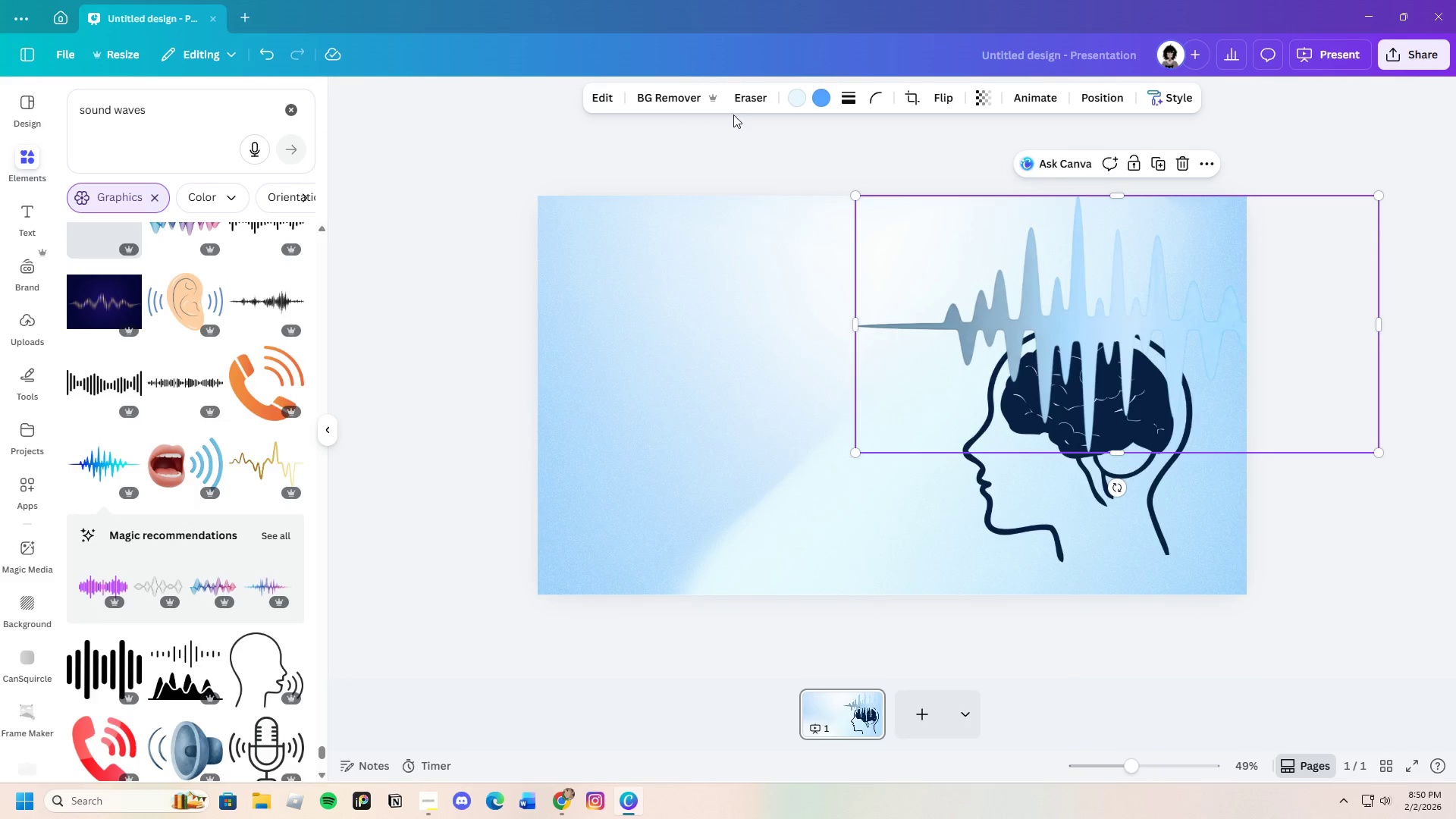 
left_click([794, 90])
 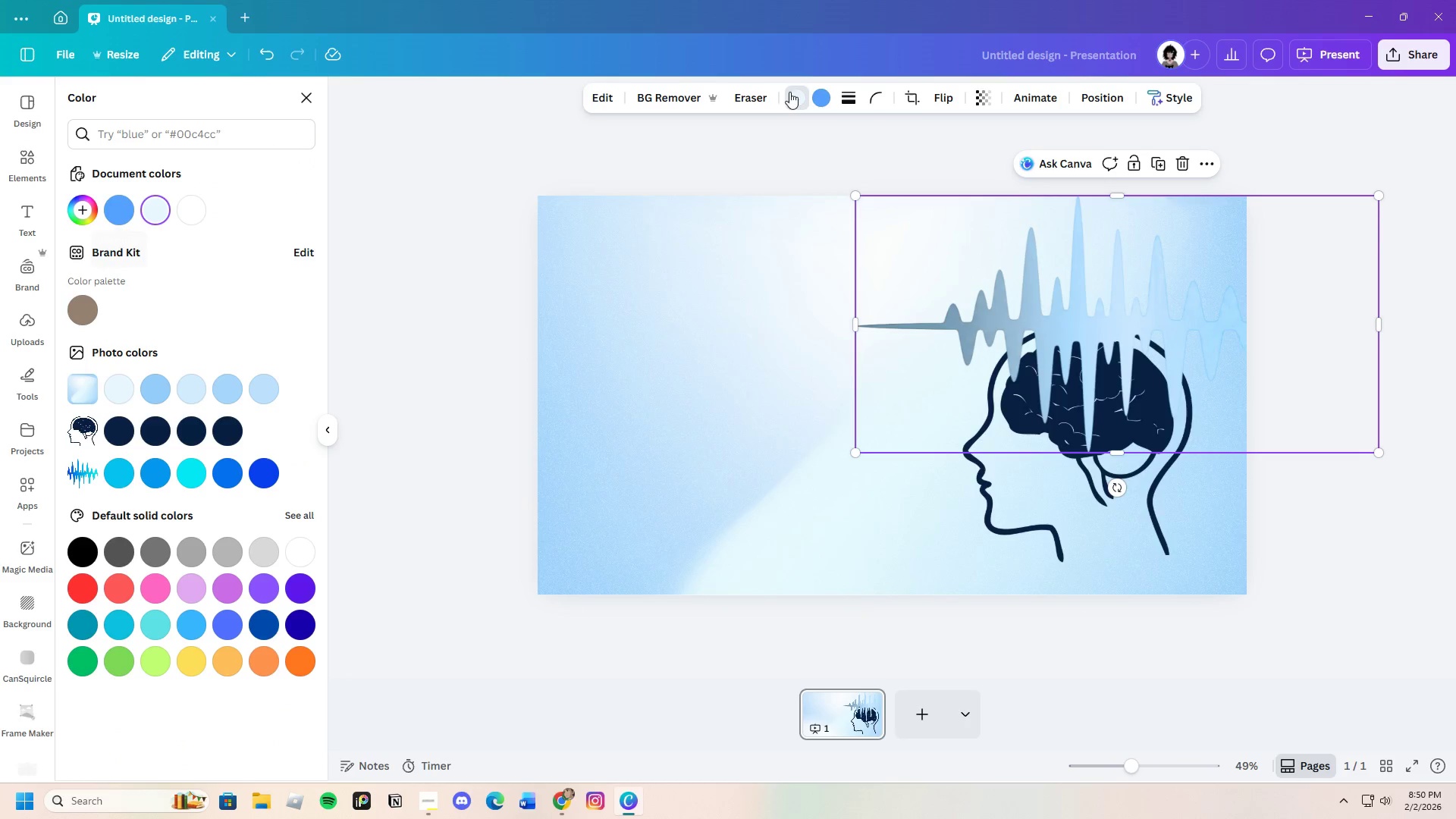 
left_click([821, 97])
 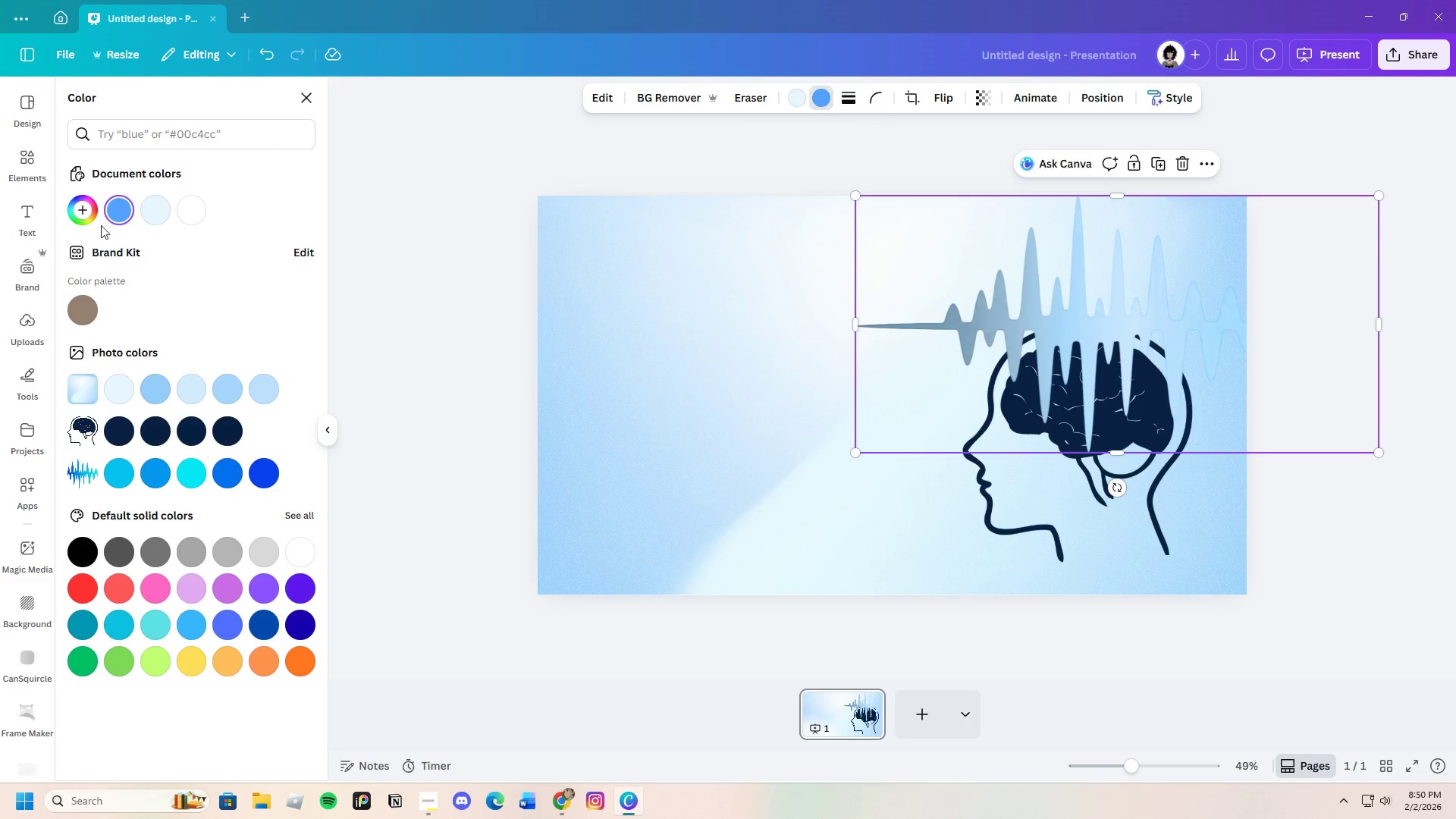 
left_click([82, 209])
 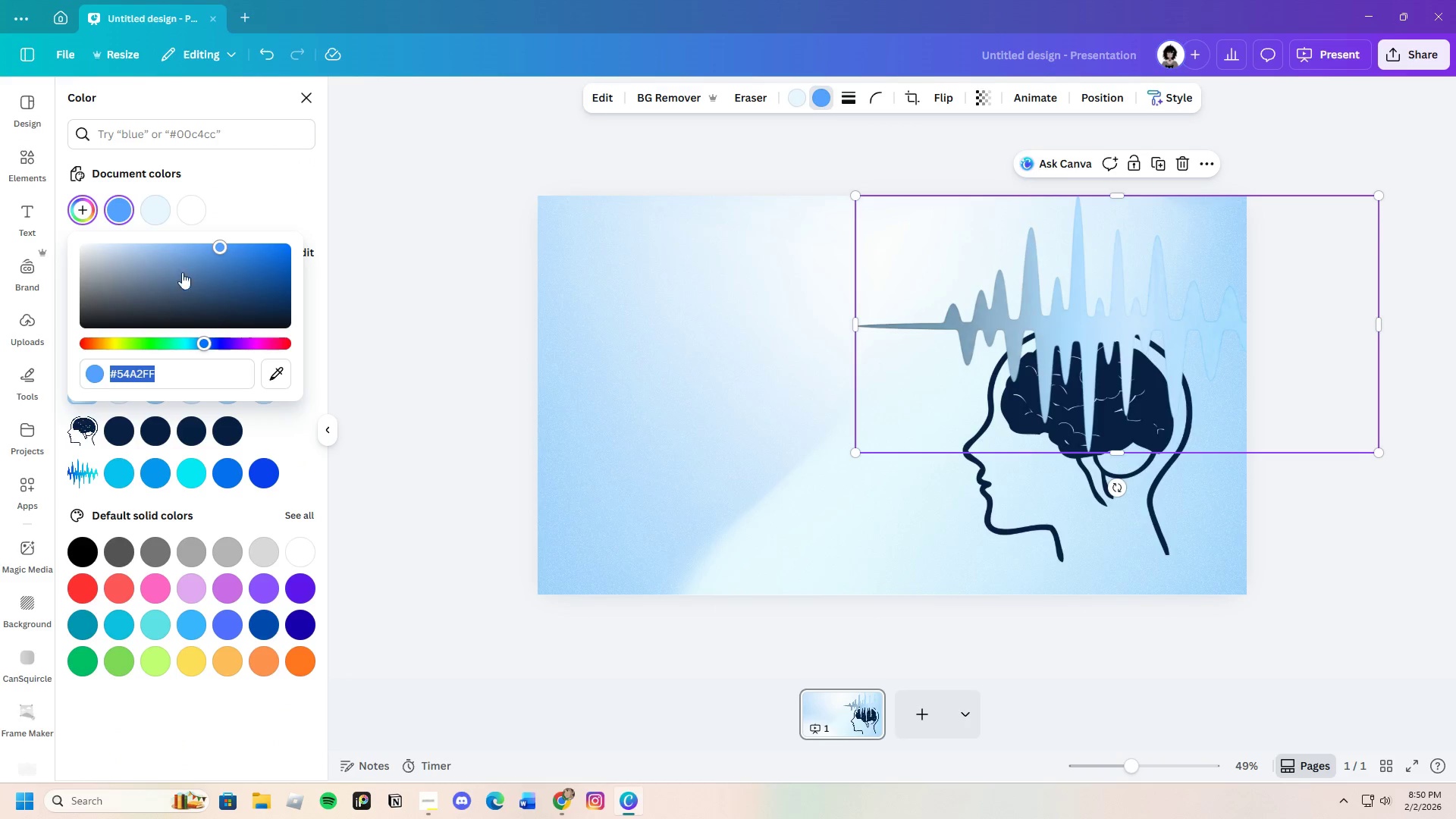 
left_click_drag(start_coordinate=[188, 259], to_coordinate=[296, 268])
 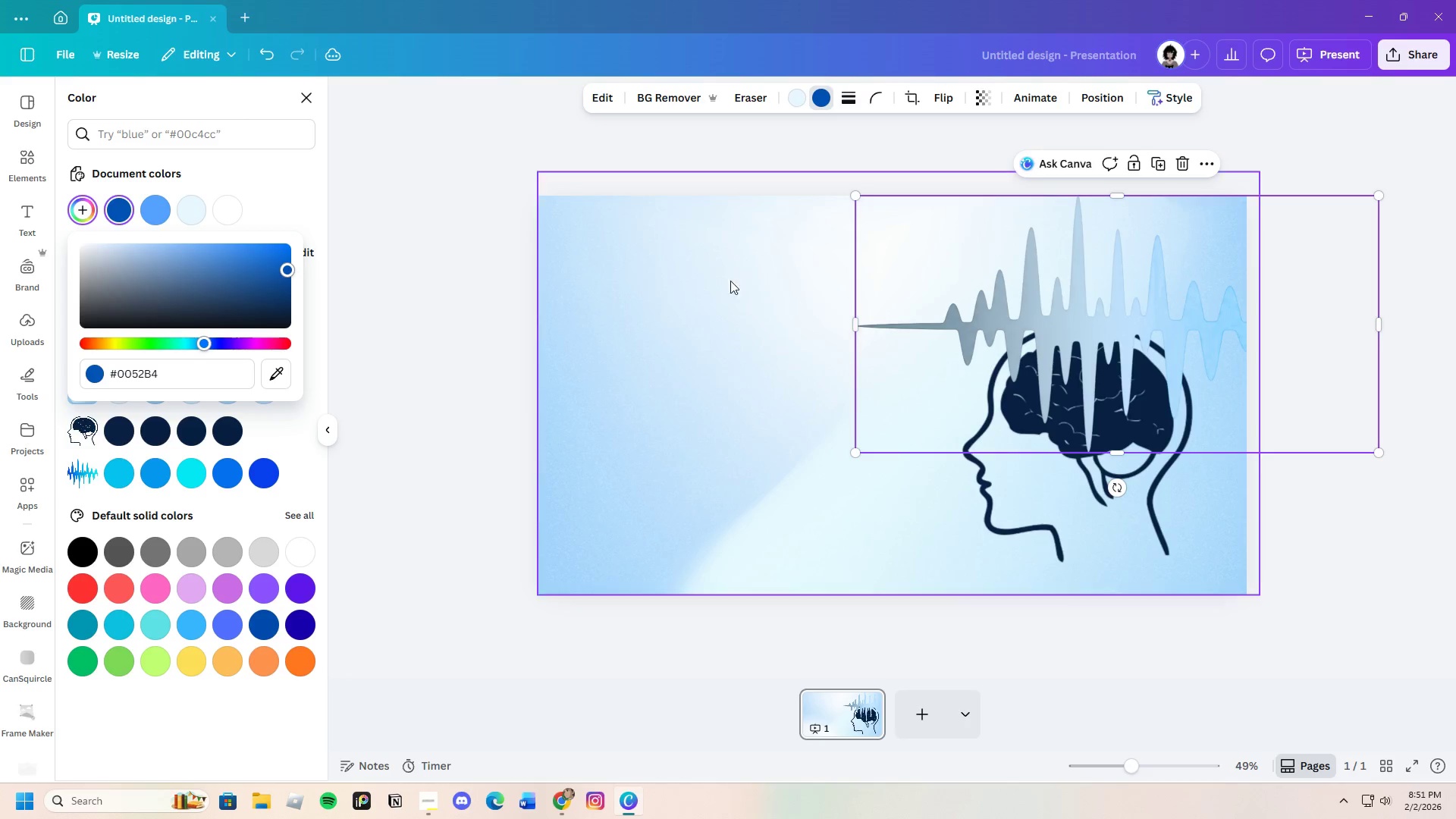 
left_click([711, 275])
 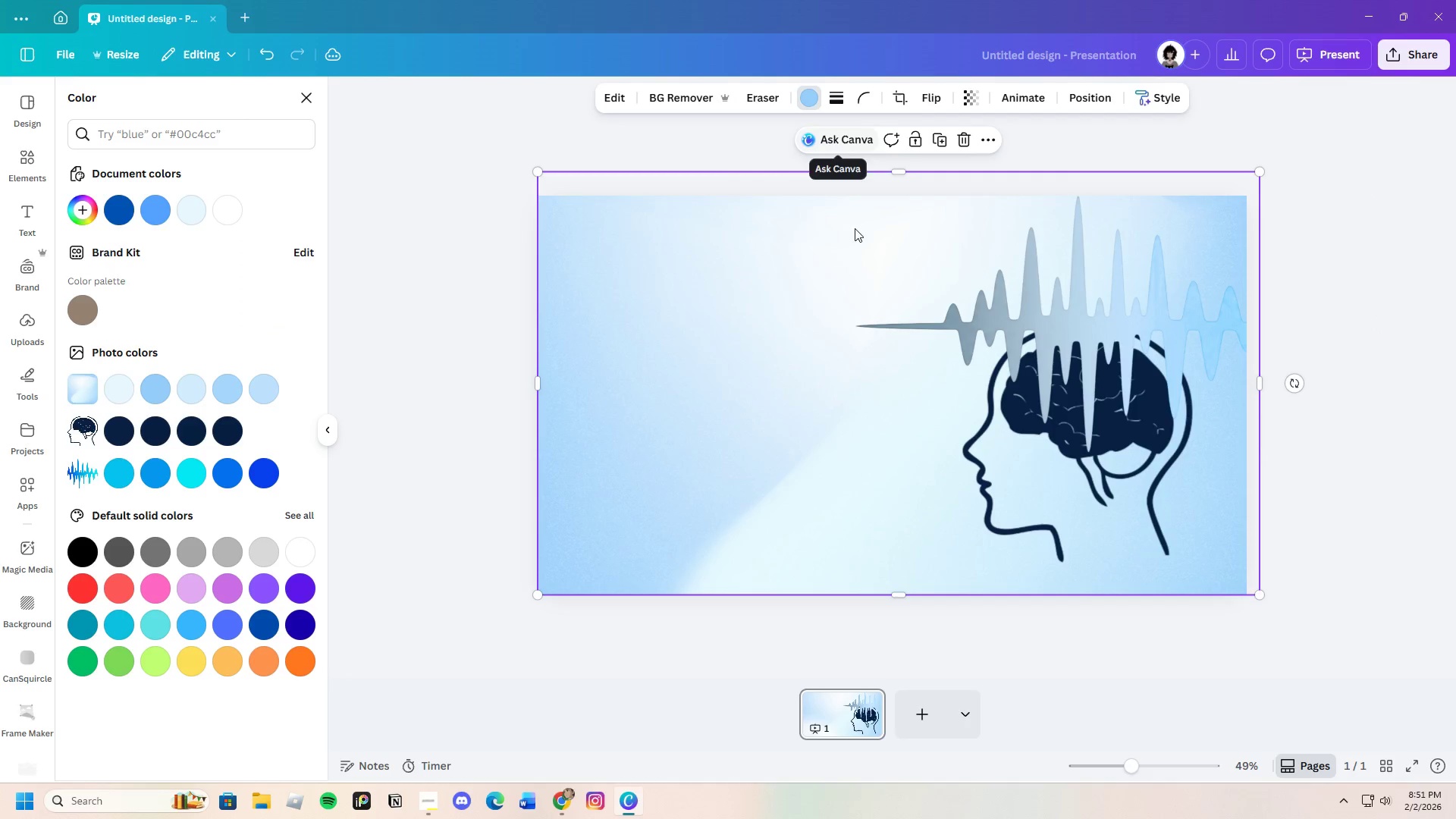 
wait(5.47)
 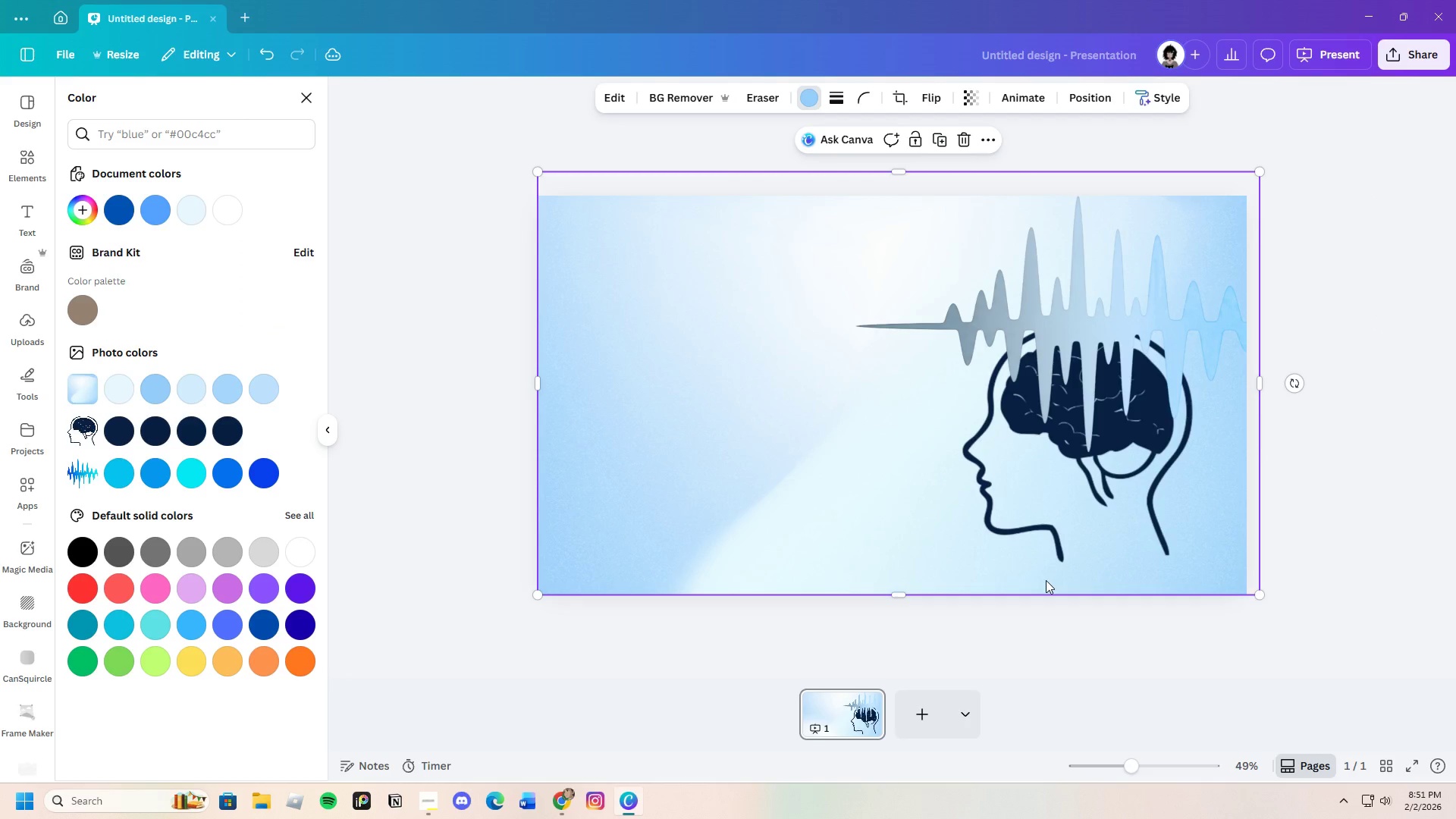 
left_click([803, 96])
 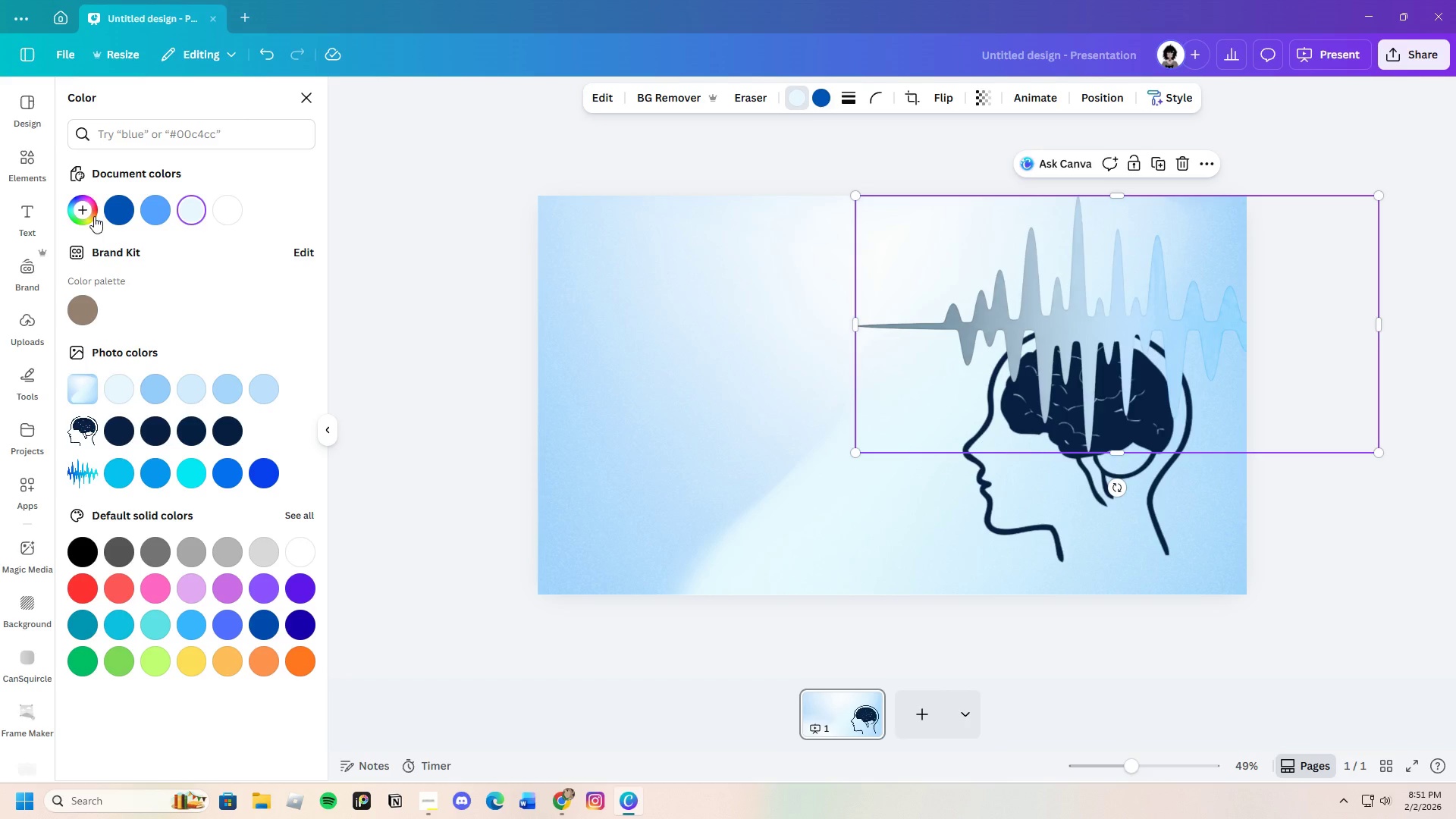 
left_click([83, 207])
 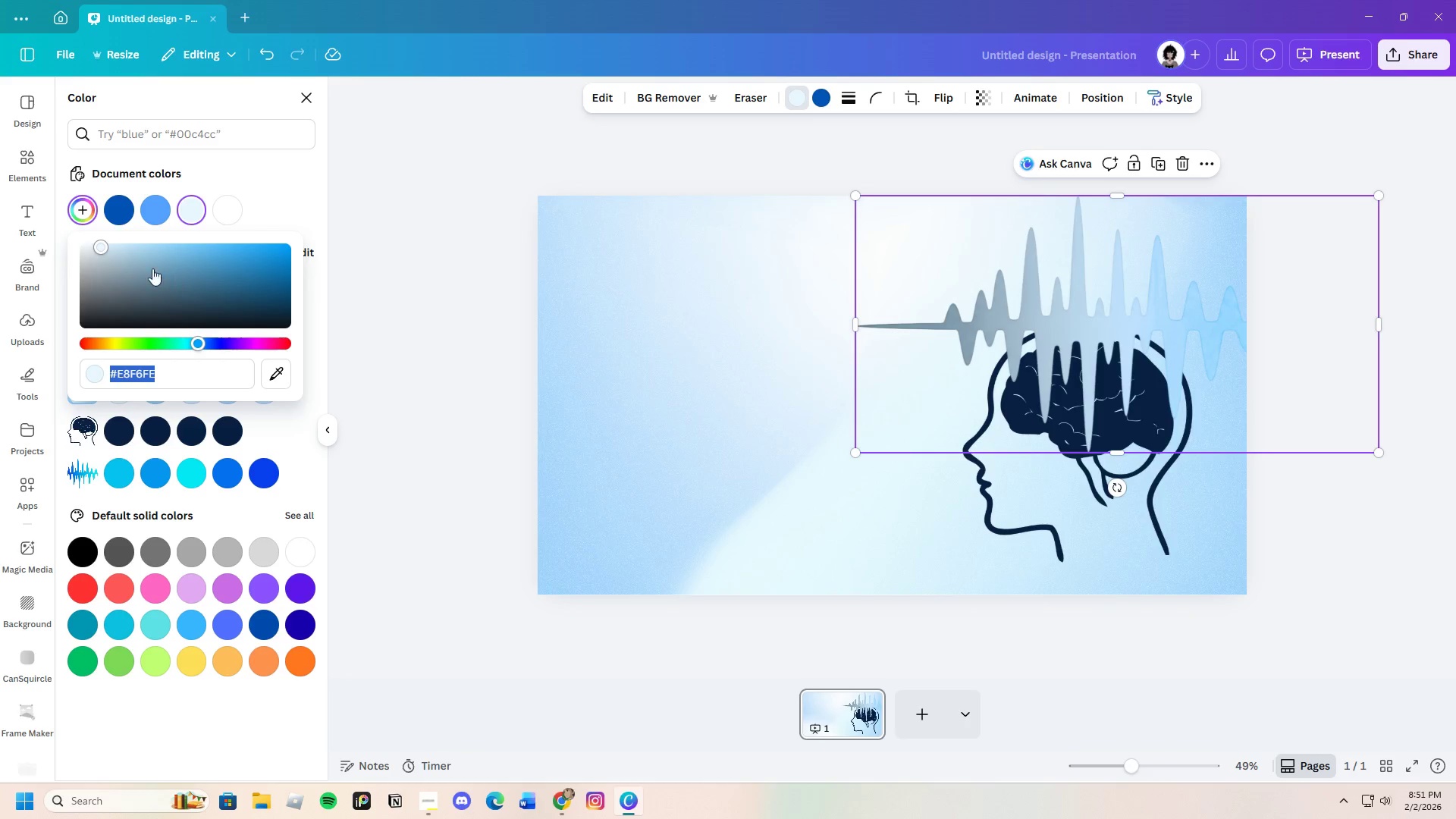 
left_click_drag(start_coordinate=[150, 266], to_coordinate=[256, 285])
 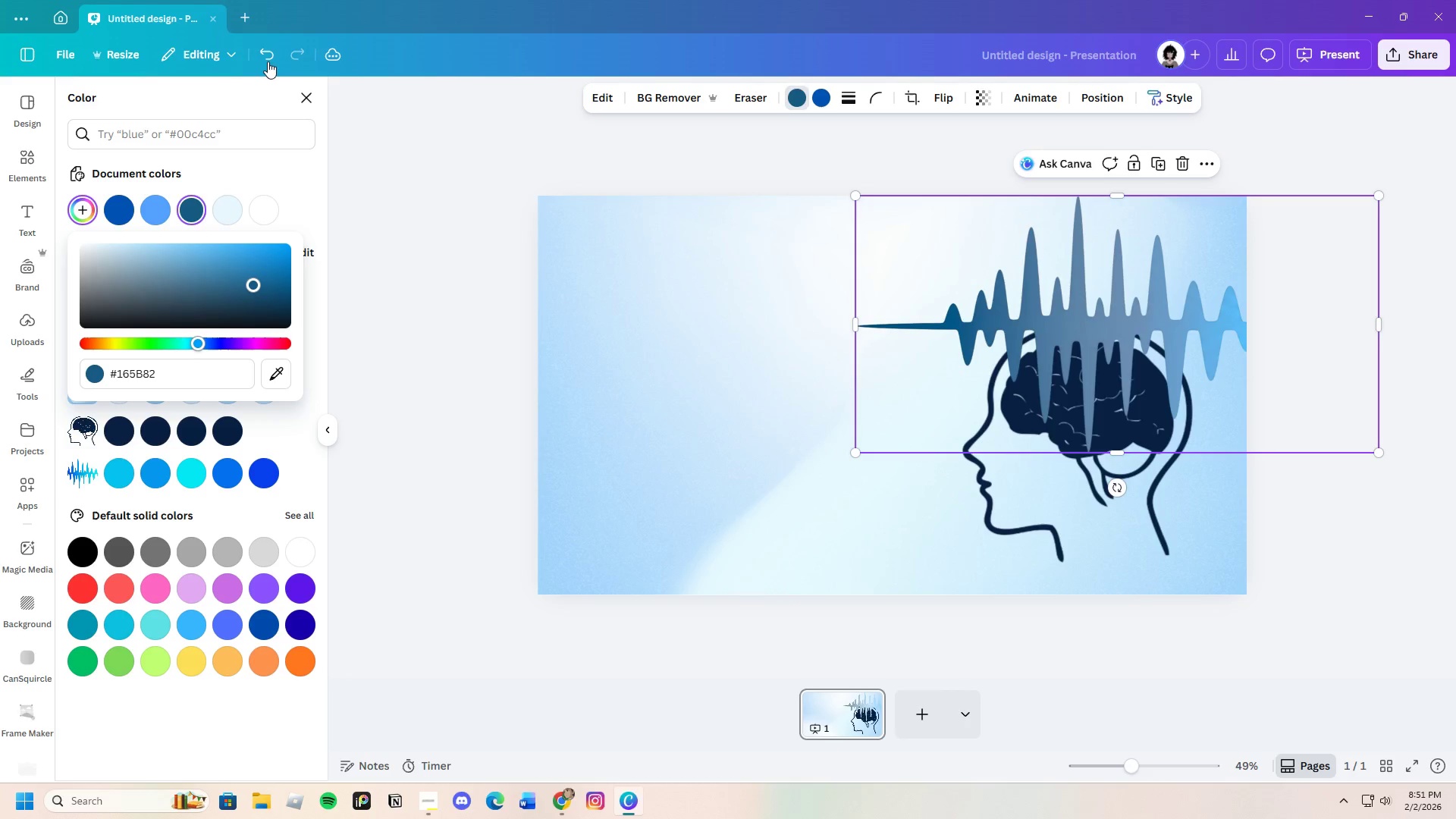 
left_click([262, 59])
 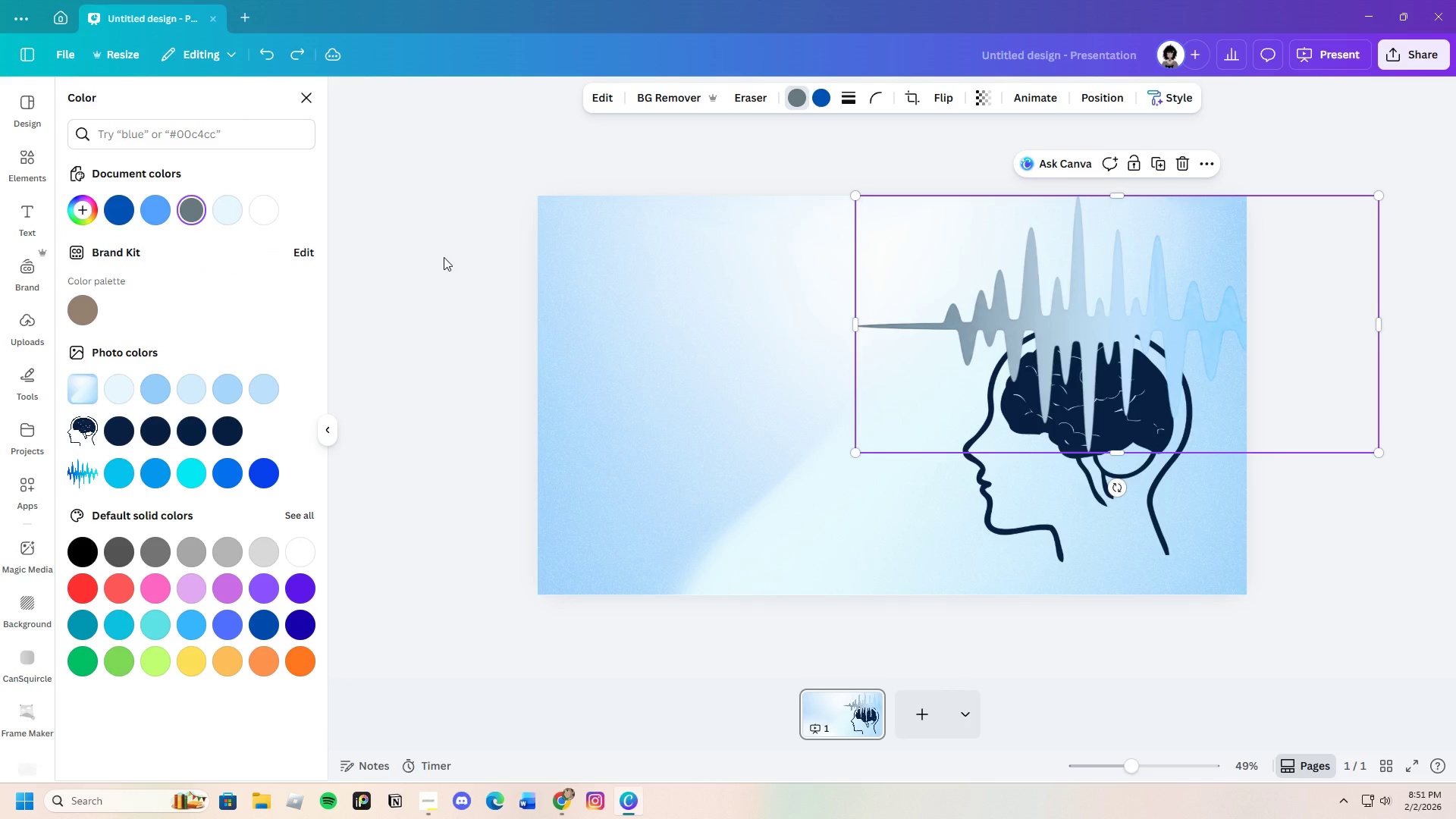 
left_click([378, 118])
 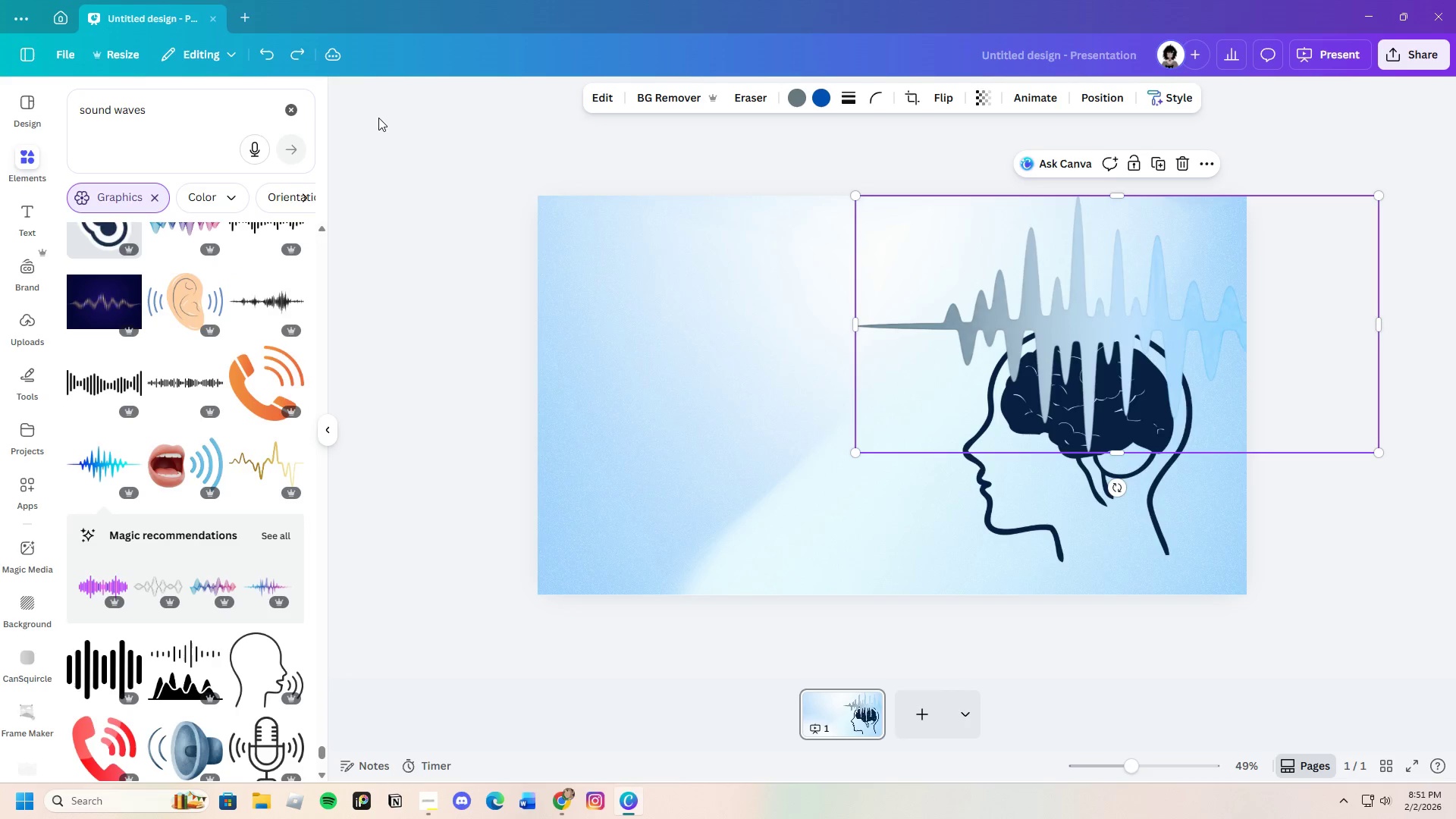 
left_click([378, 118])
 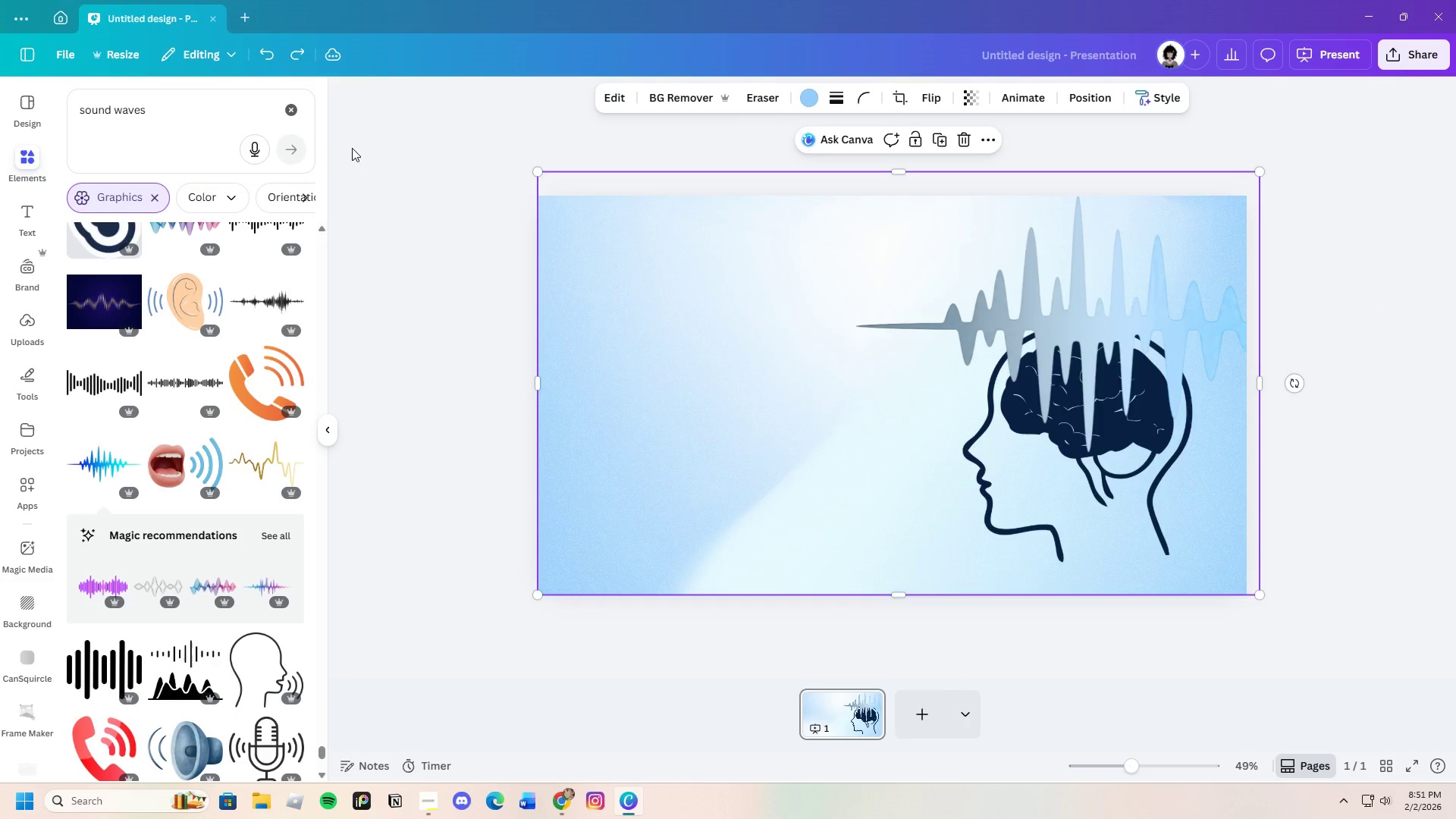 
left_click([811, 103])
 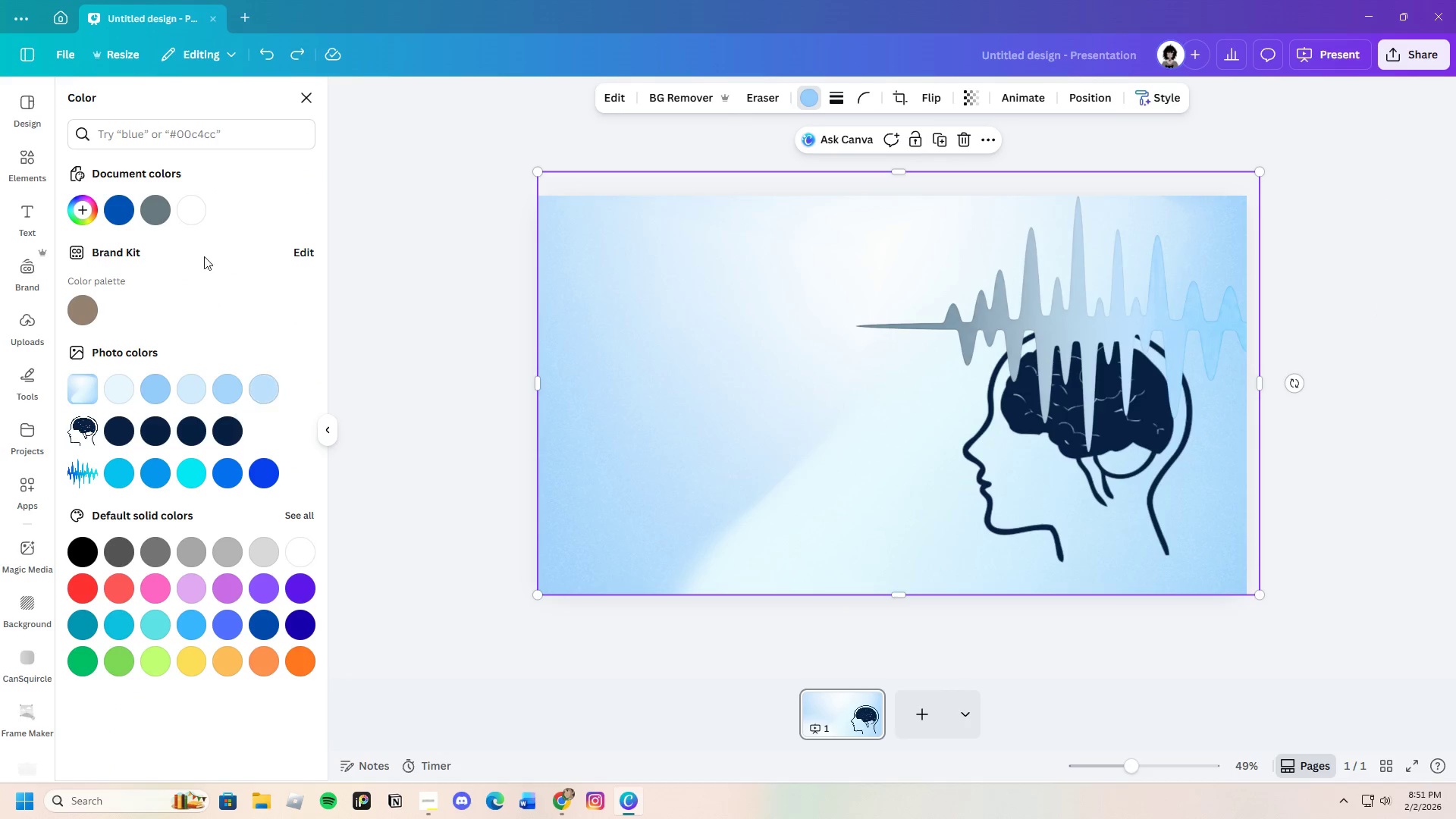 
left_click([74, 214])
 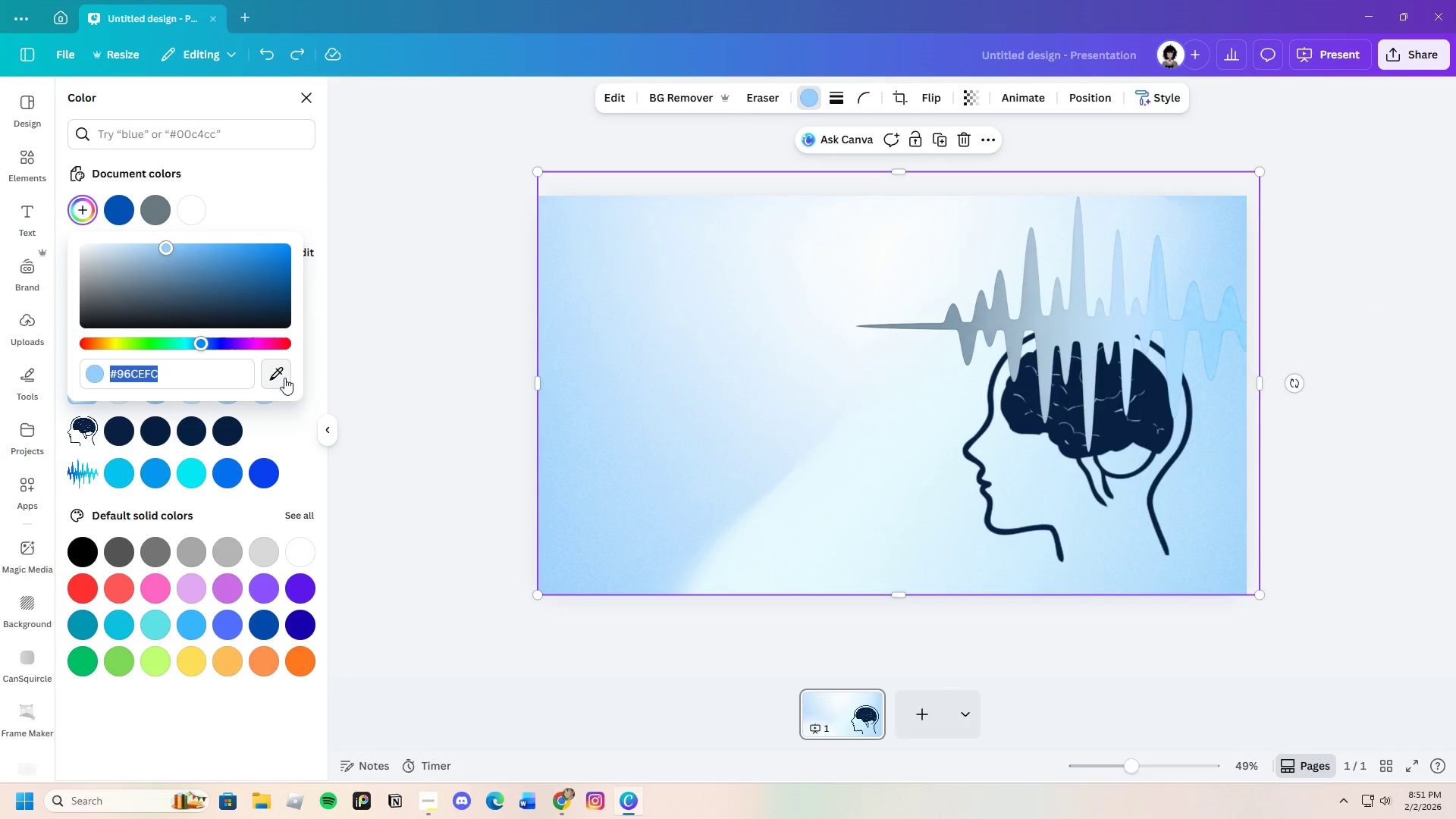 
left_click([281, 372])
 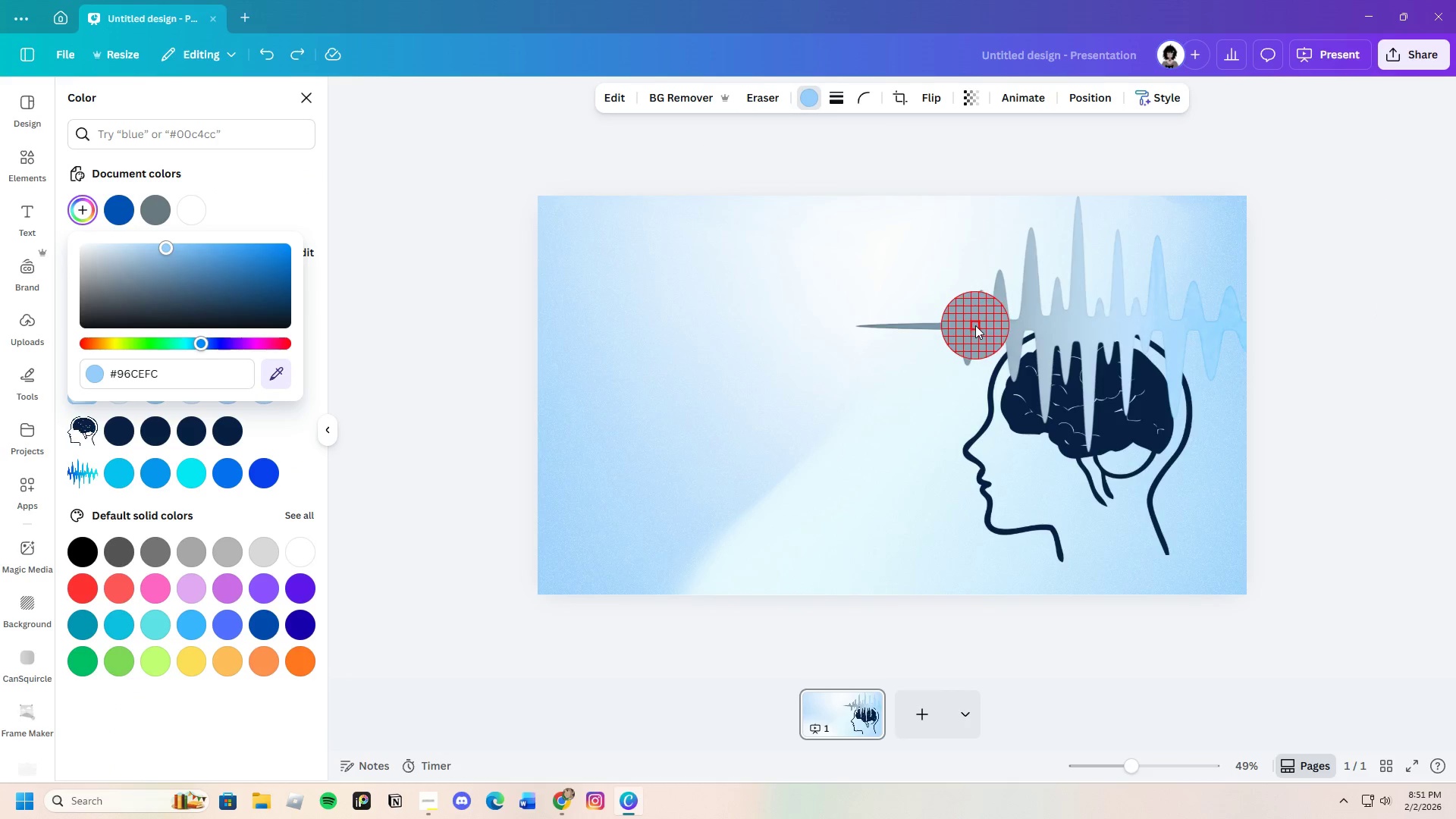 
left_click([968, 325])
 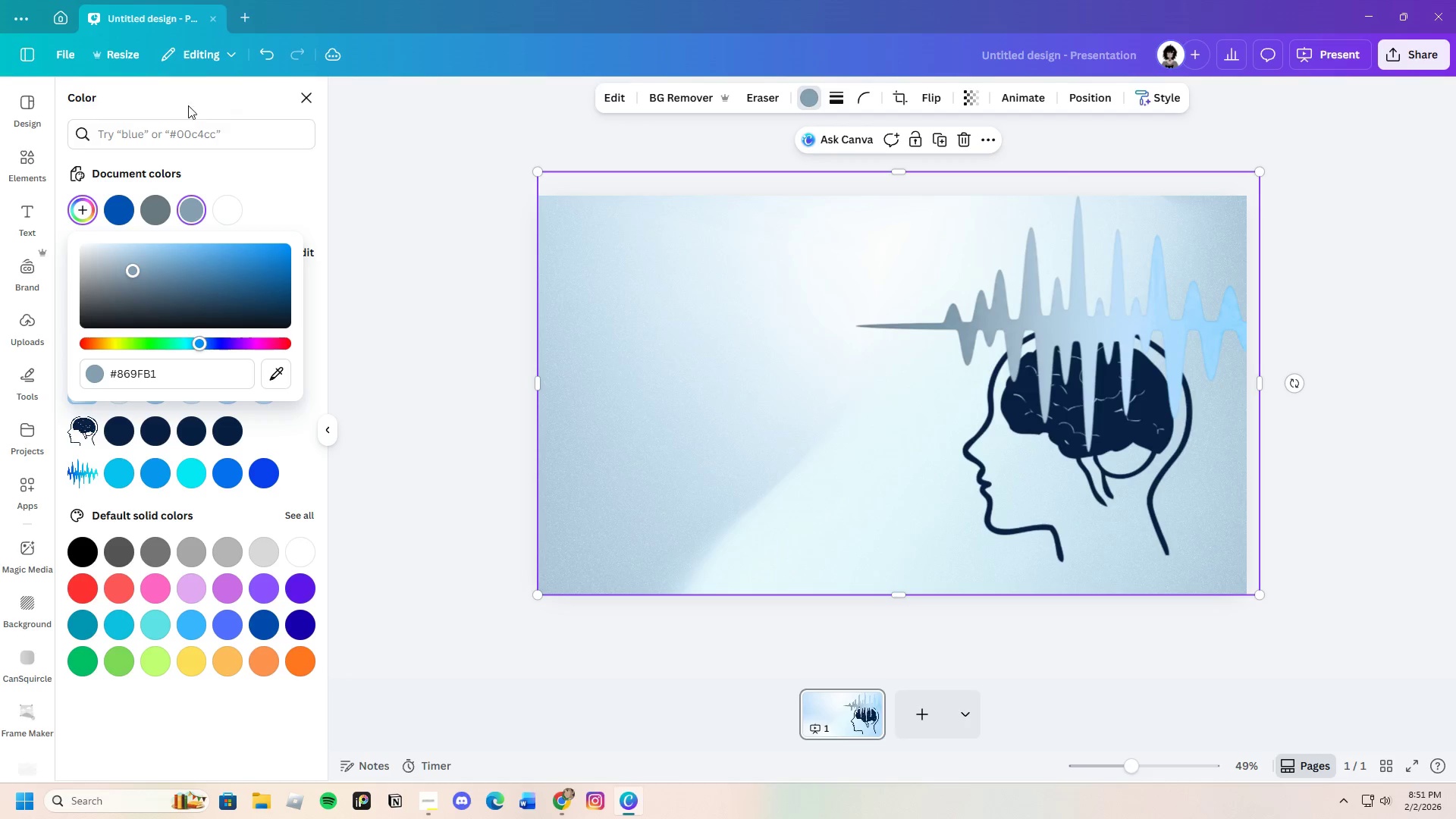 
wait(5.47)
 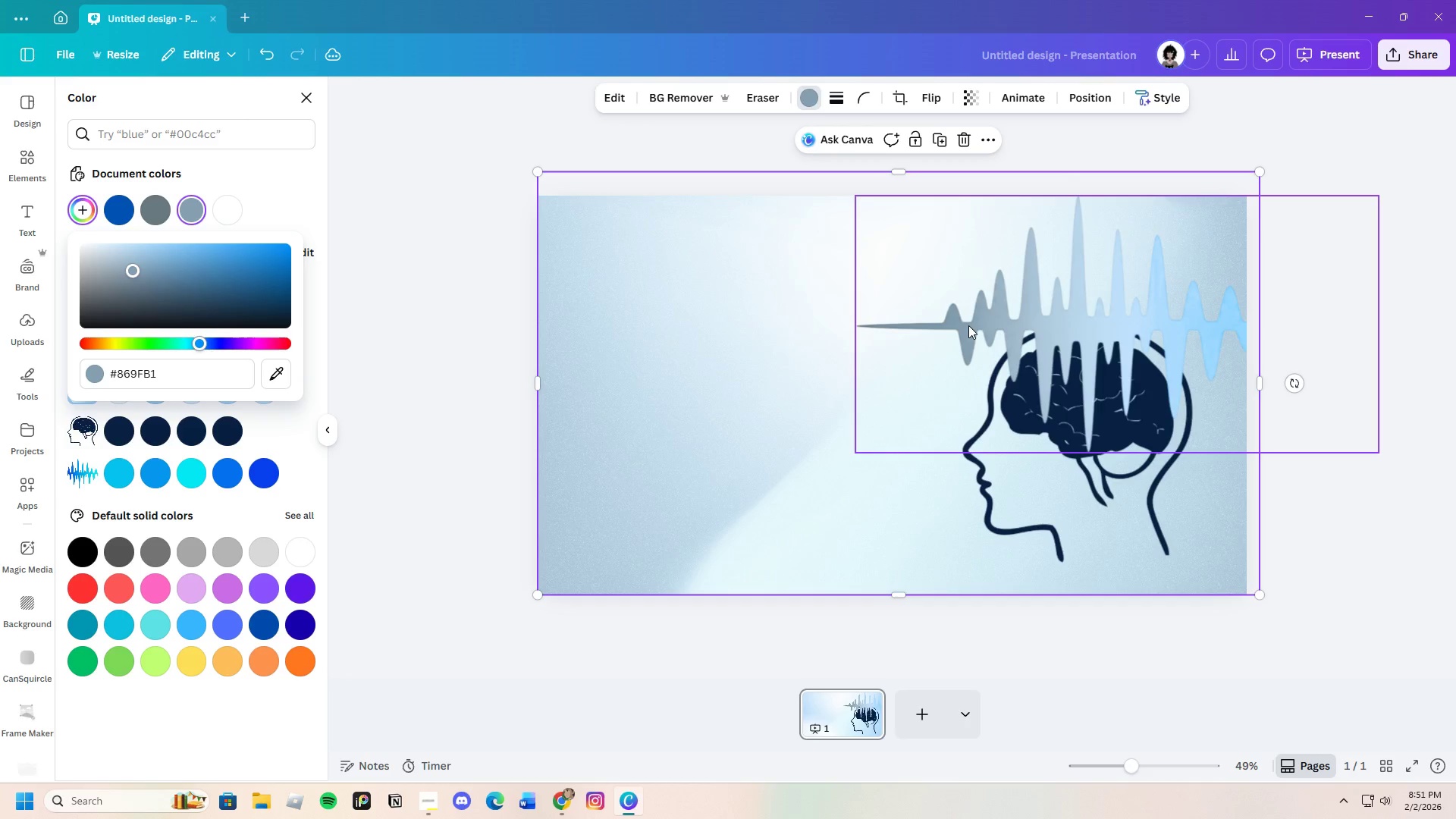 
left_click([504, 344])
 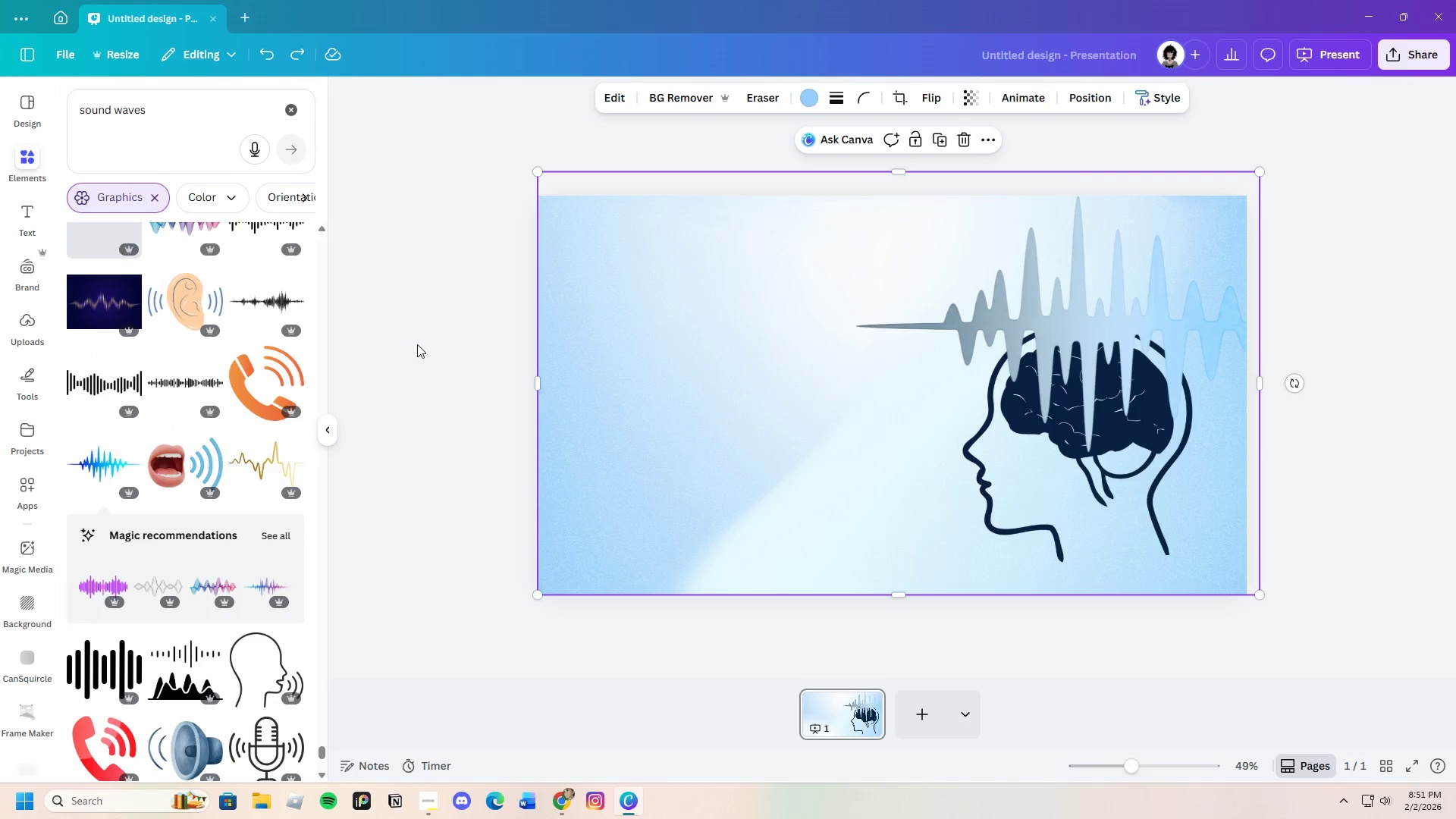 
left_click([391, 345])
 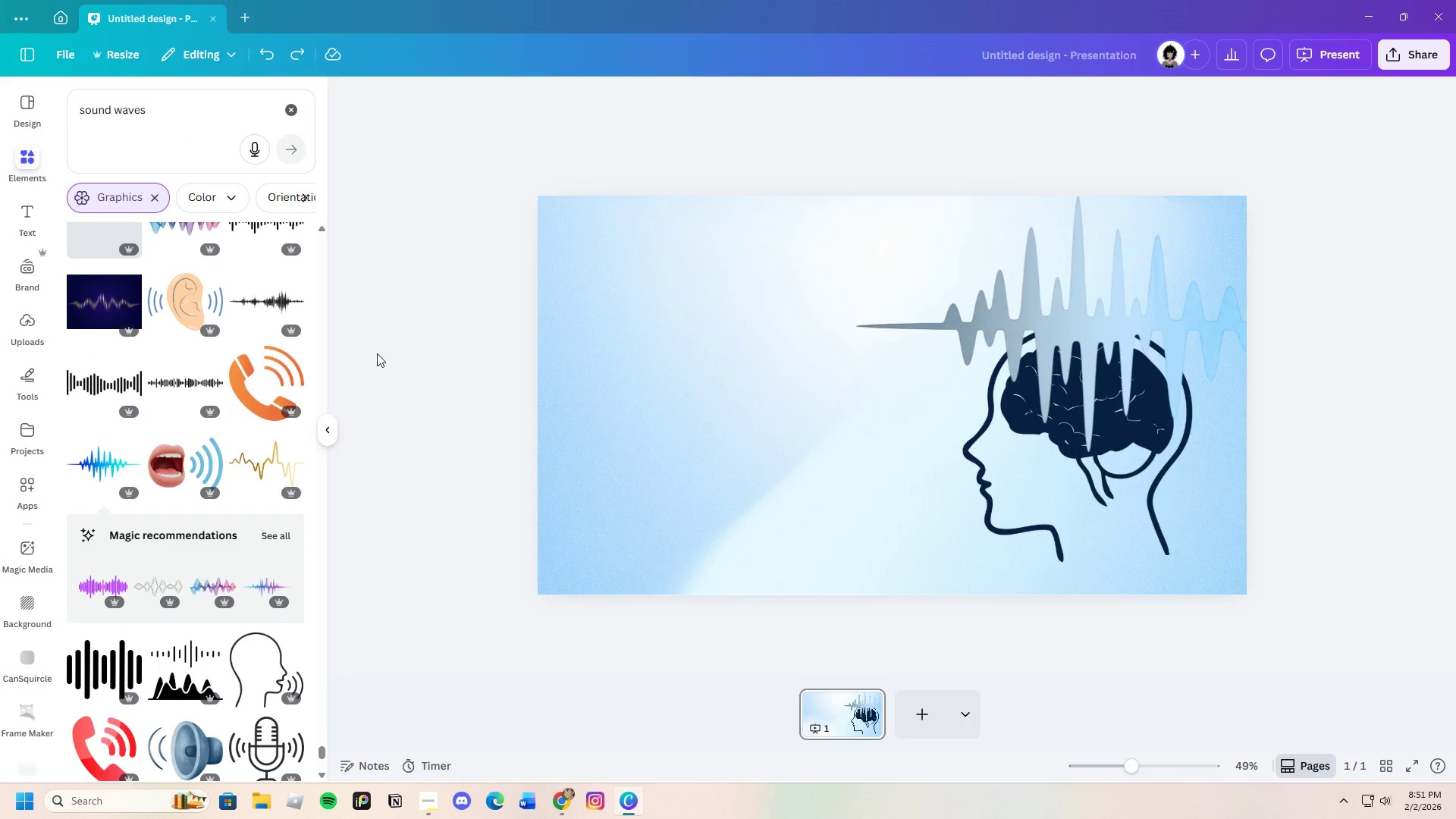 
scroll: coordinate [171, 585], scroll_direction: down, amount: 19.0
 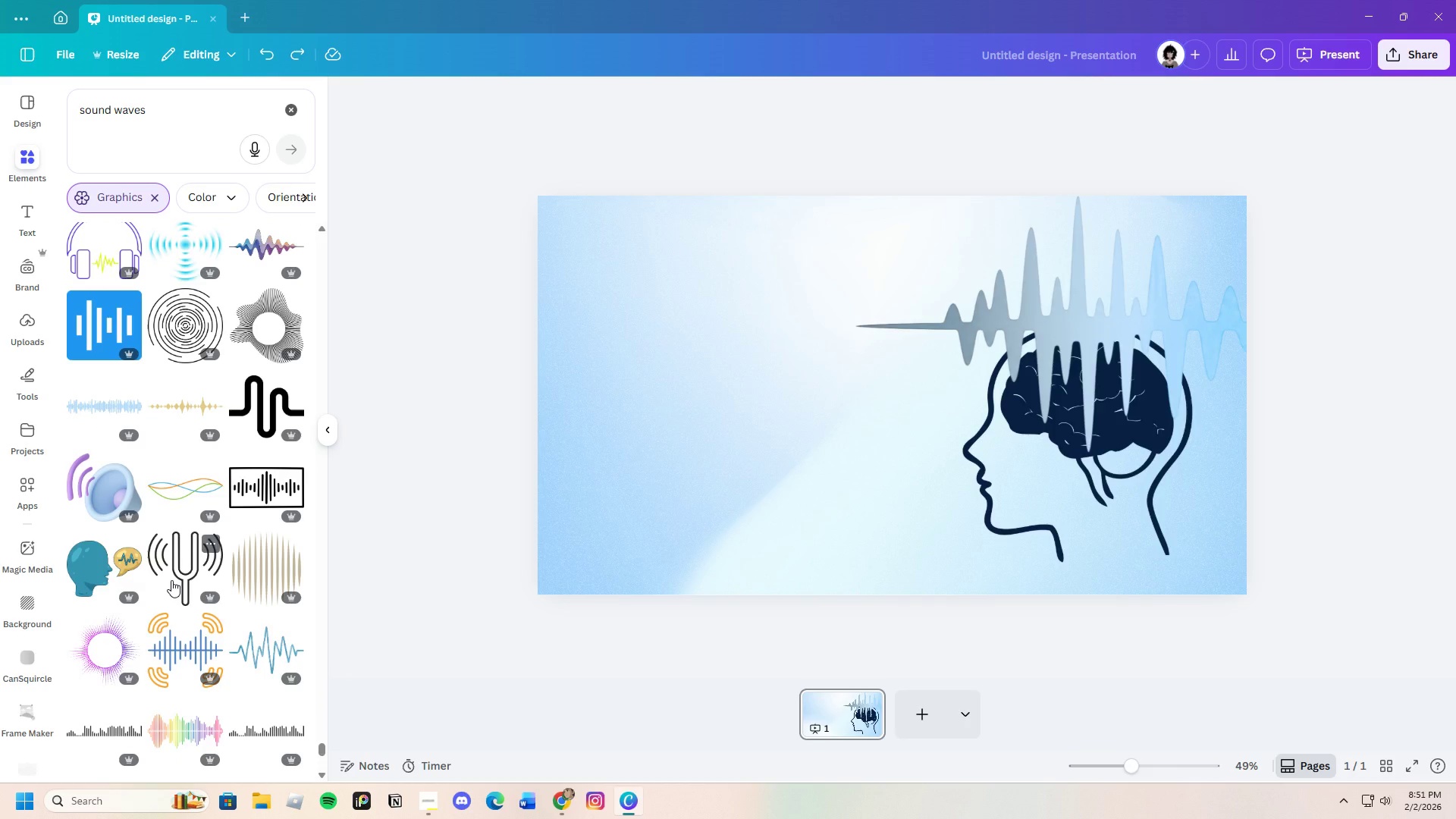 
scroll: coordinate [171, 580], scroll_direction: down, amount: 4.0
 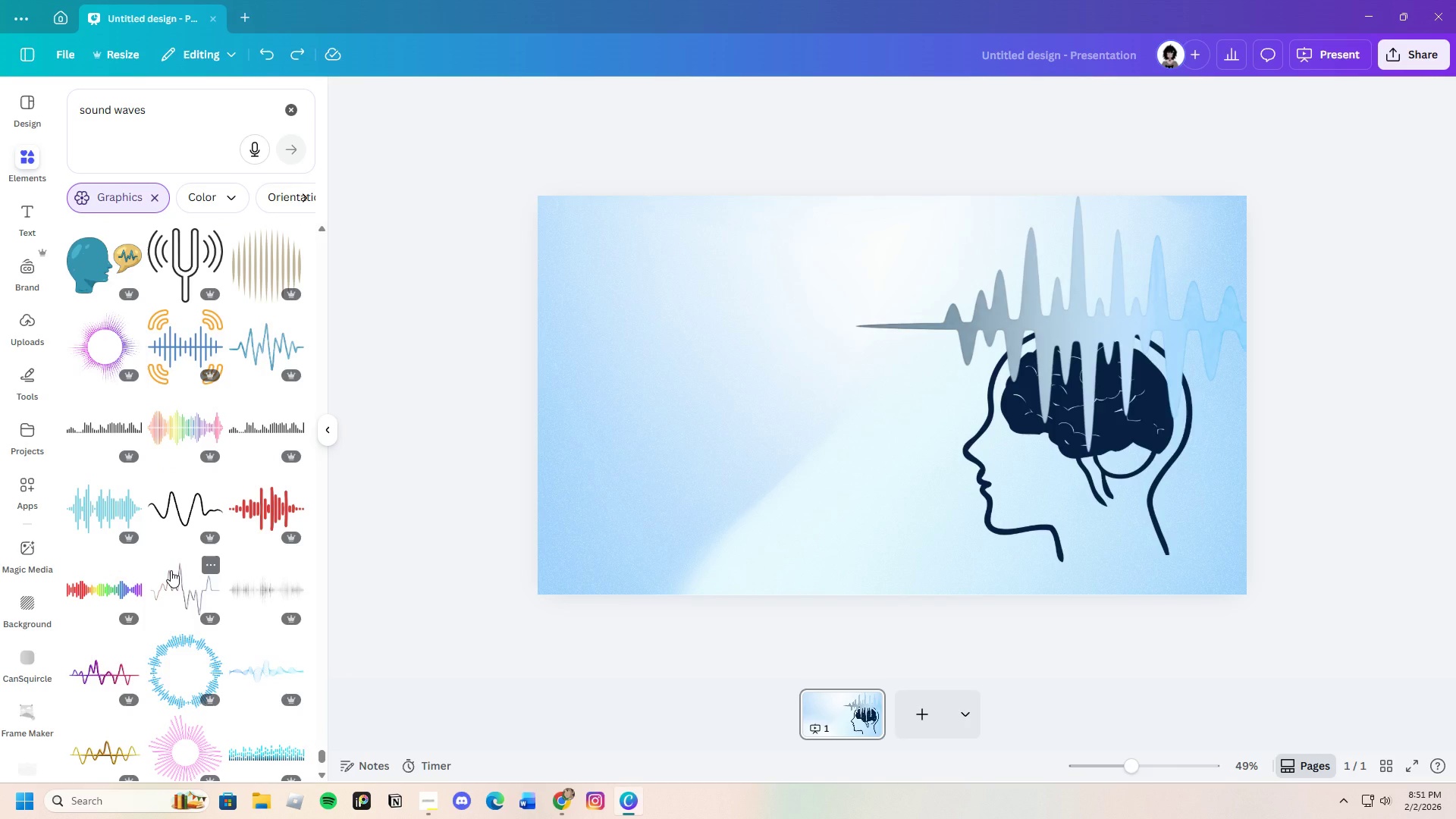 
wait(5.56)
 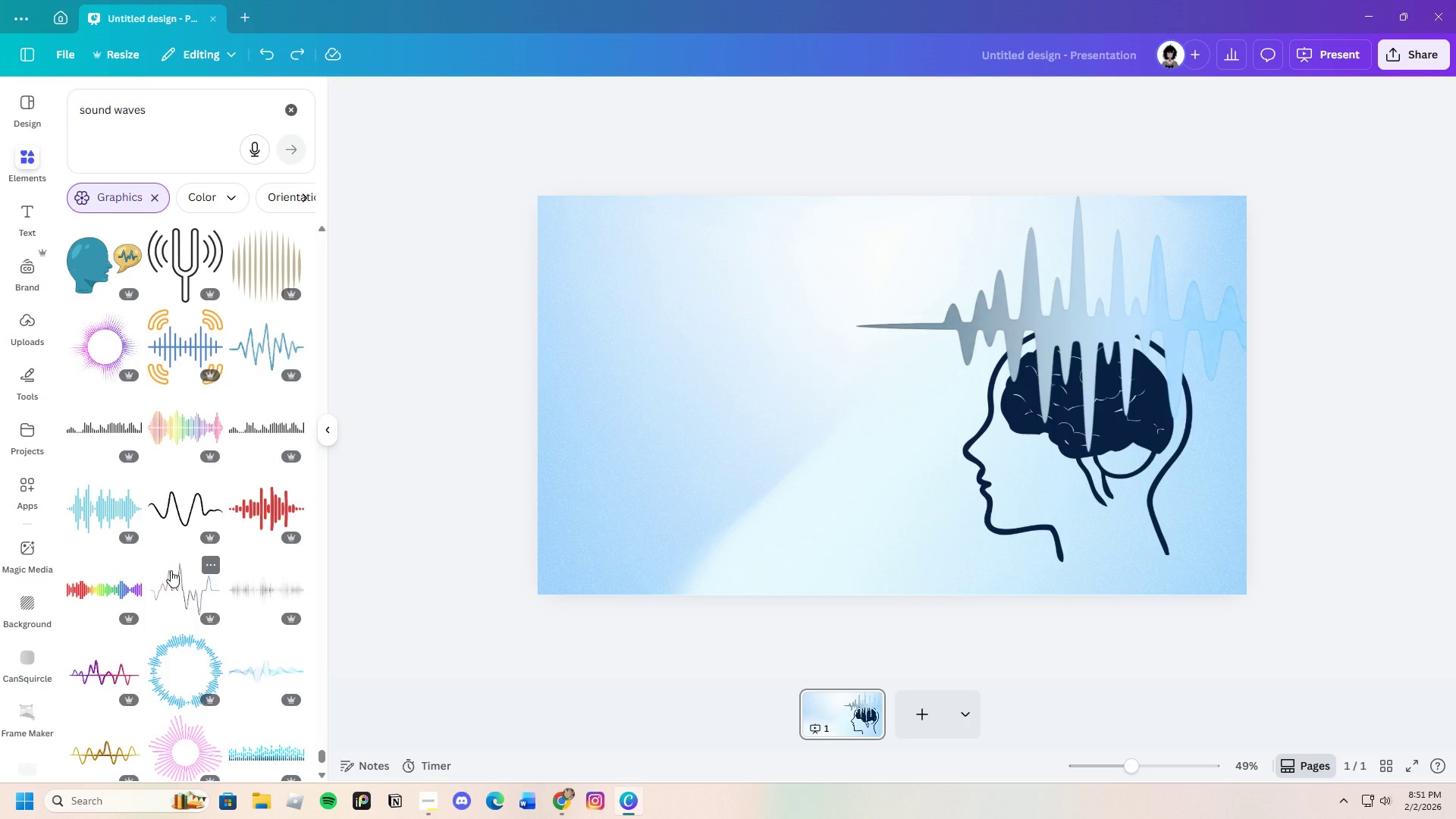 
scroll: coordinate [226, 626], scroll_direction: down, amount: 18.0
 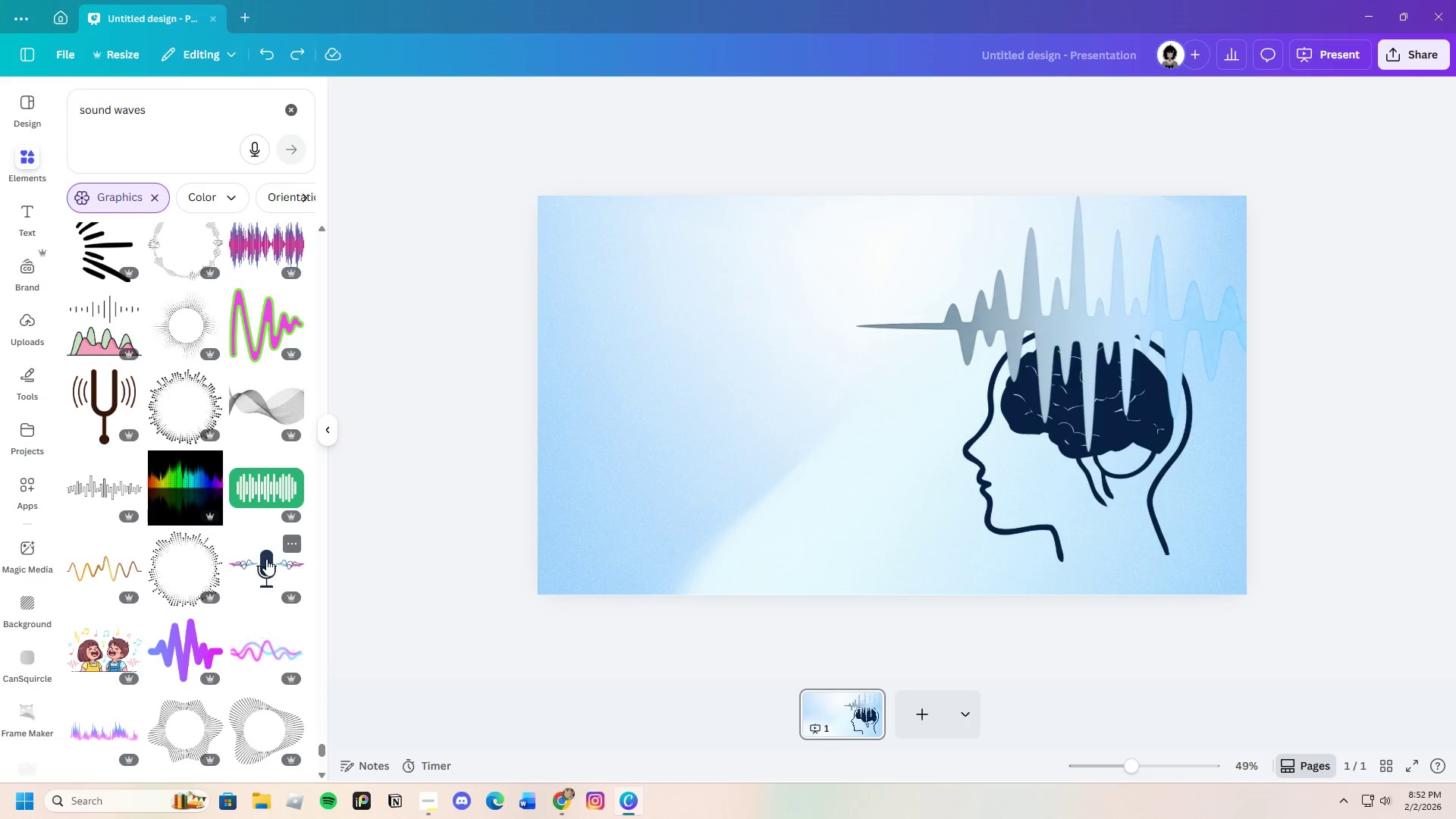 
scroll: coordinate [262, 563], scroll_direction: down, amount: 1.0
 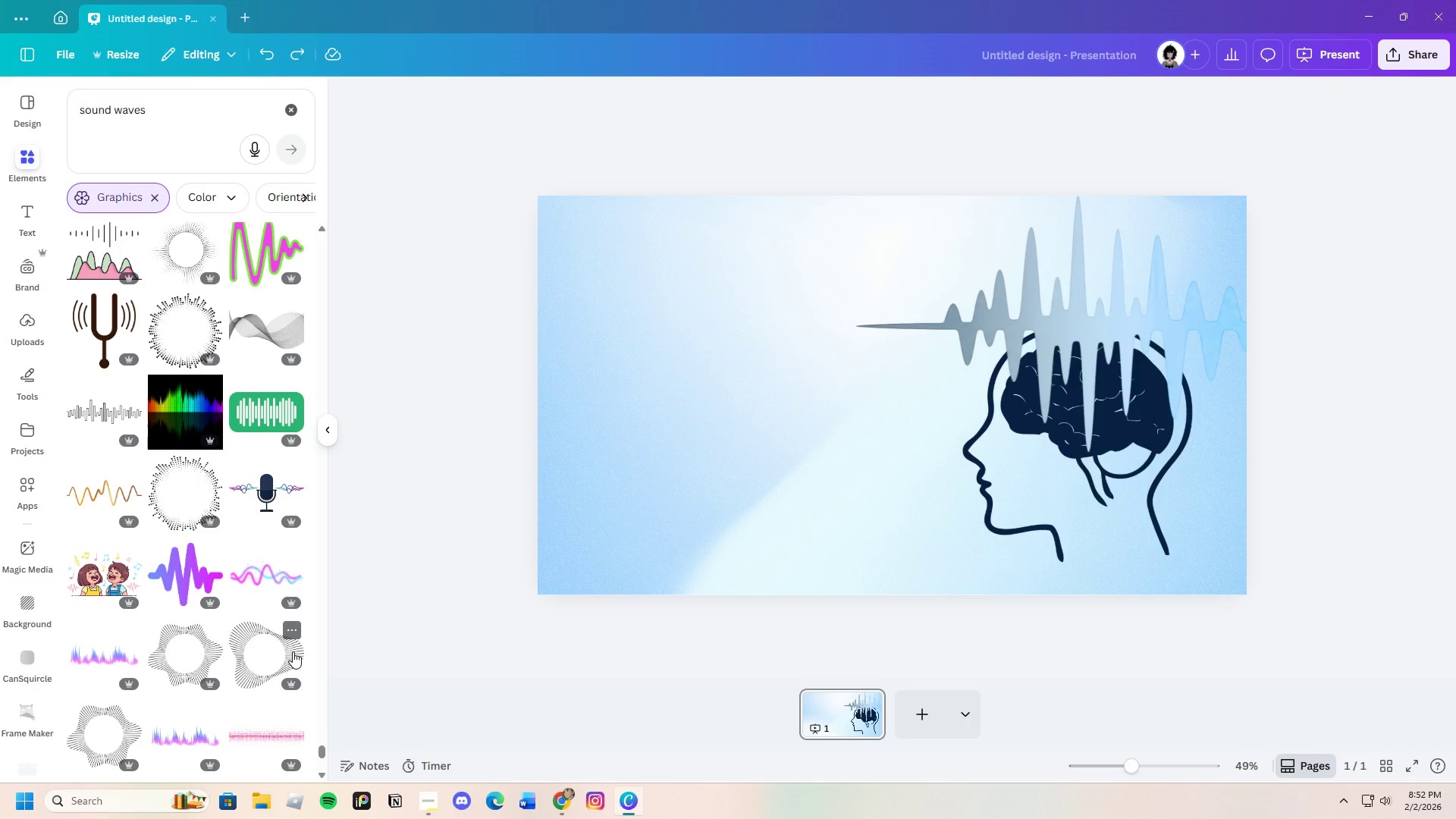 
wait(5.42)
 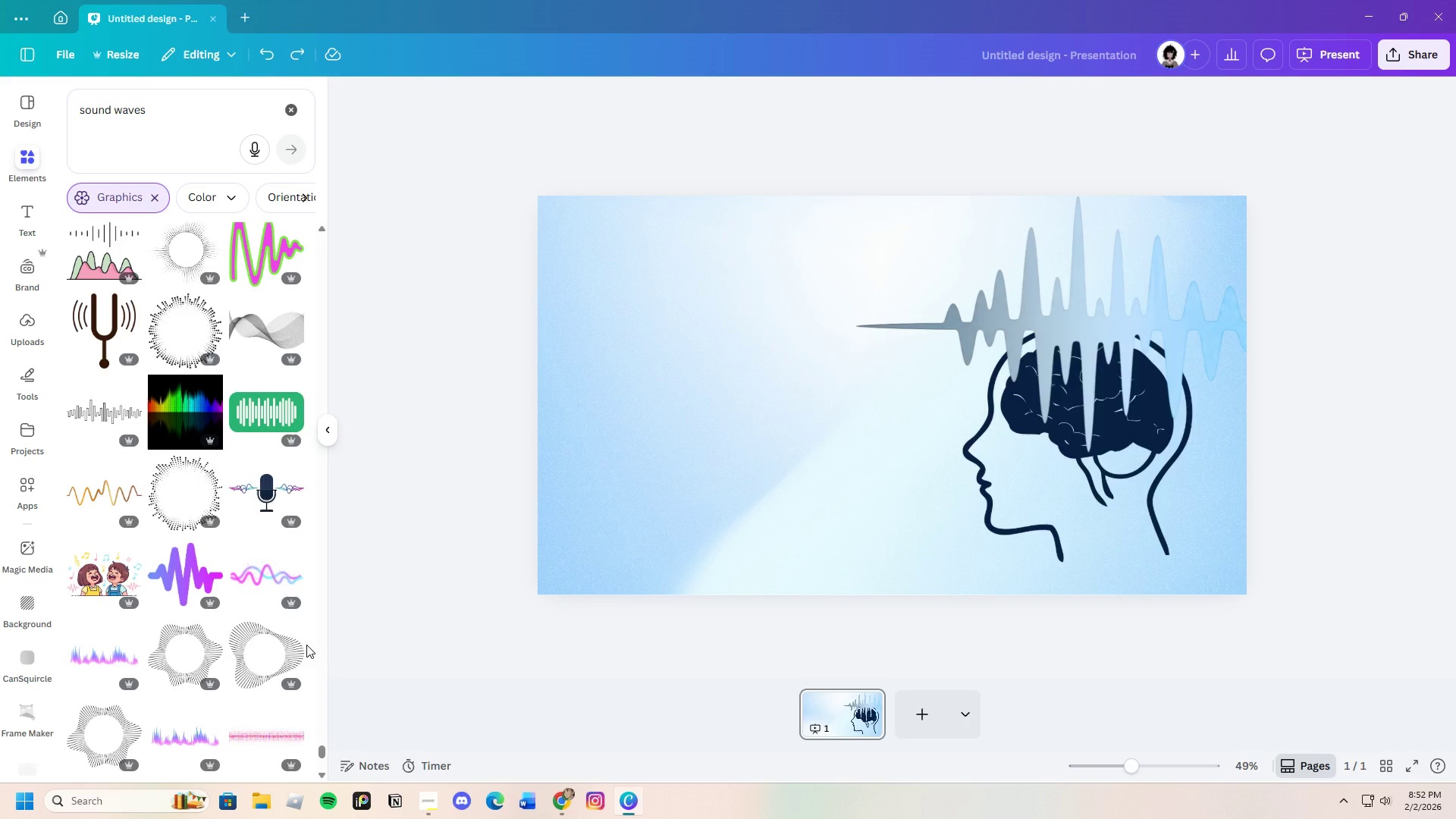 
left_click_drag(start_coordinate=[1090, 316], to_coordinate=[1034, 388])
 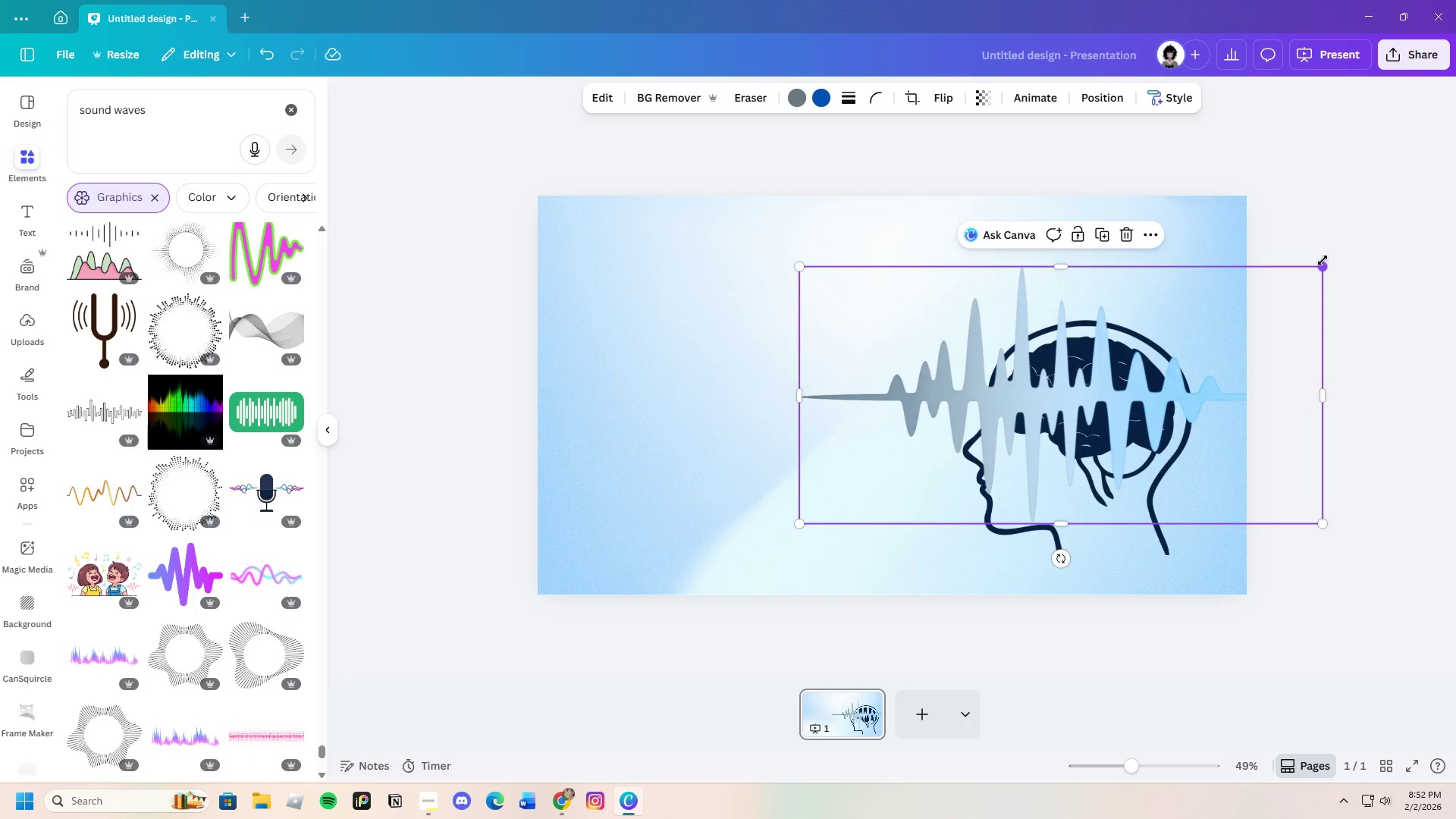 
left_click_drag(start_coordinate=[1324, 270], to_coordinate=[985, 340])
 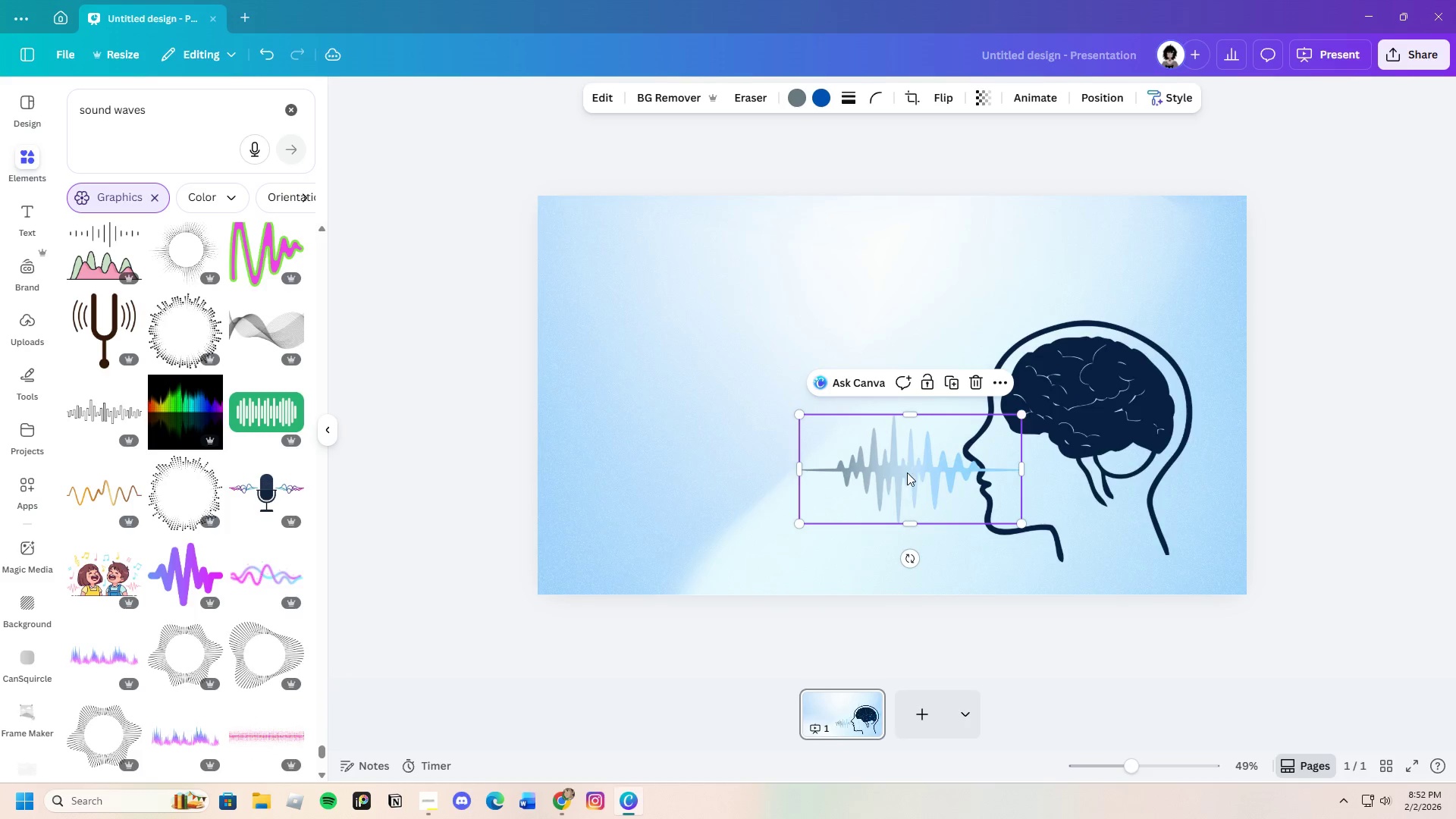 
left_click_drag(start_coordinate=[908, 470], to_coordinate=[1100, 396])
 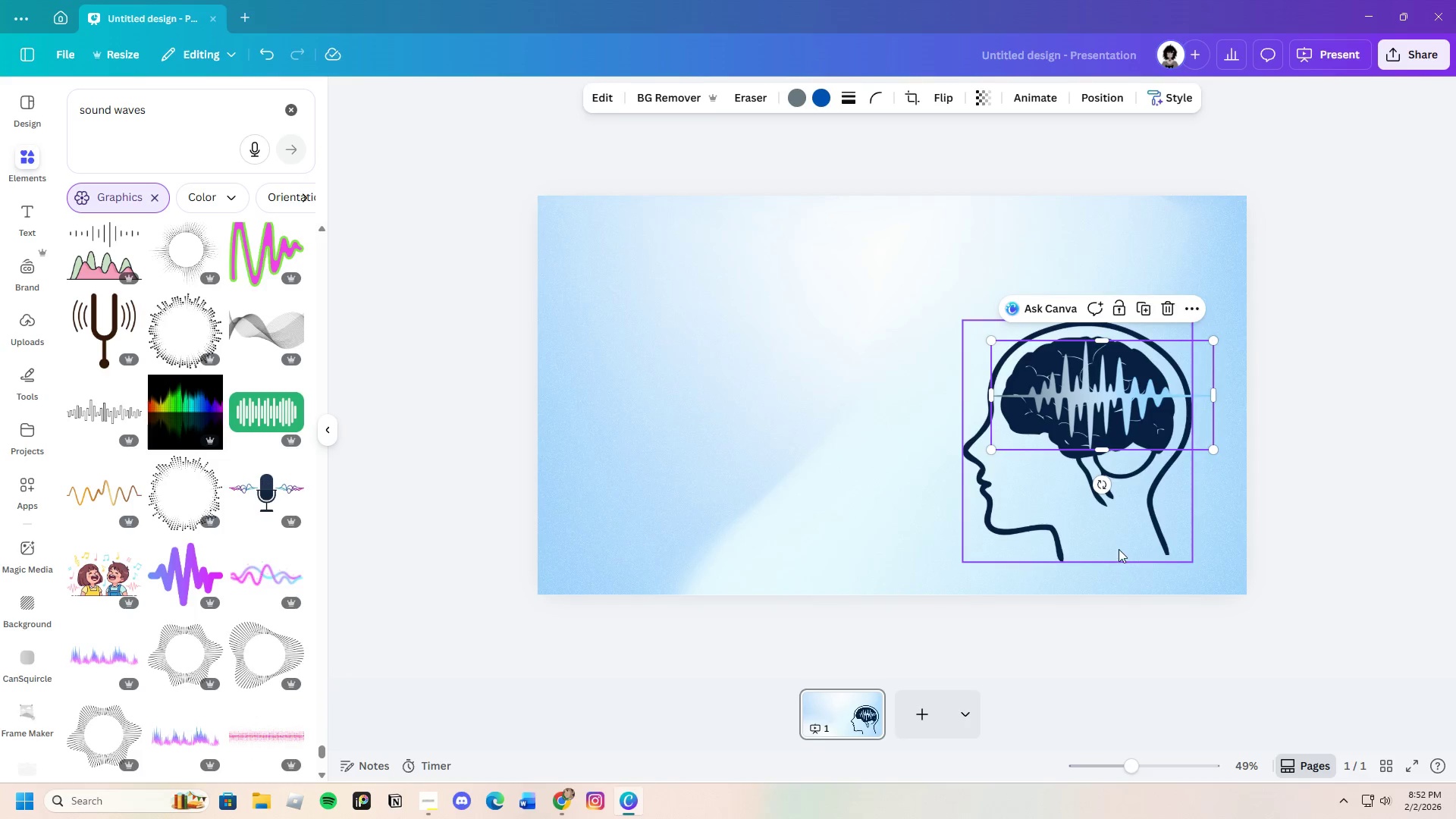 
left_click([1119, 549])
 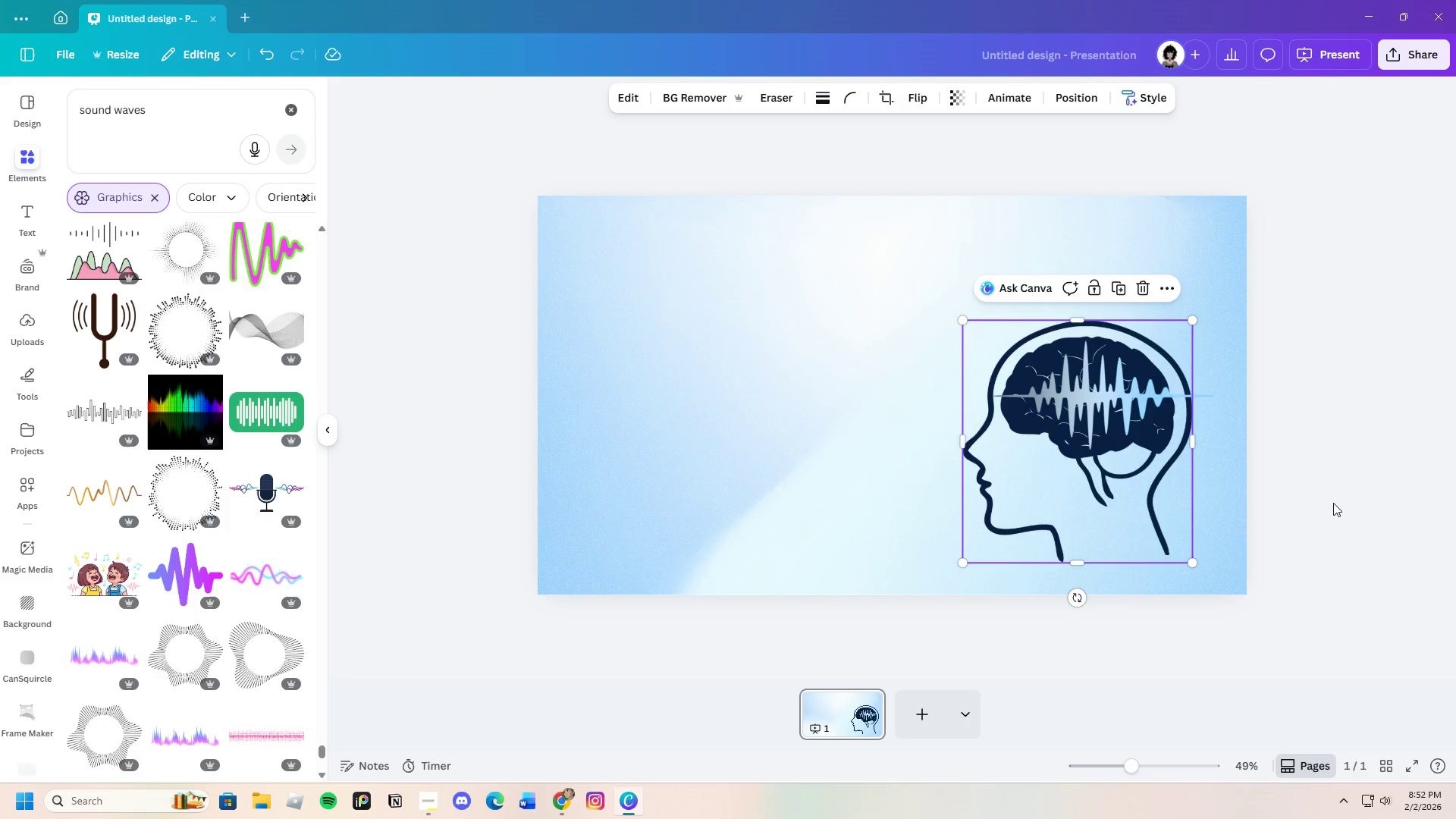 
left_click([1335, 501])
 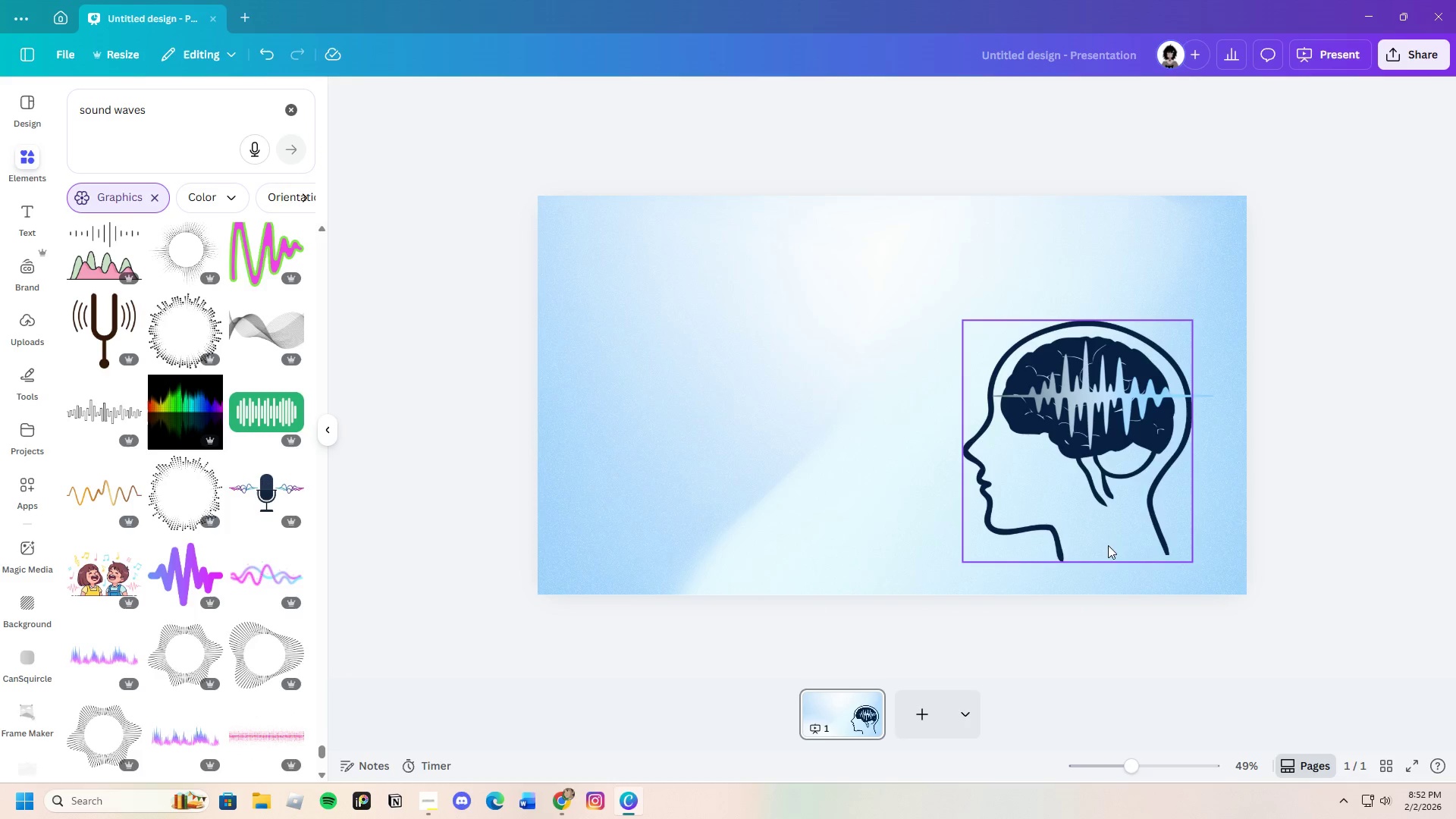 
left_click_drag(start_coordinate=[1105, 533], to_coordinate=[1105, 528])
 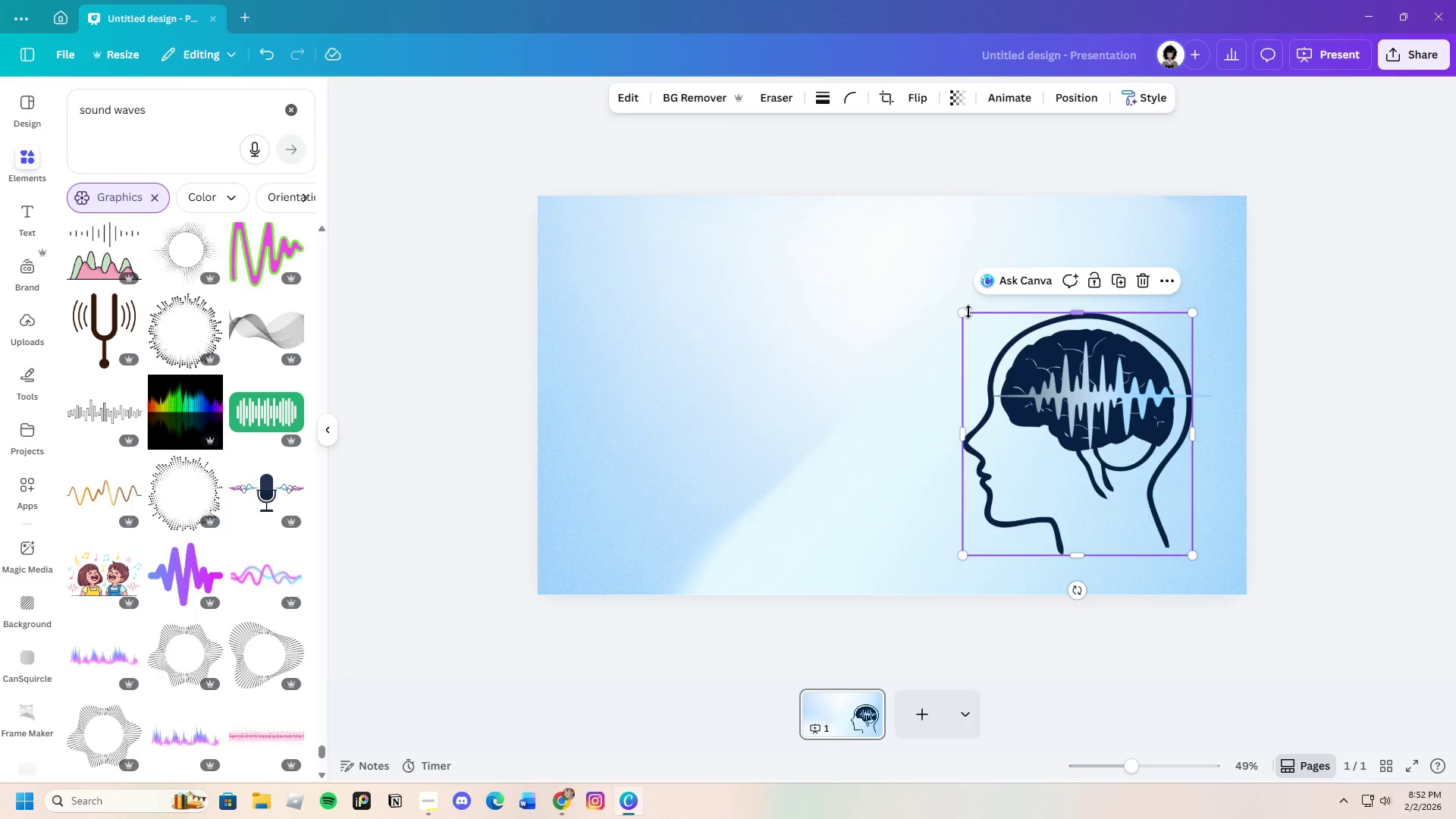 
left_click_drag(start_coordinate=[963, 313], to_coordinate=[927, 203])
 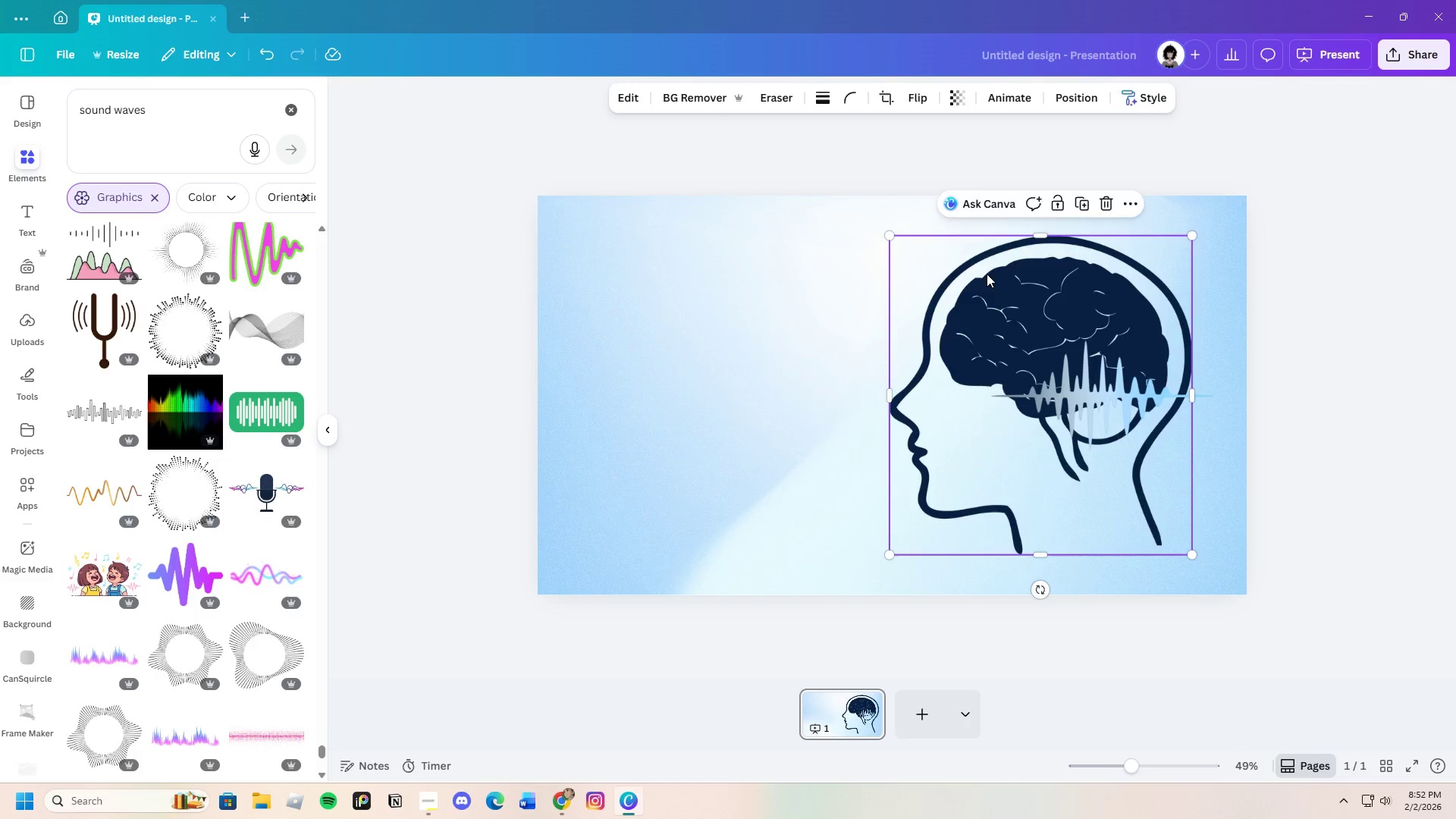 
left_click_drag(start_coordinate=[987, 274], to_coordinate=[1034, 273])
 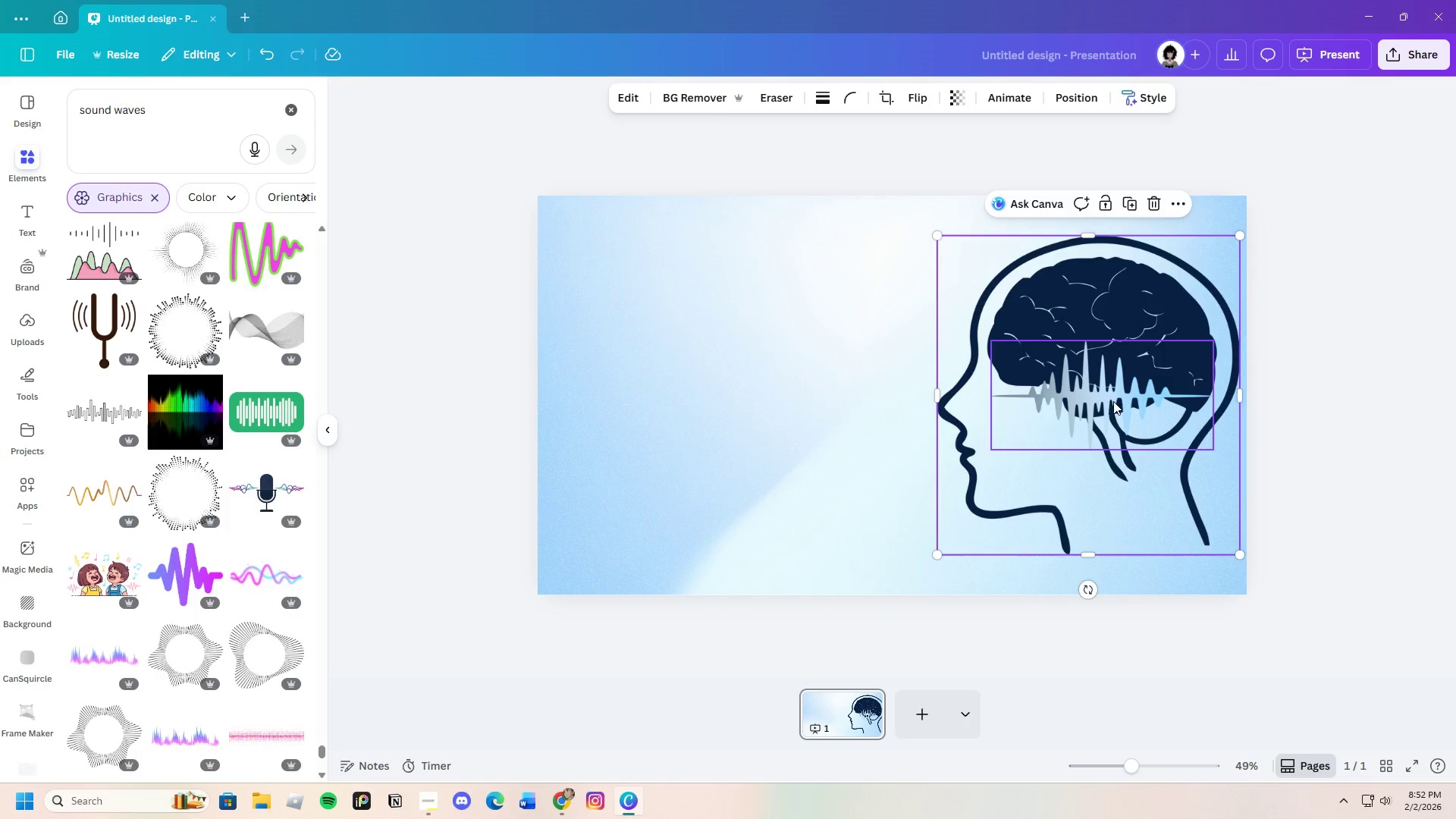 
left_click([1113, 401])
 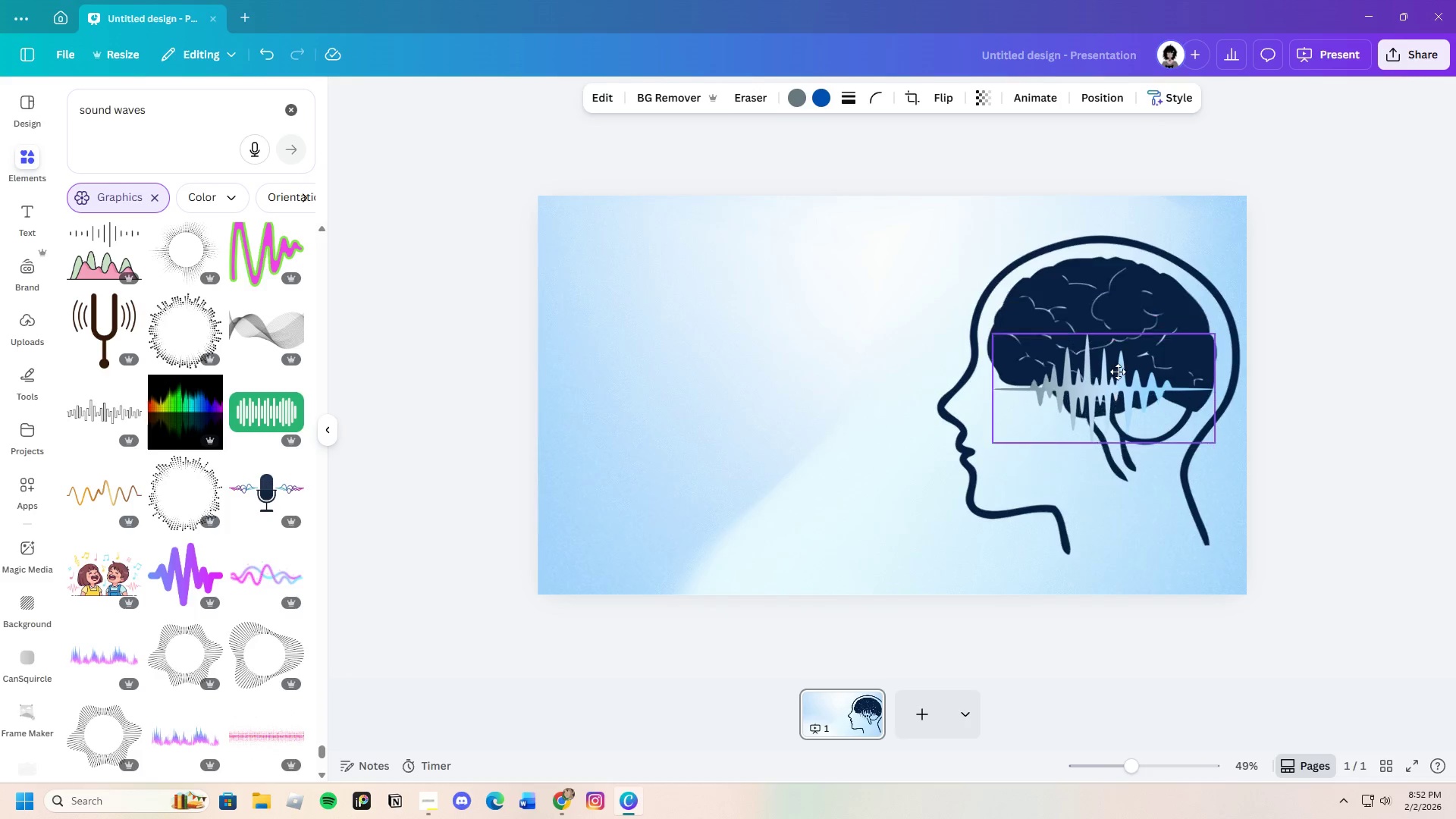 
left_click_drag(start_coordinate=[1113, 400], to_coordinate=[1122, 332])
 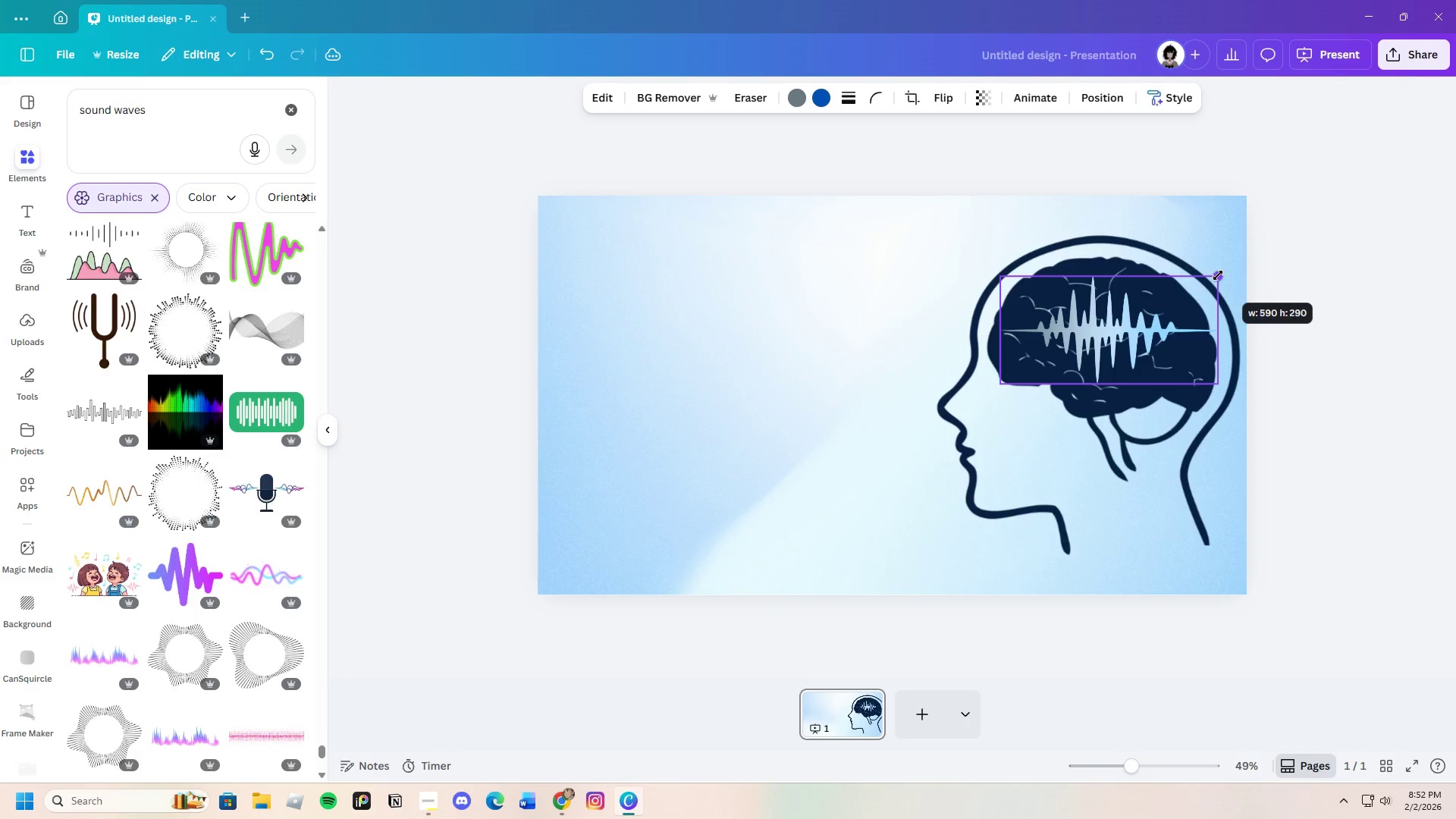 
left_click([1370, 315])
 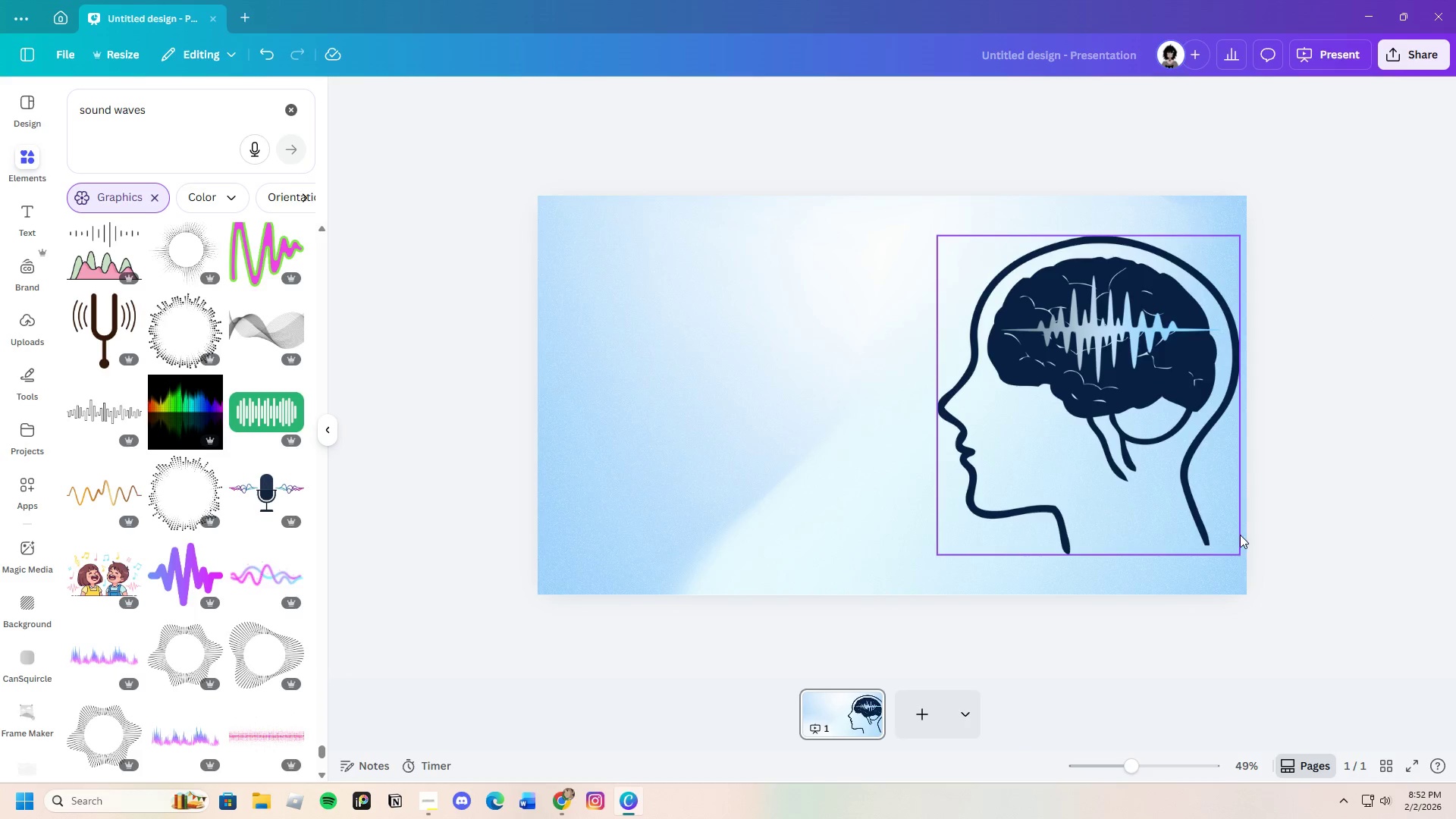 
left_click([1415, 489])
 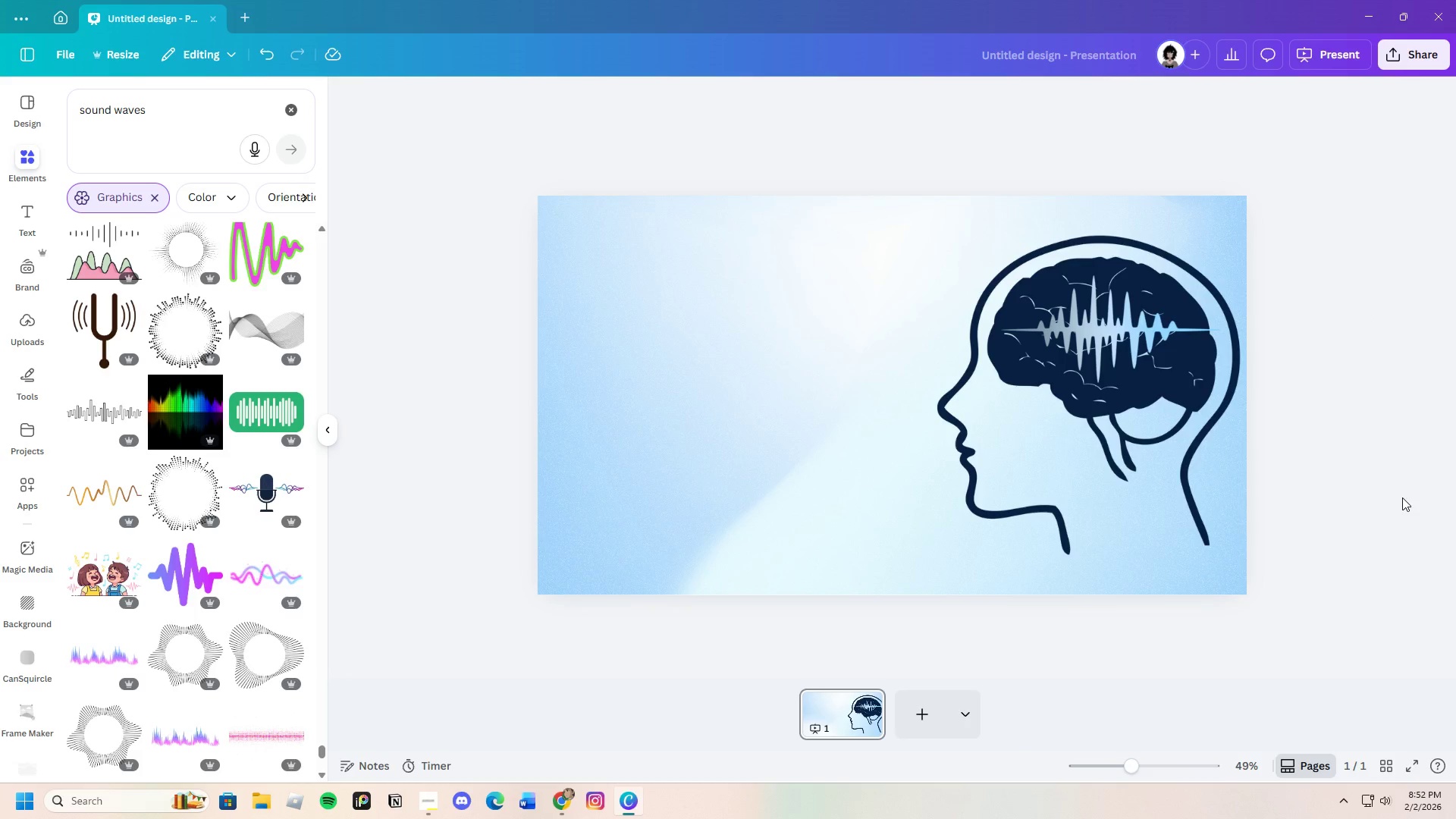 
left_click([1068, 494])
 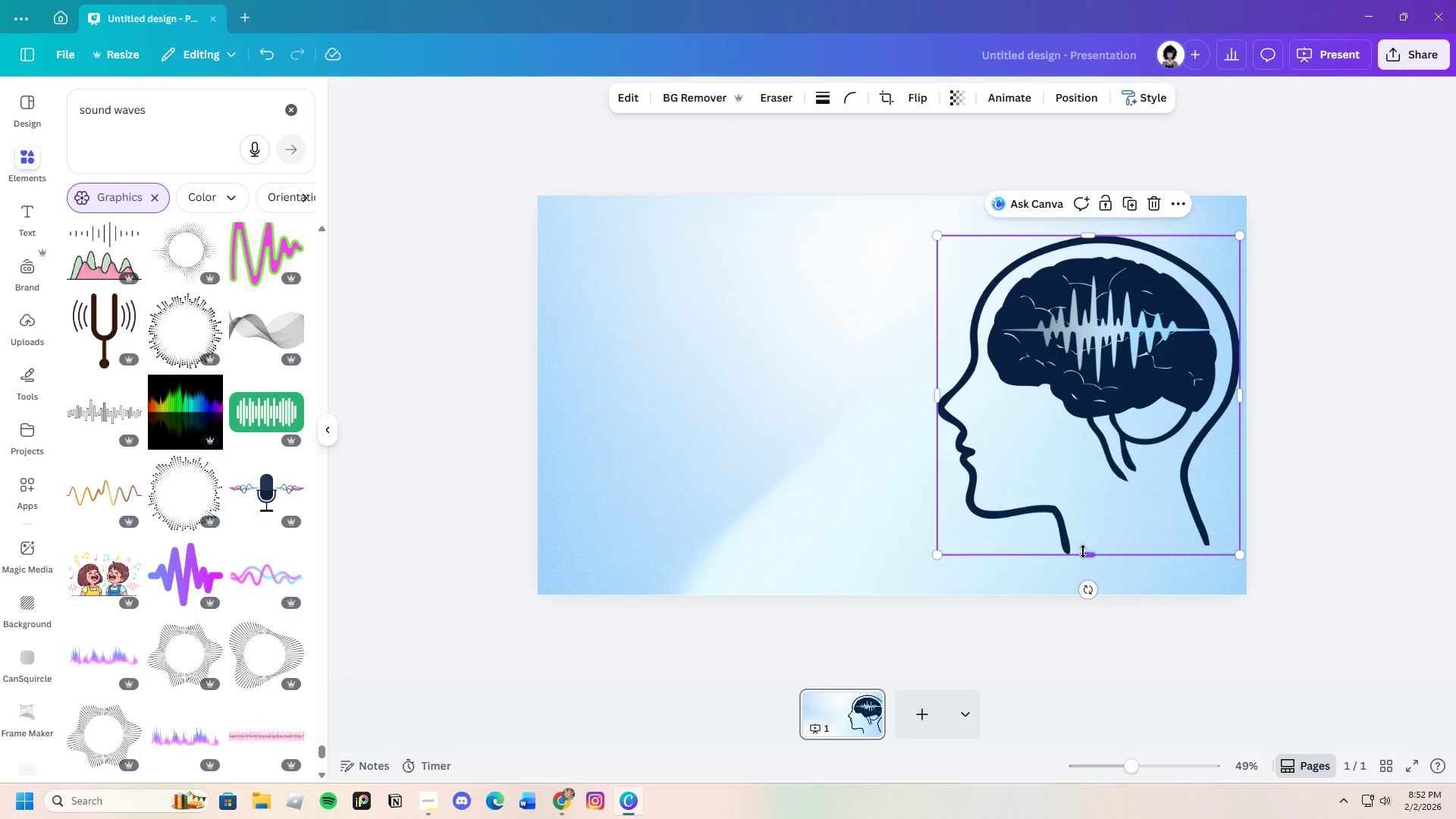 
left_click([832, 452])
 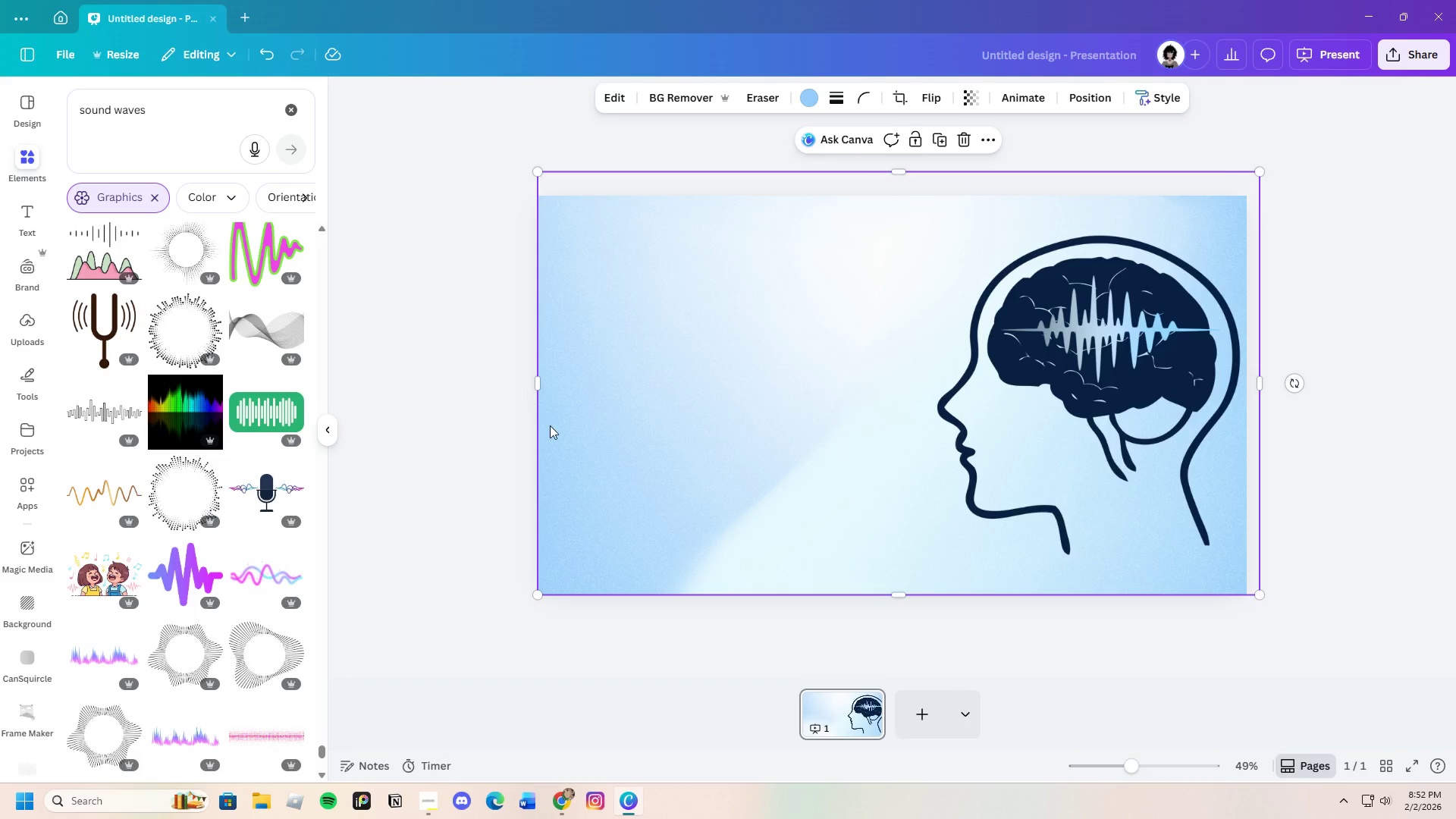 
mouse_move([259, 584])
 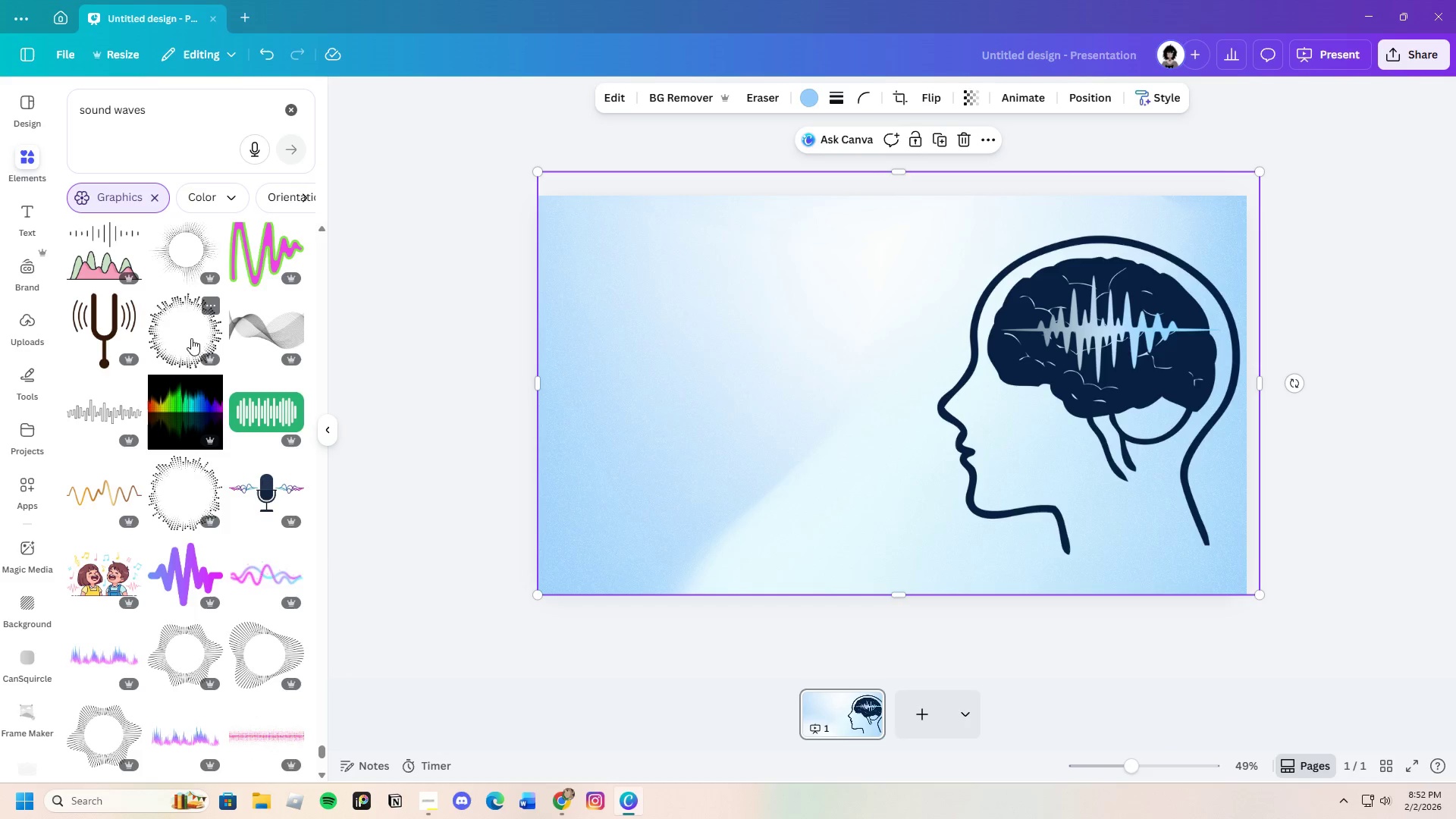 
left_click([191, 338])
 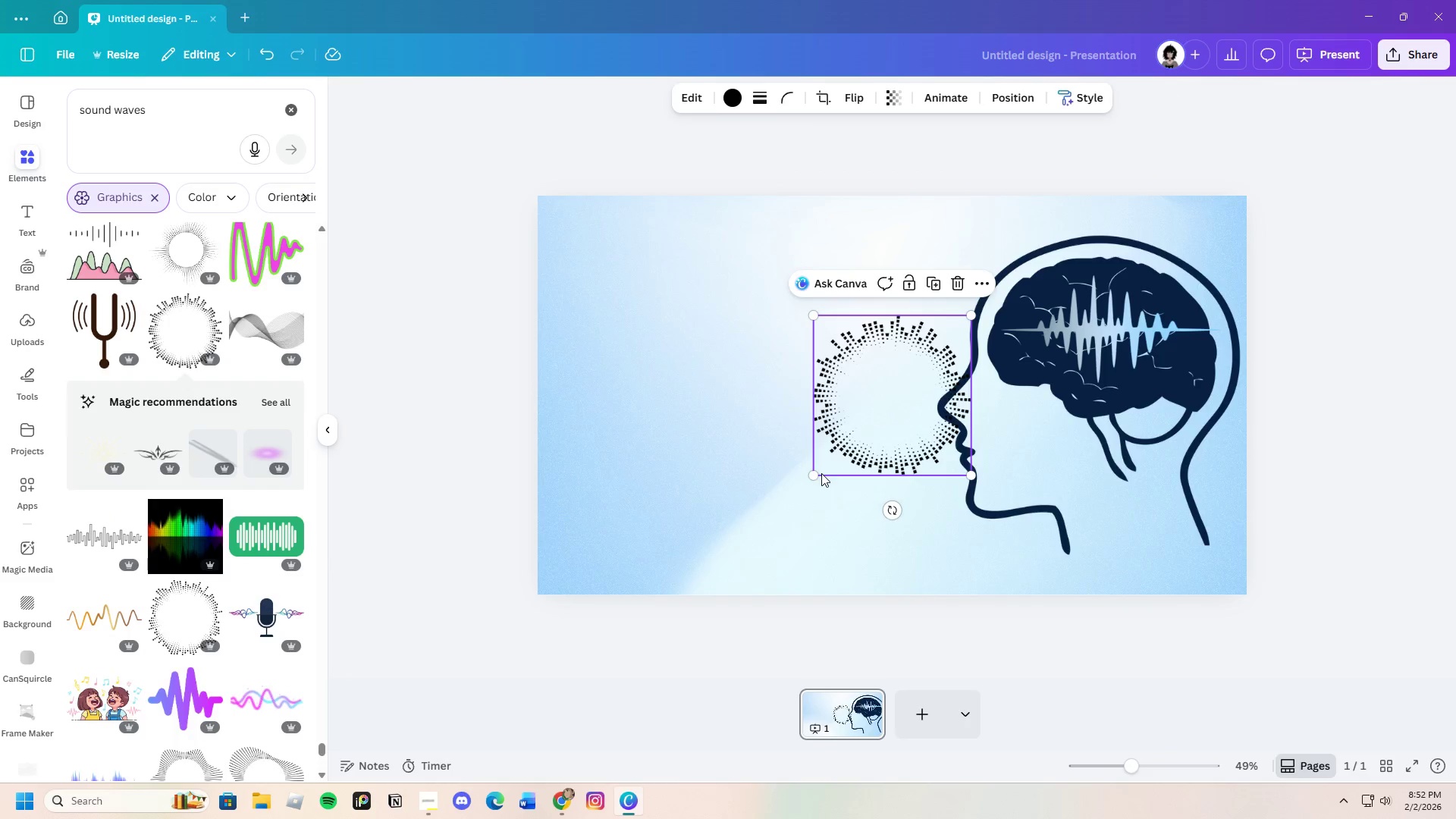 
left_click_drag(start_coordinate=[812, 475], to_coordinate=[645, 755])
 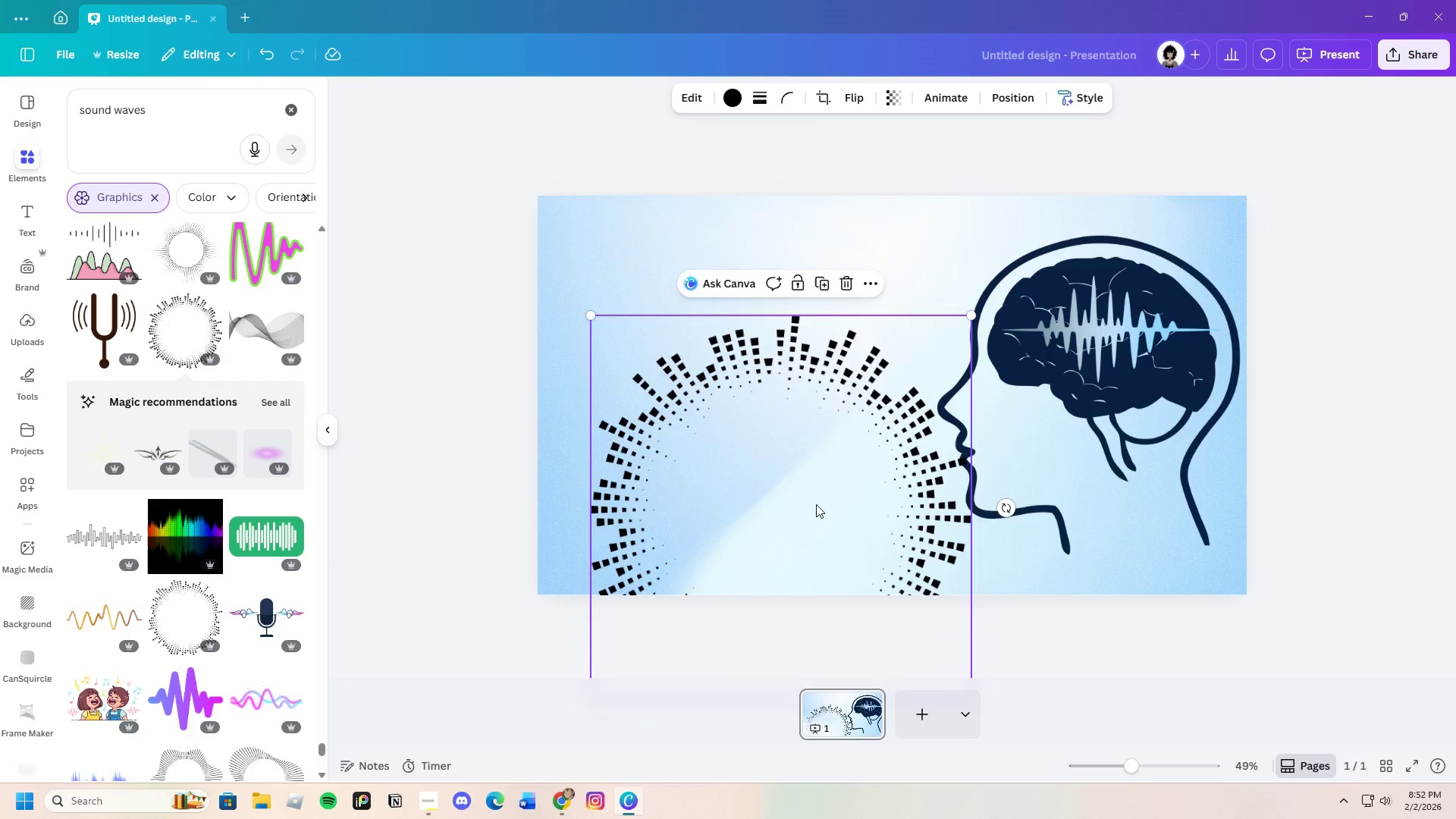 
left_click_drag(start_coordinate=[818, 504], to_coordinate=[1125, 374])
 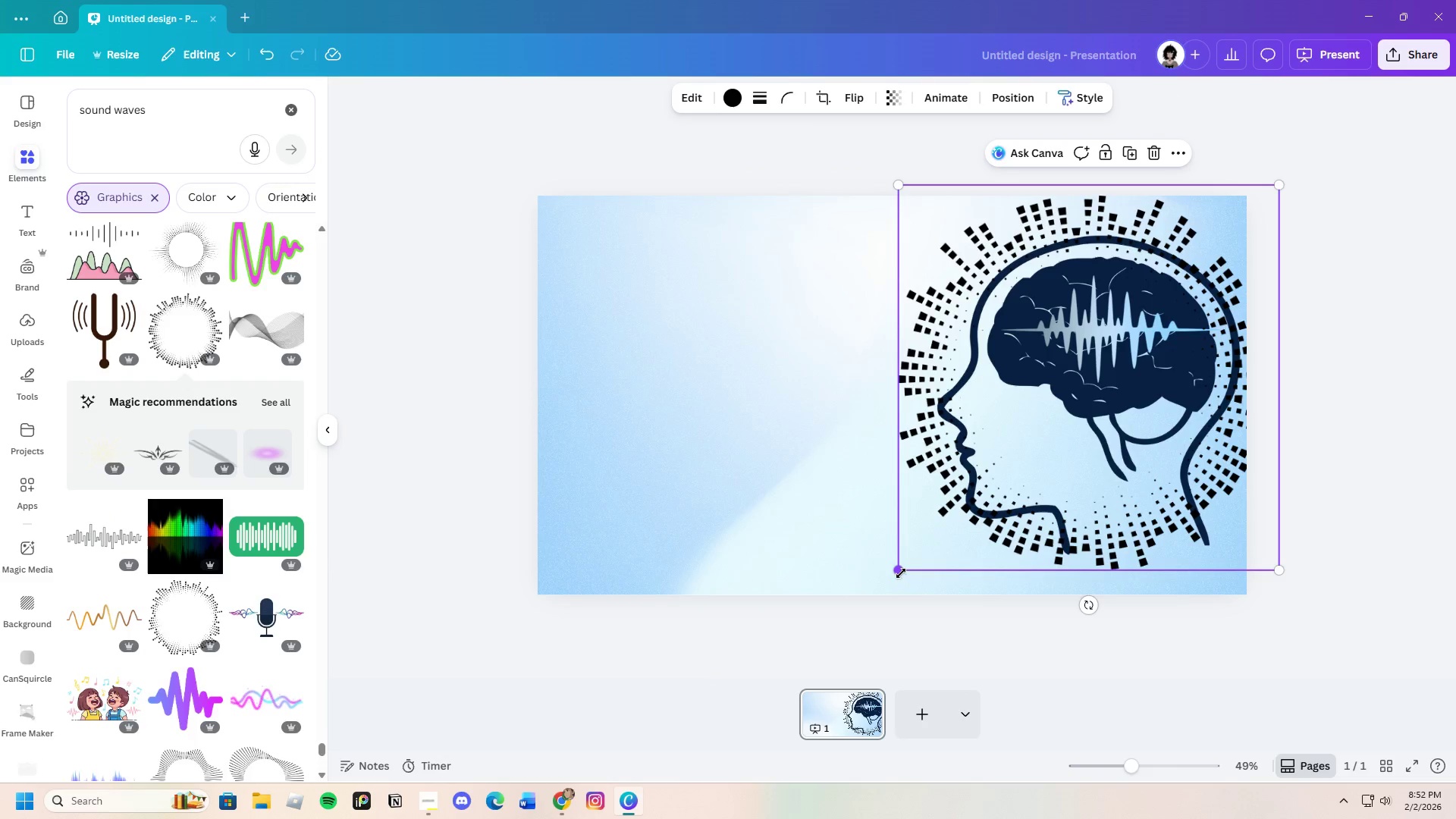 
left_click_drag(start_coordinate=[901, 573], to_coordinate=[827, 668])
 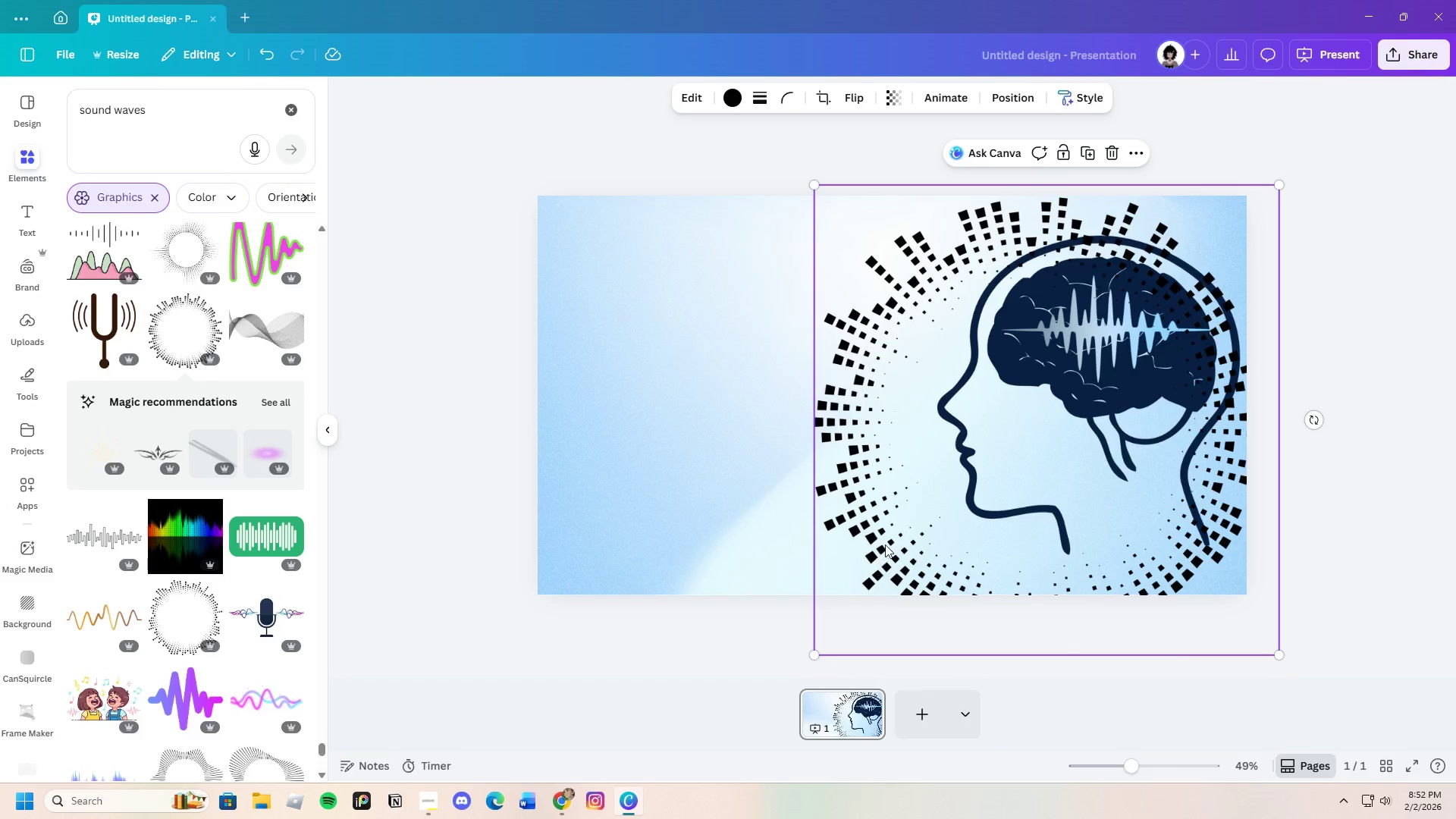 
left_click_drag(start_coordinate=[884, 545], to_coordinate=[937, 517])
 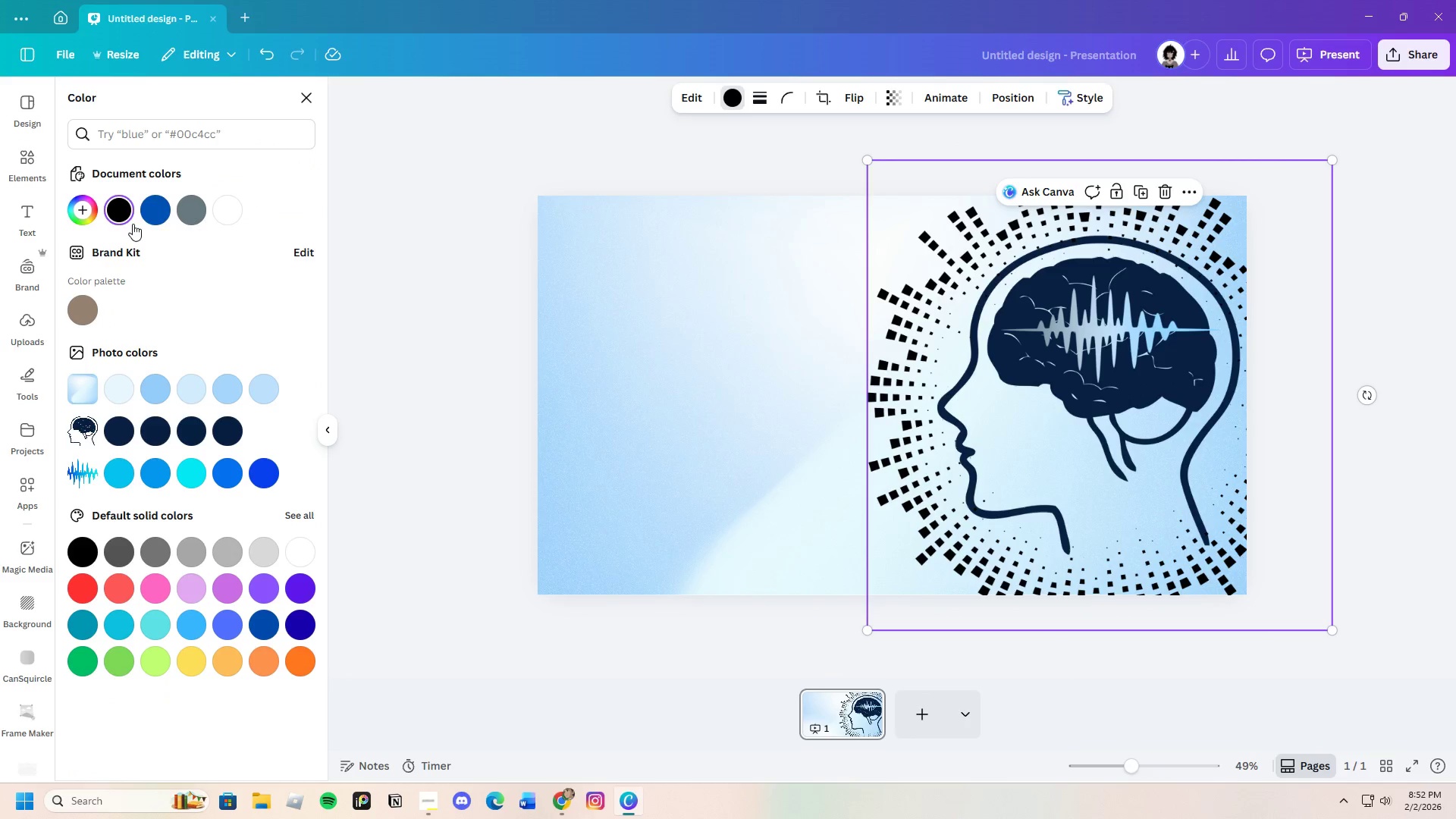 
left_click([115, 434])
 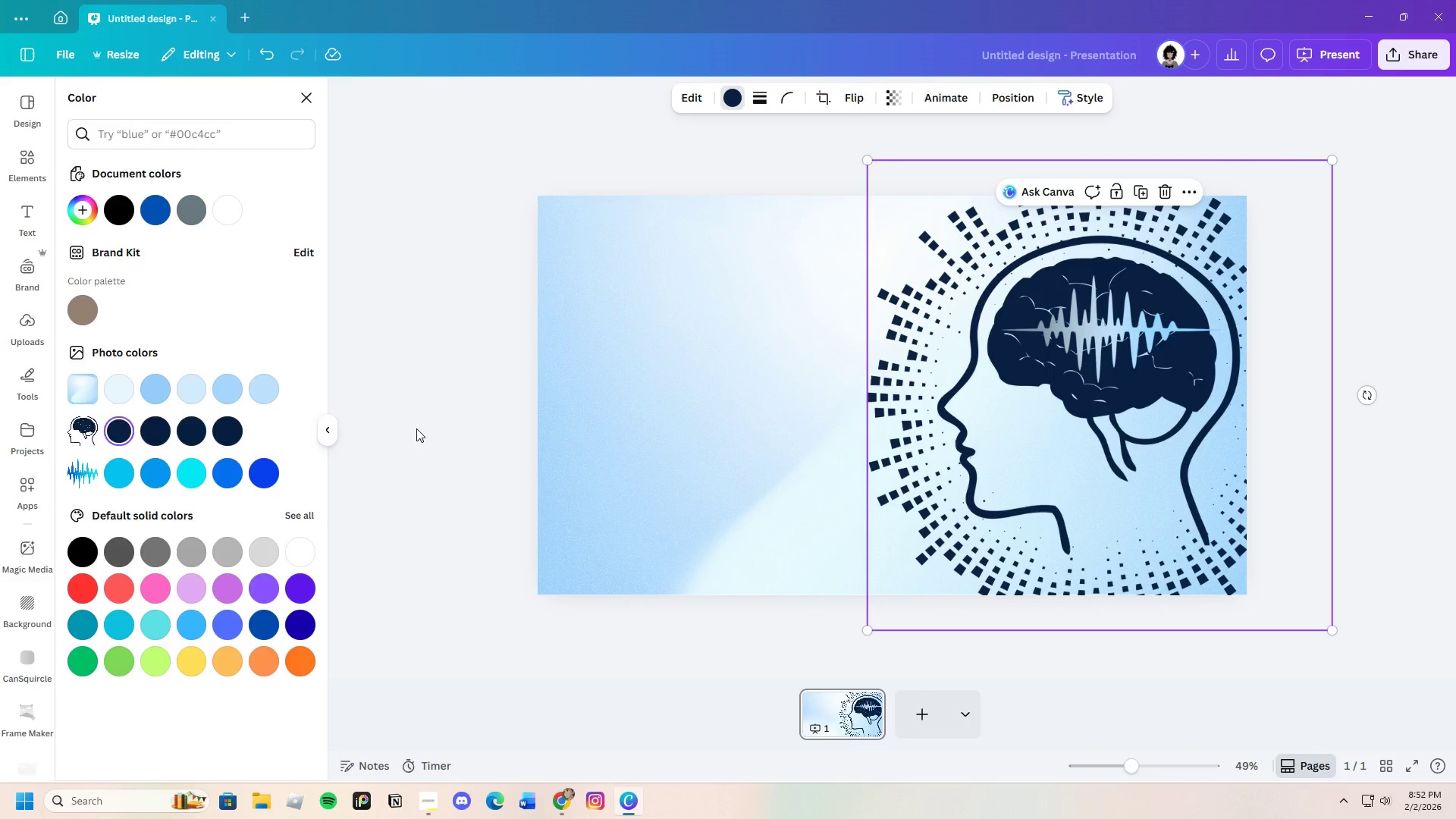 
double_click([416, 428])
 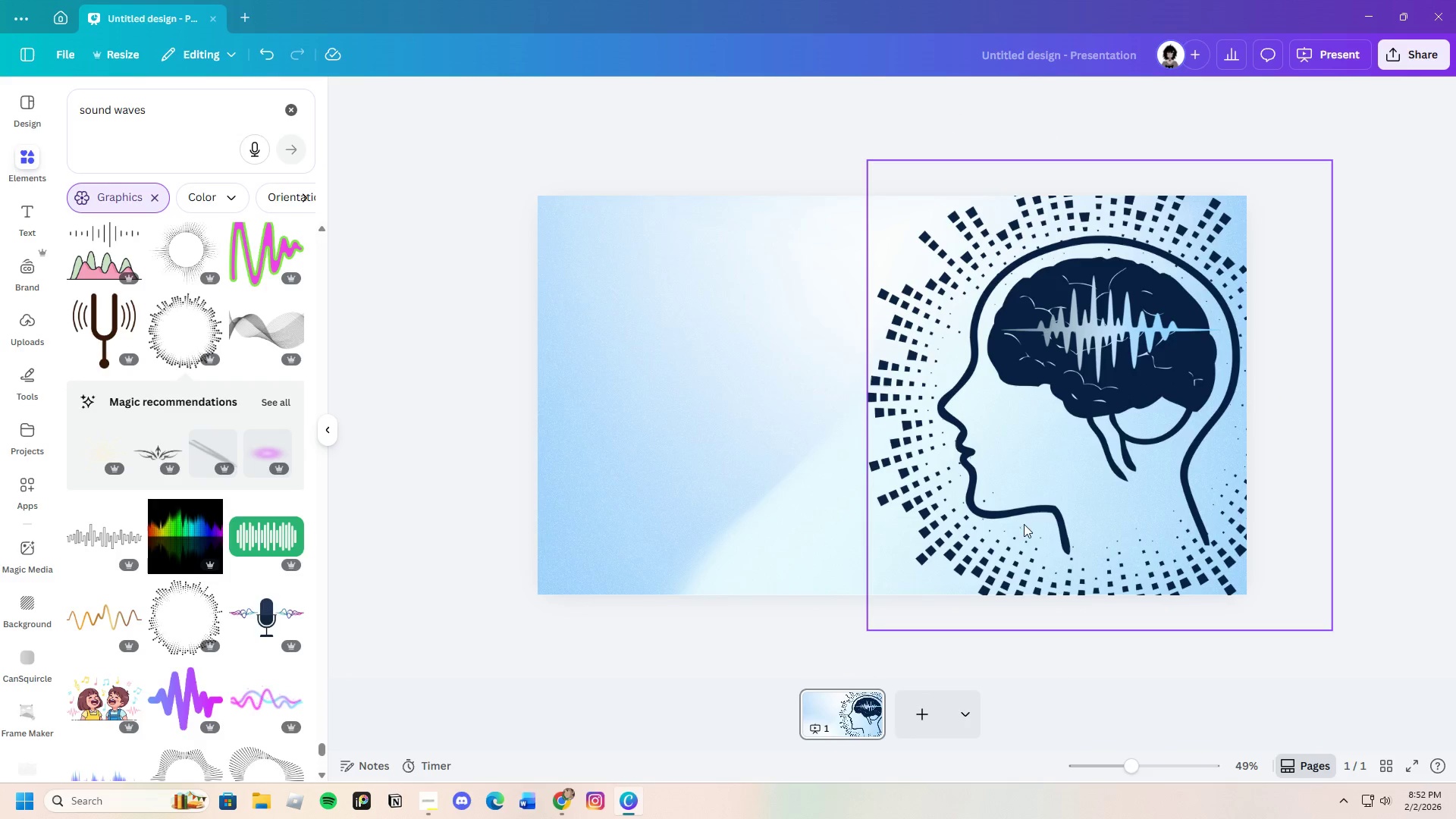 
left_click([945, 532])
 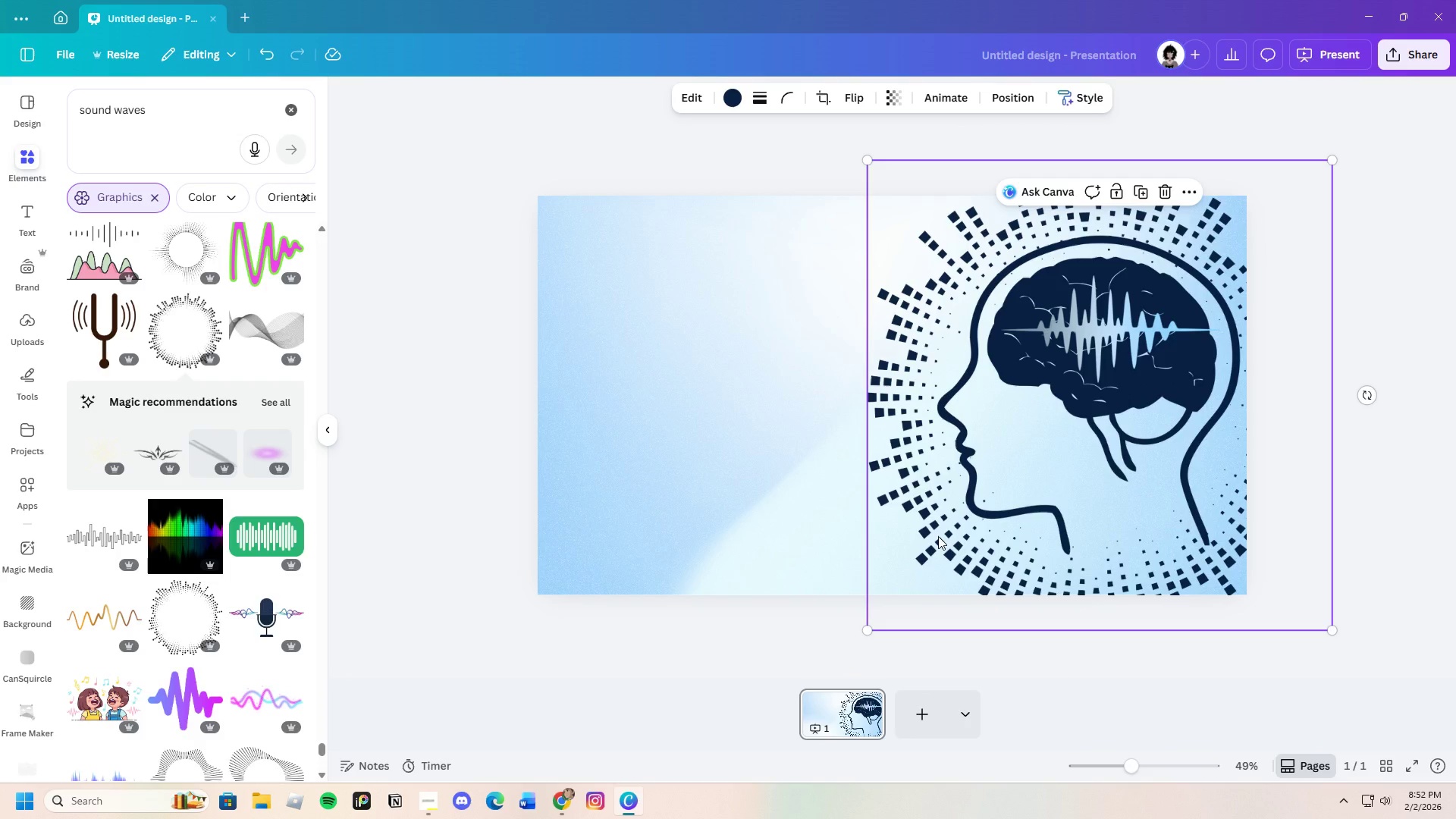 
left_click_drag(start_coordinate=[939, 536], to_coordinate=[934, 523])
 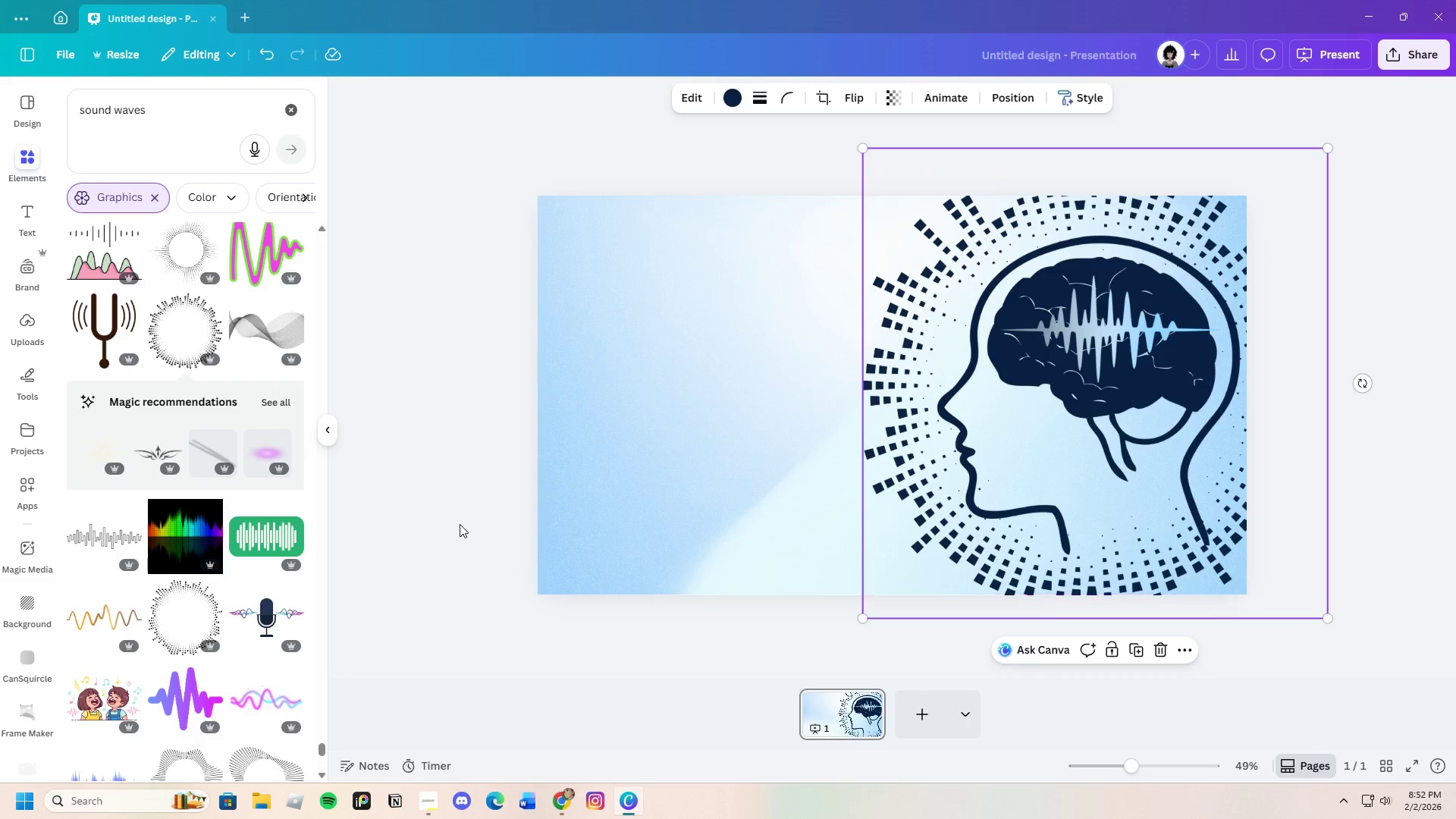 
left_click([459, 524])
 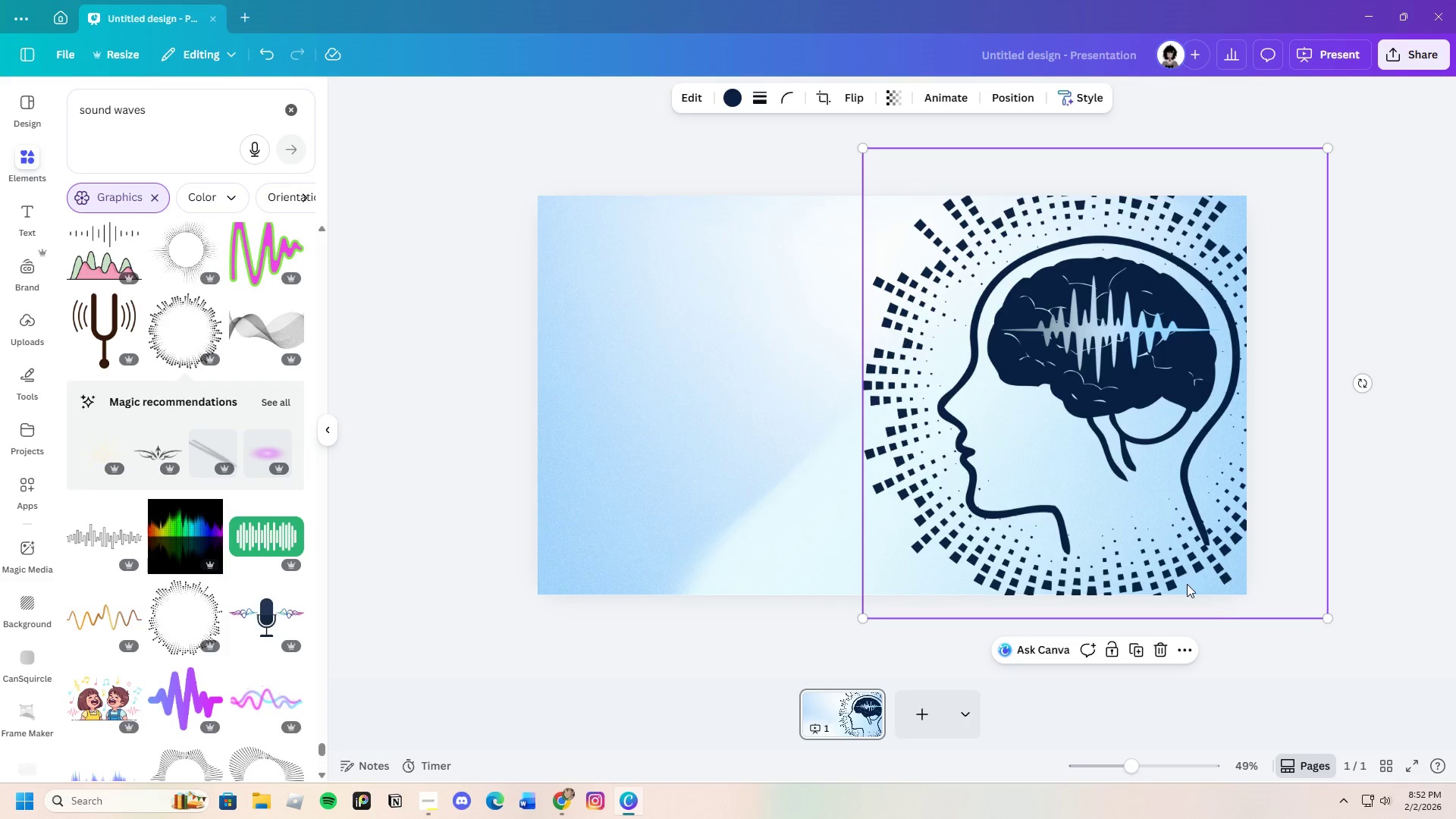 
left_click_drag(start_coordinate=[1363, 386], to_coordinate=[1366, 417])
 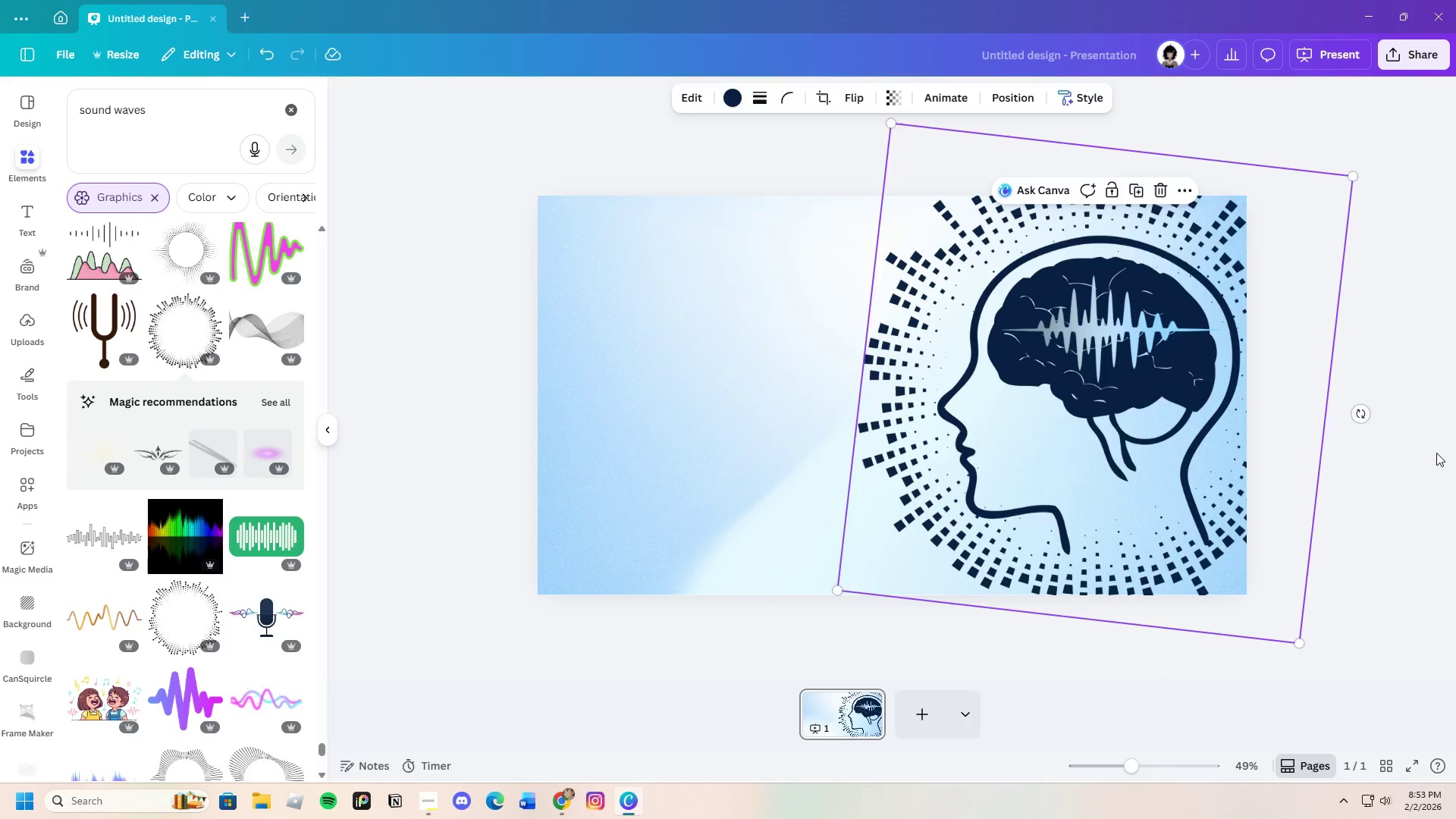 
left_click([1436, 453])
 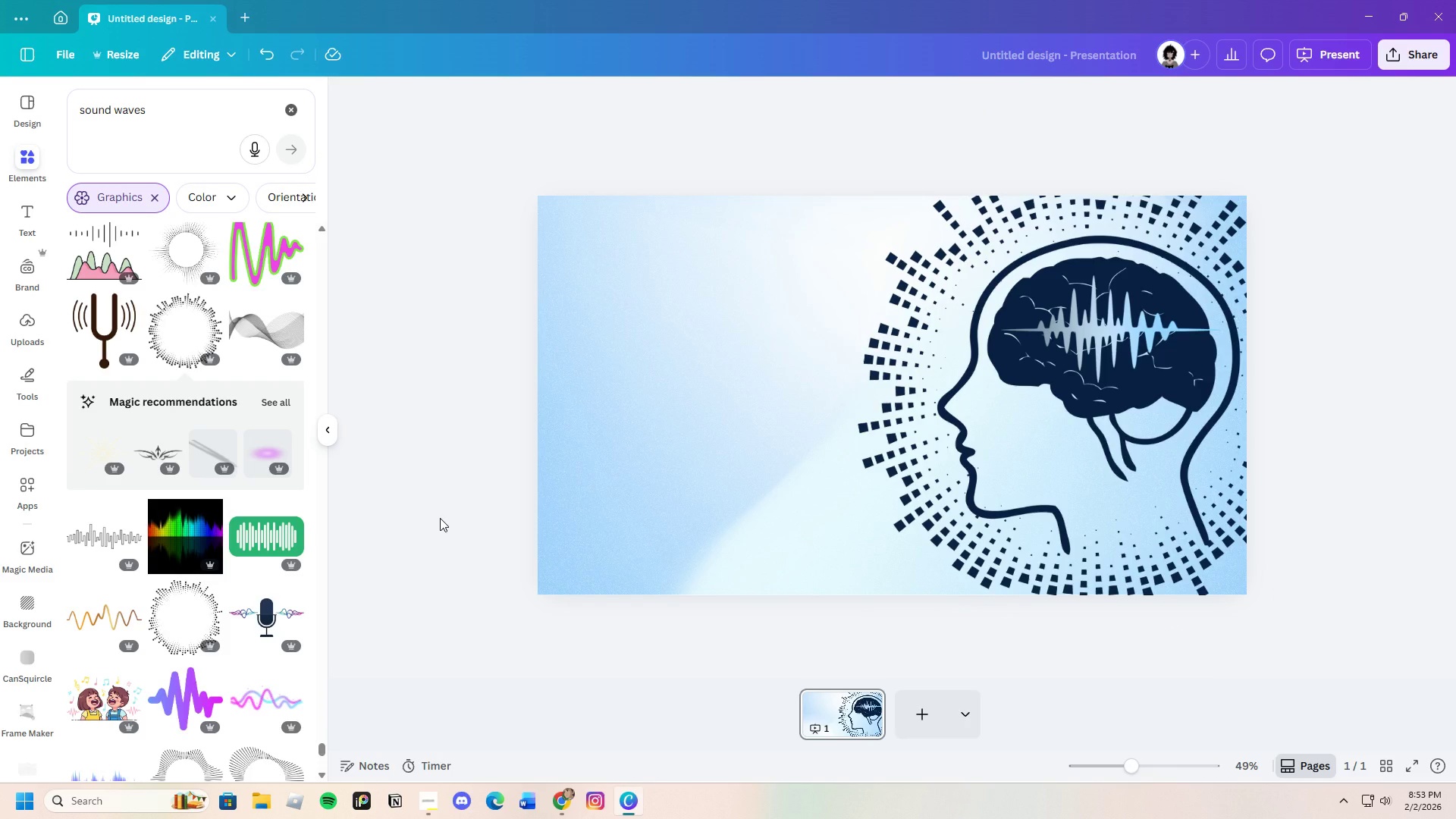 
wait(10.08)
 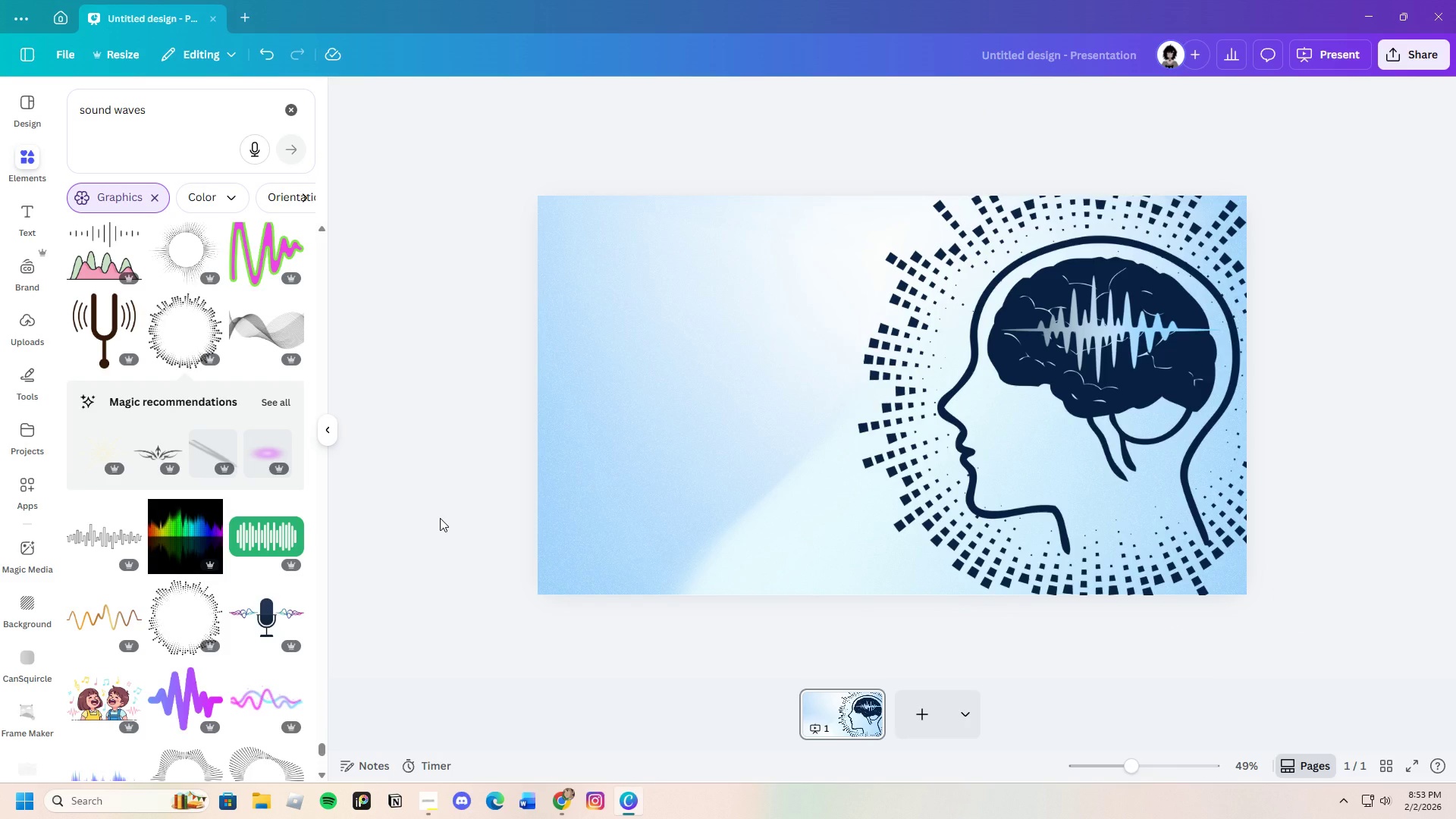 
left_click([1104, 312])
 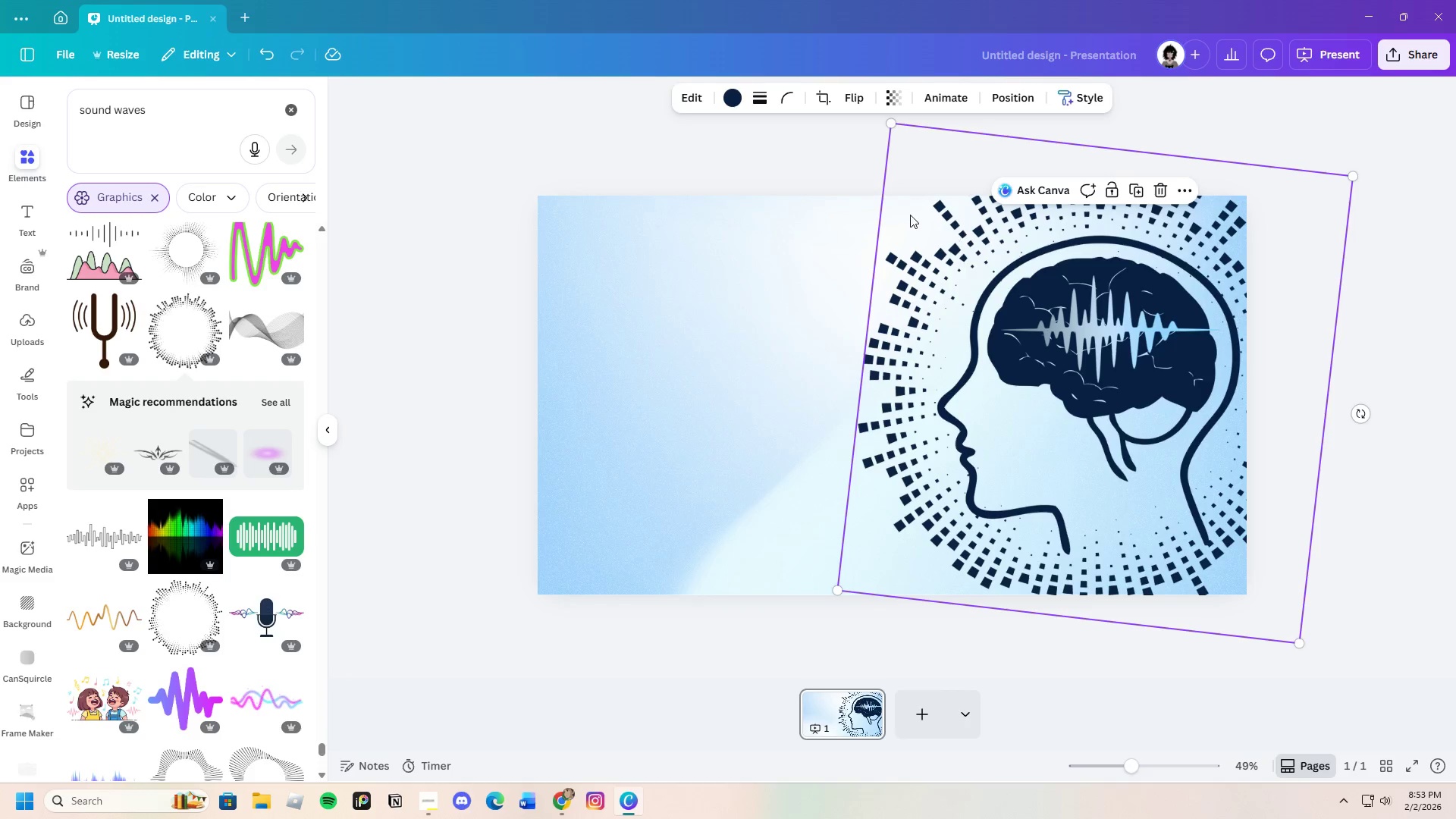 
right_click([912, 208])
 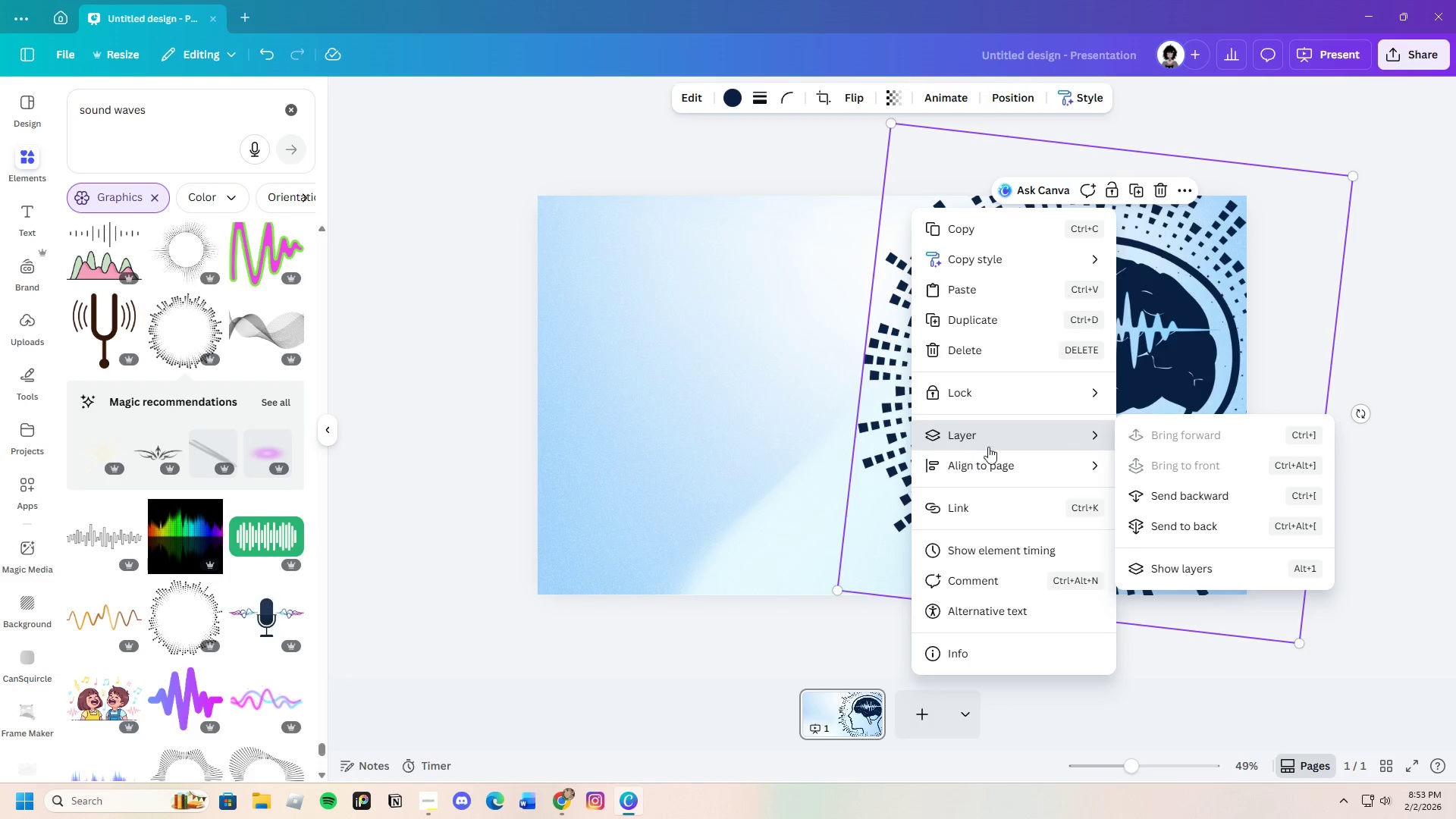 
left_click([1203, 498])
 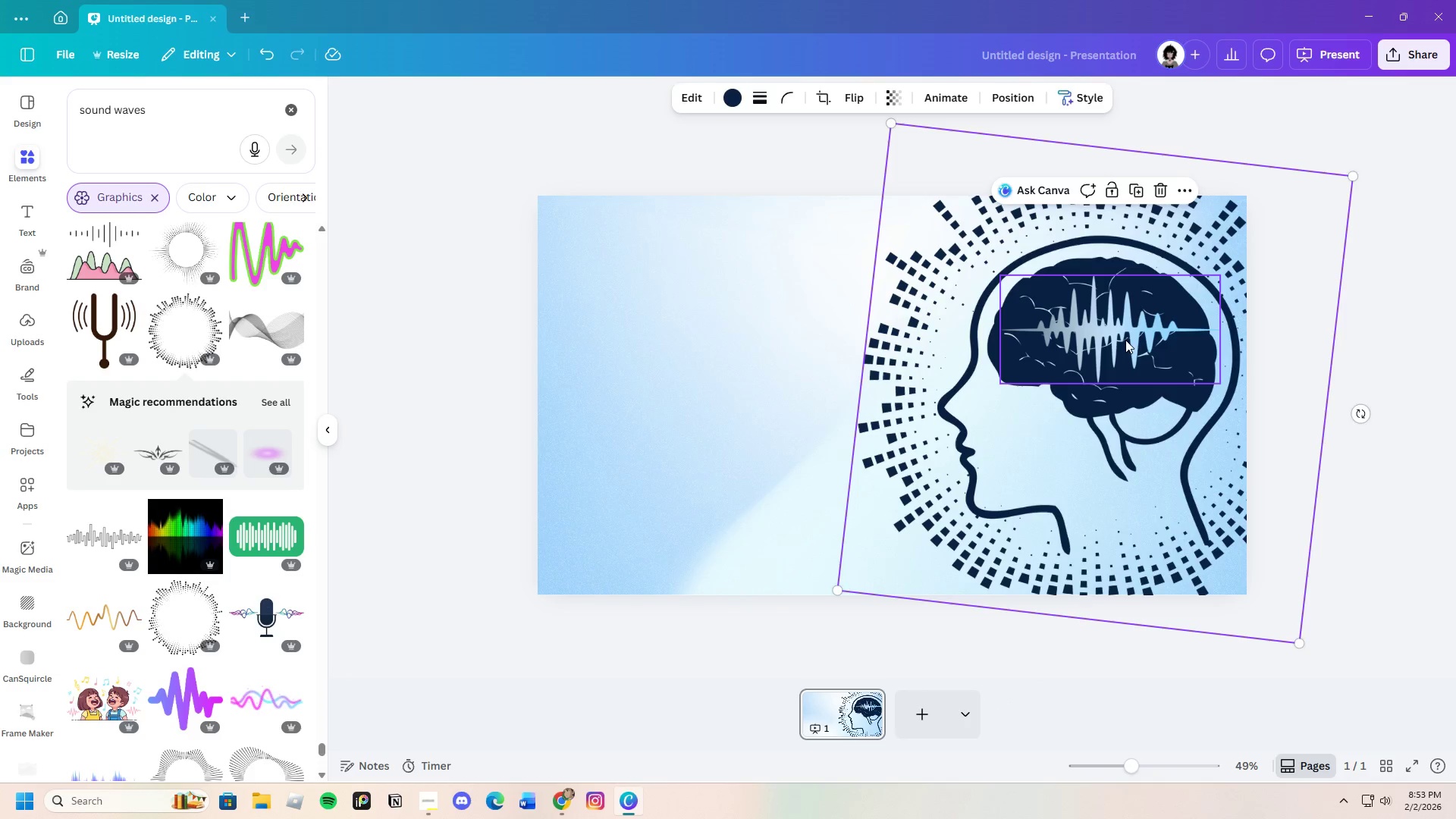 
left_click([1125, 336])
 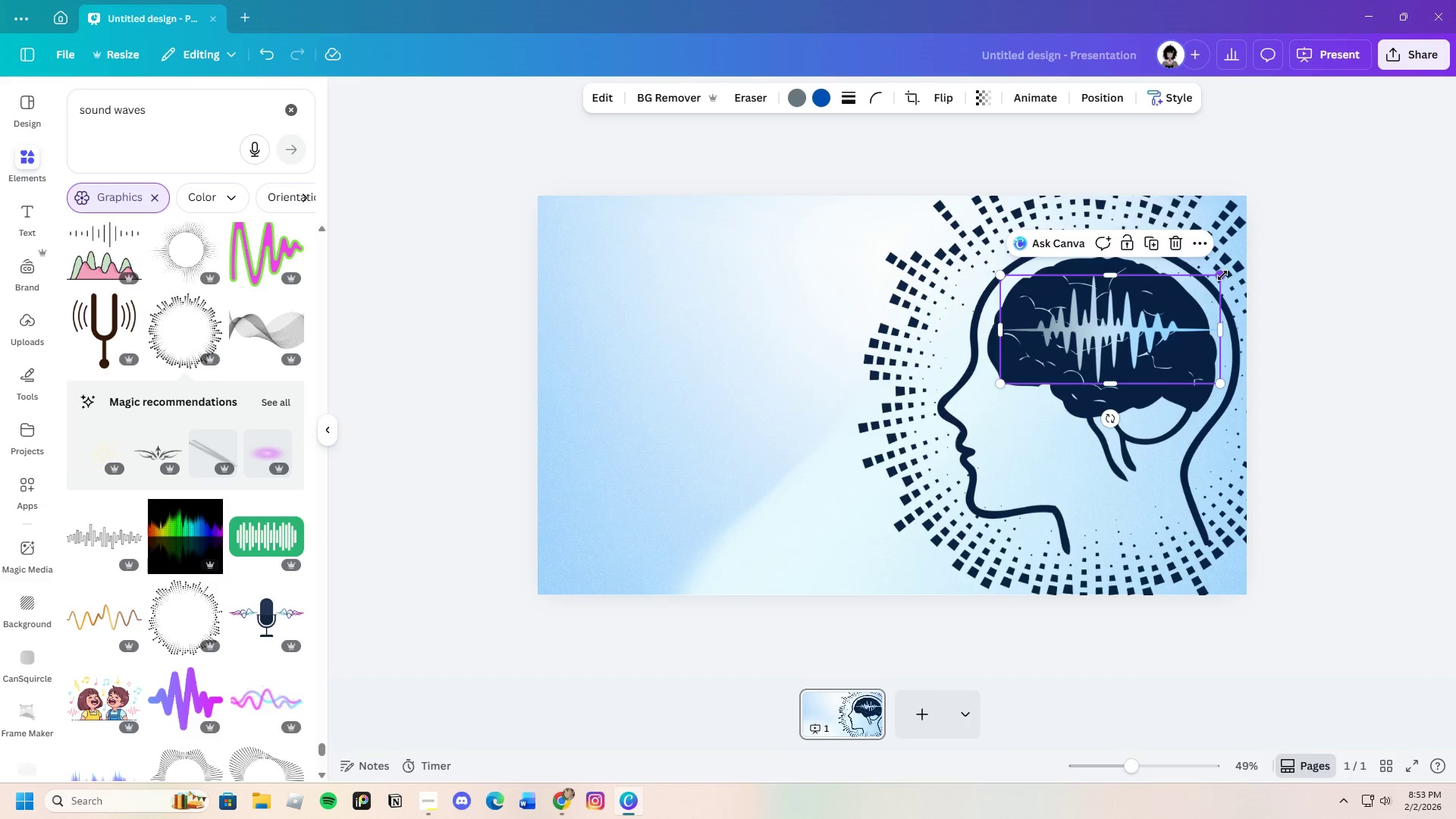 
left_click_drag(start_coordinate=[1156, 329], to_coordinate=[1149, 331])
 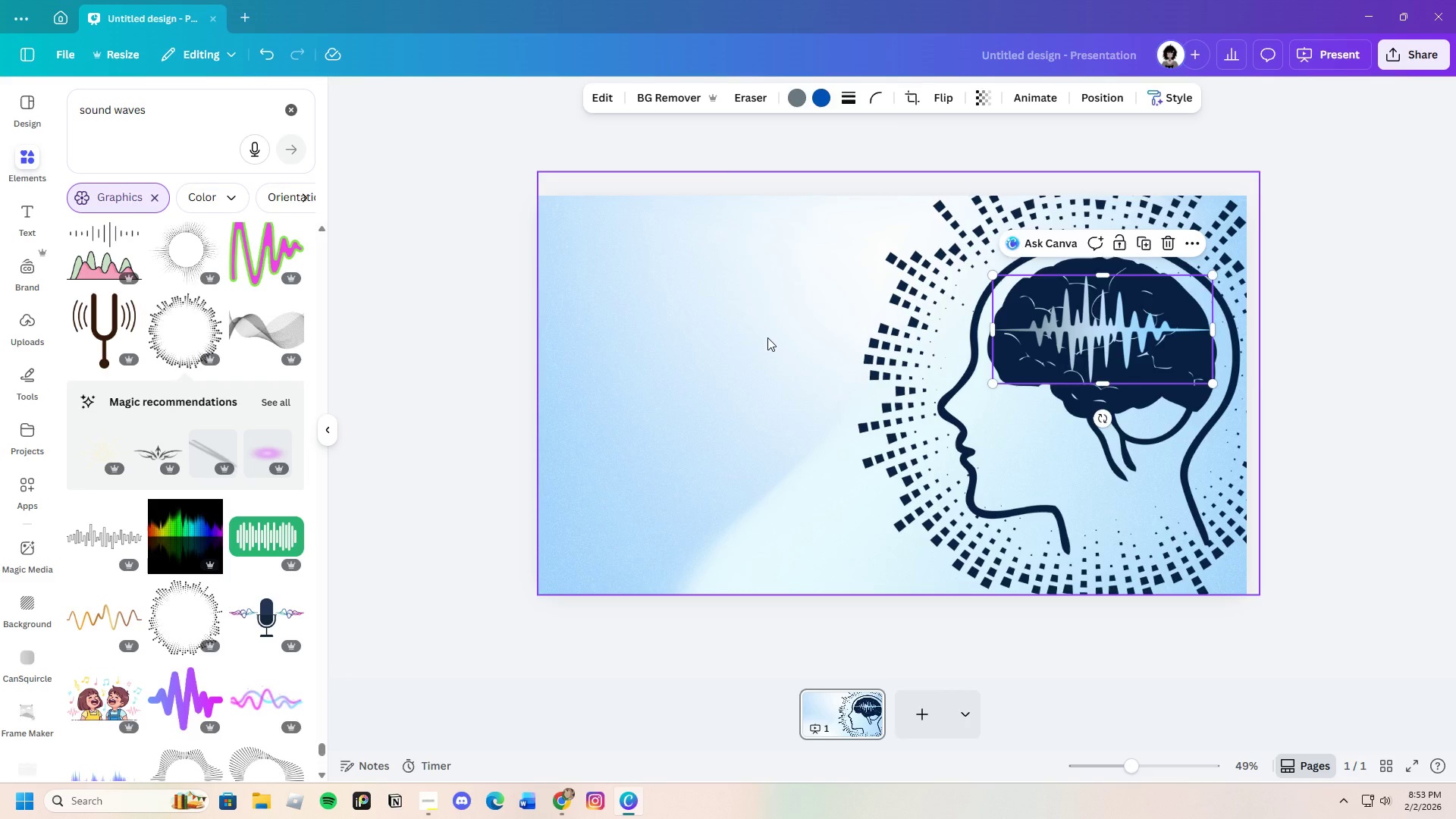 
left_click([767, 337])
 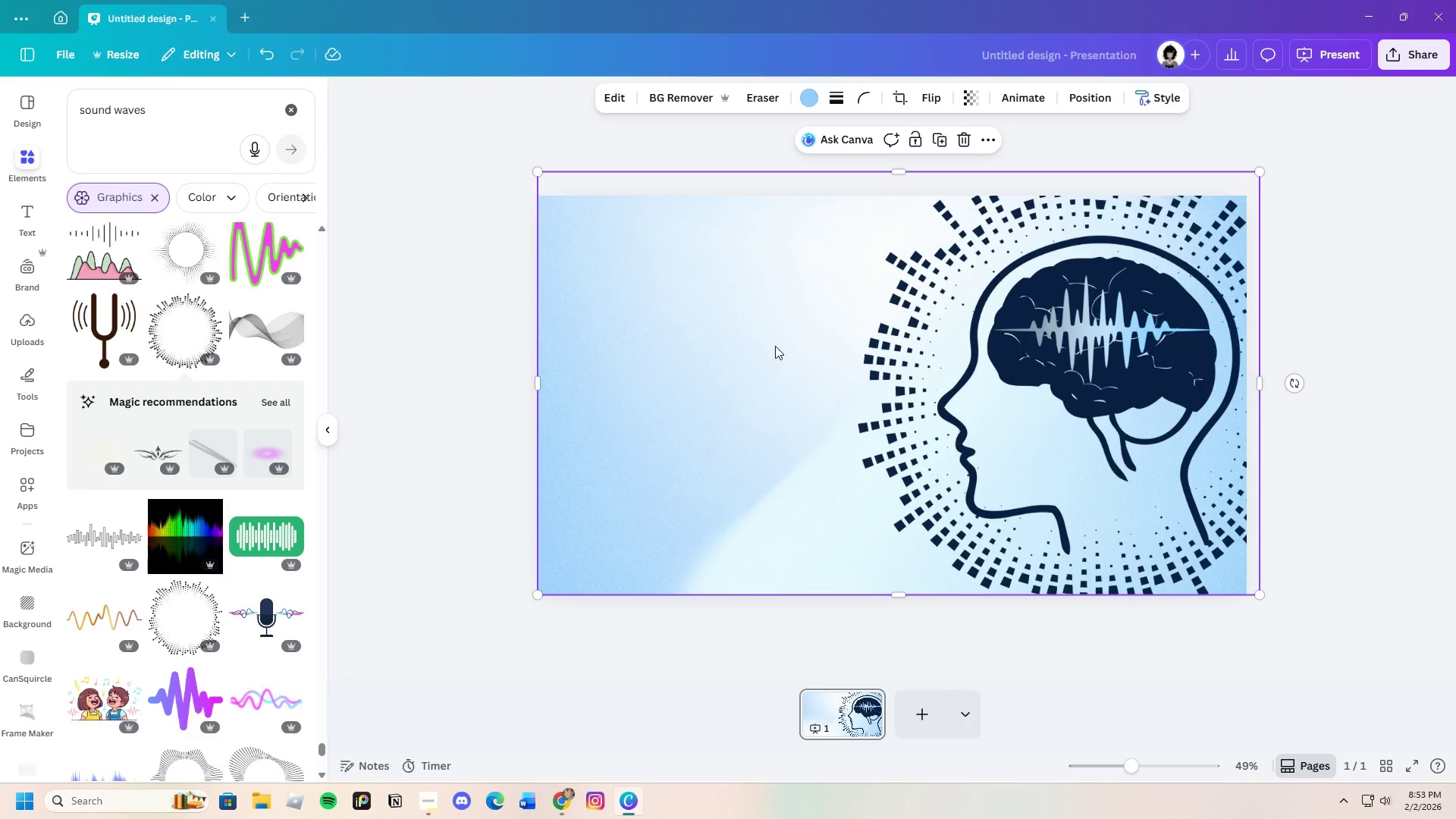 
wait(10.25)
 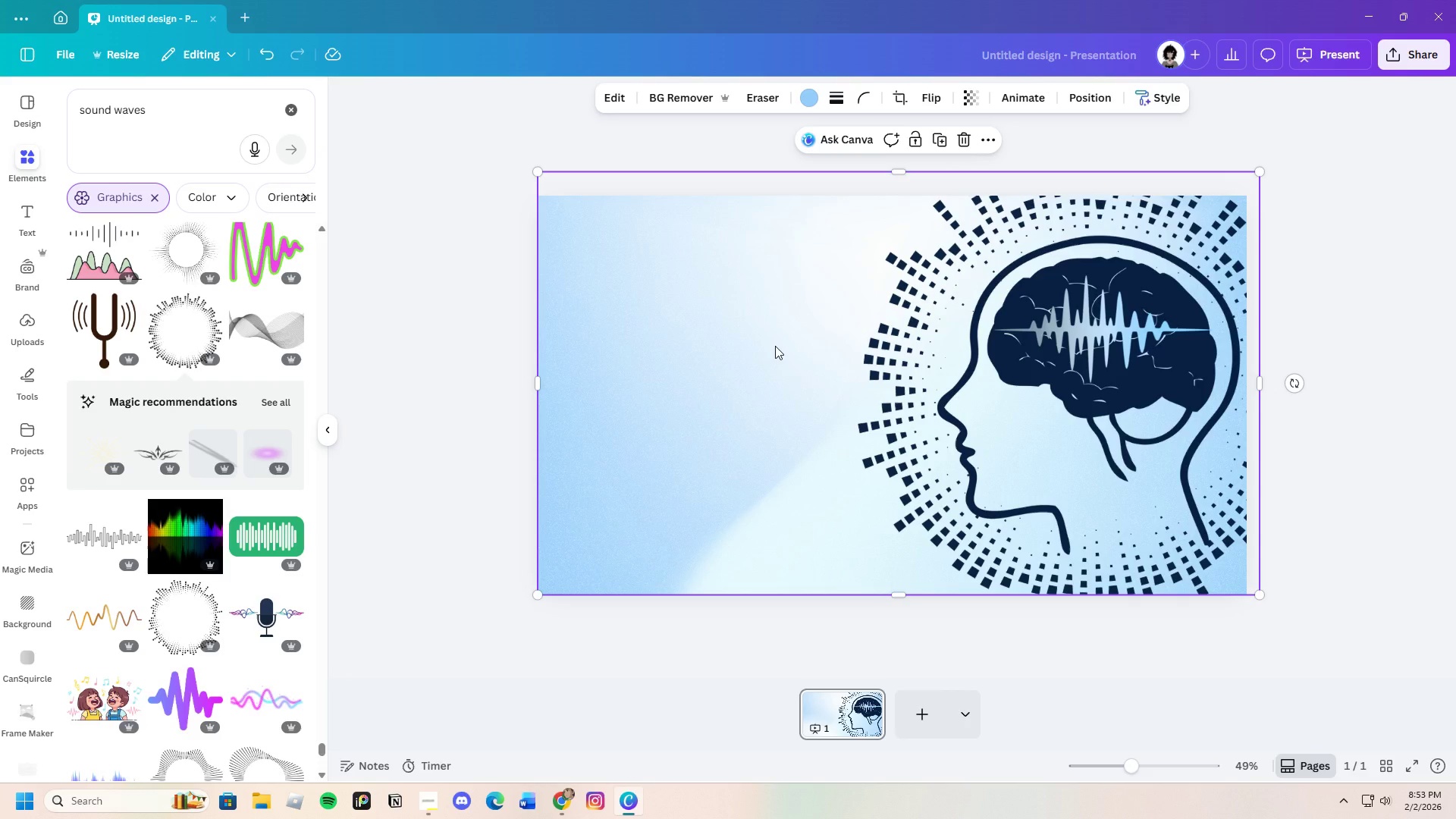 
left_click_drag(start_coordinate=[1354, 175], to_coordinate=[1339, 184])
 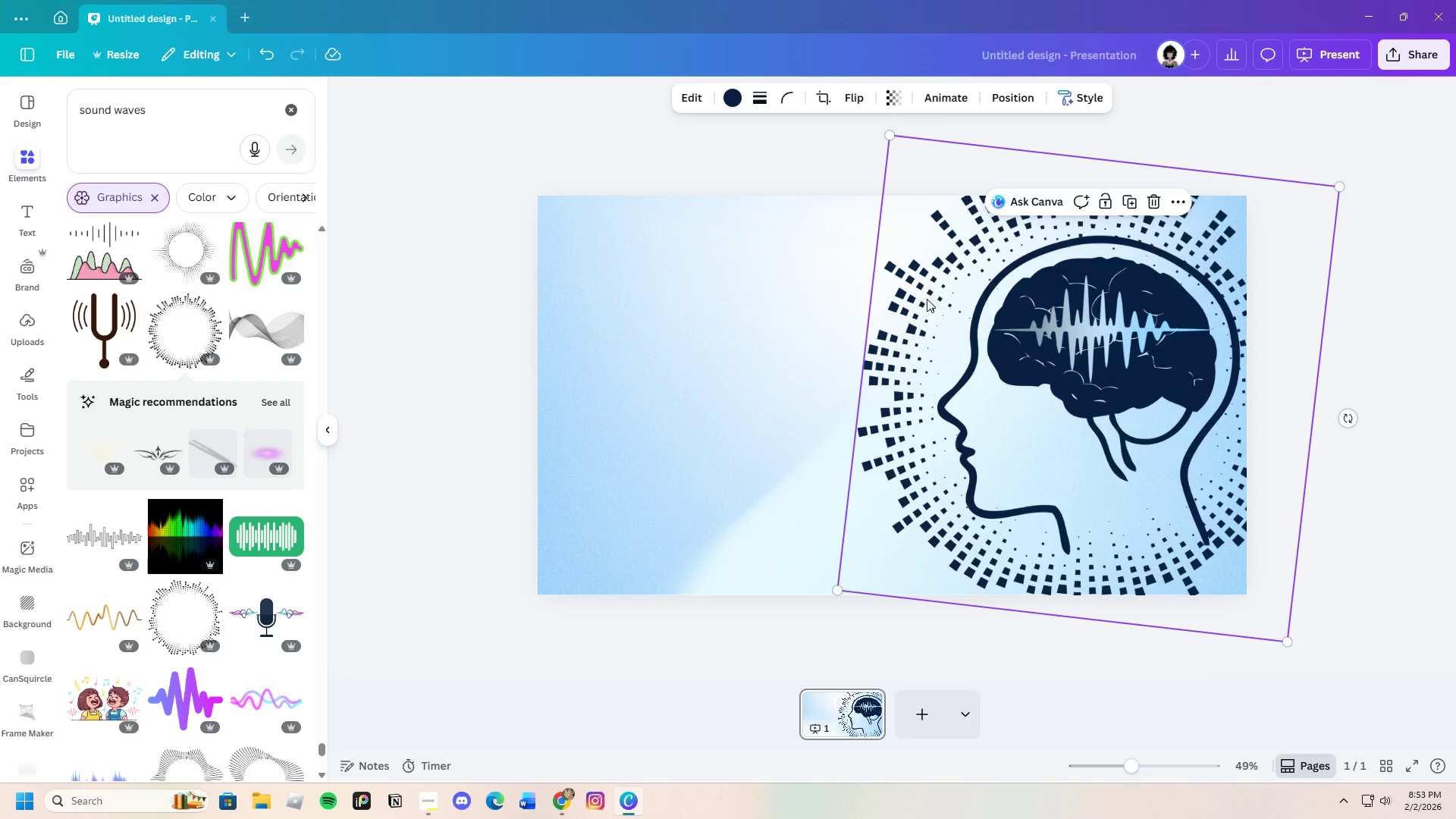 
left_click_drag(start_coordinate=[927, 299], to_coordinate=[944, 303])
 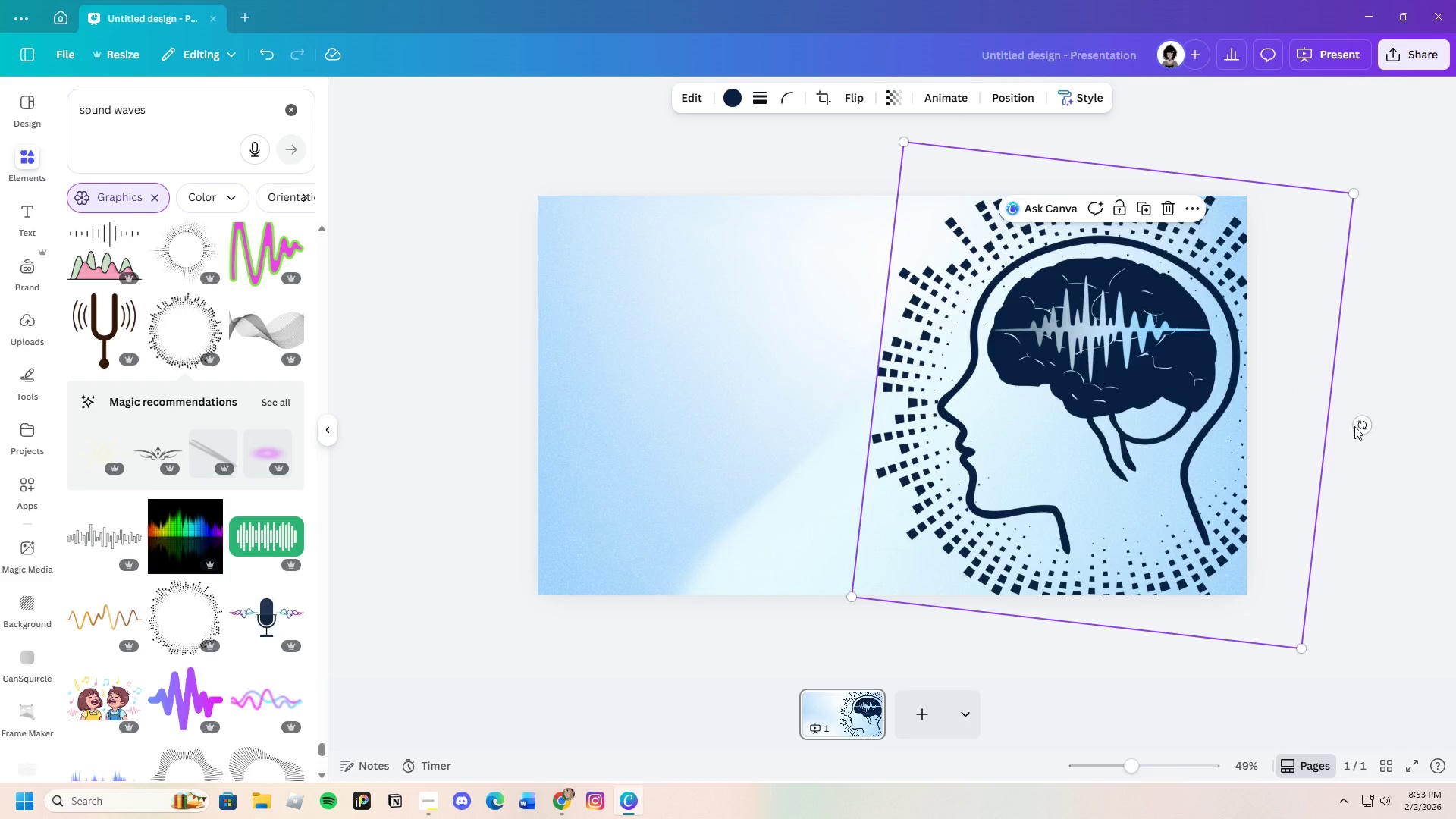 
left_click_drag(start_coordinate=[1358, 425], to_coordinate=[1367, 446])
 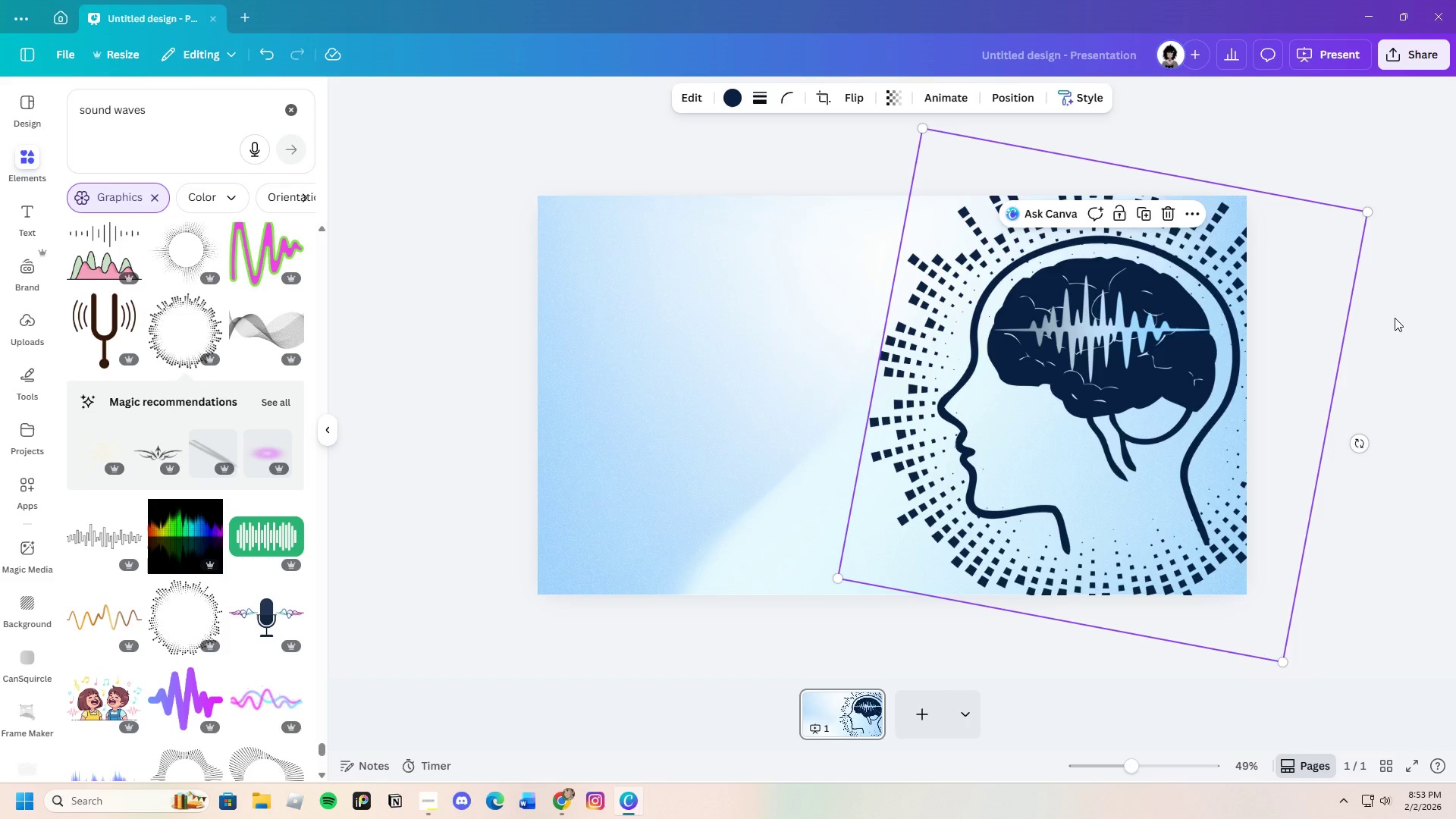 
left_click([1395, 318])
 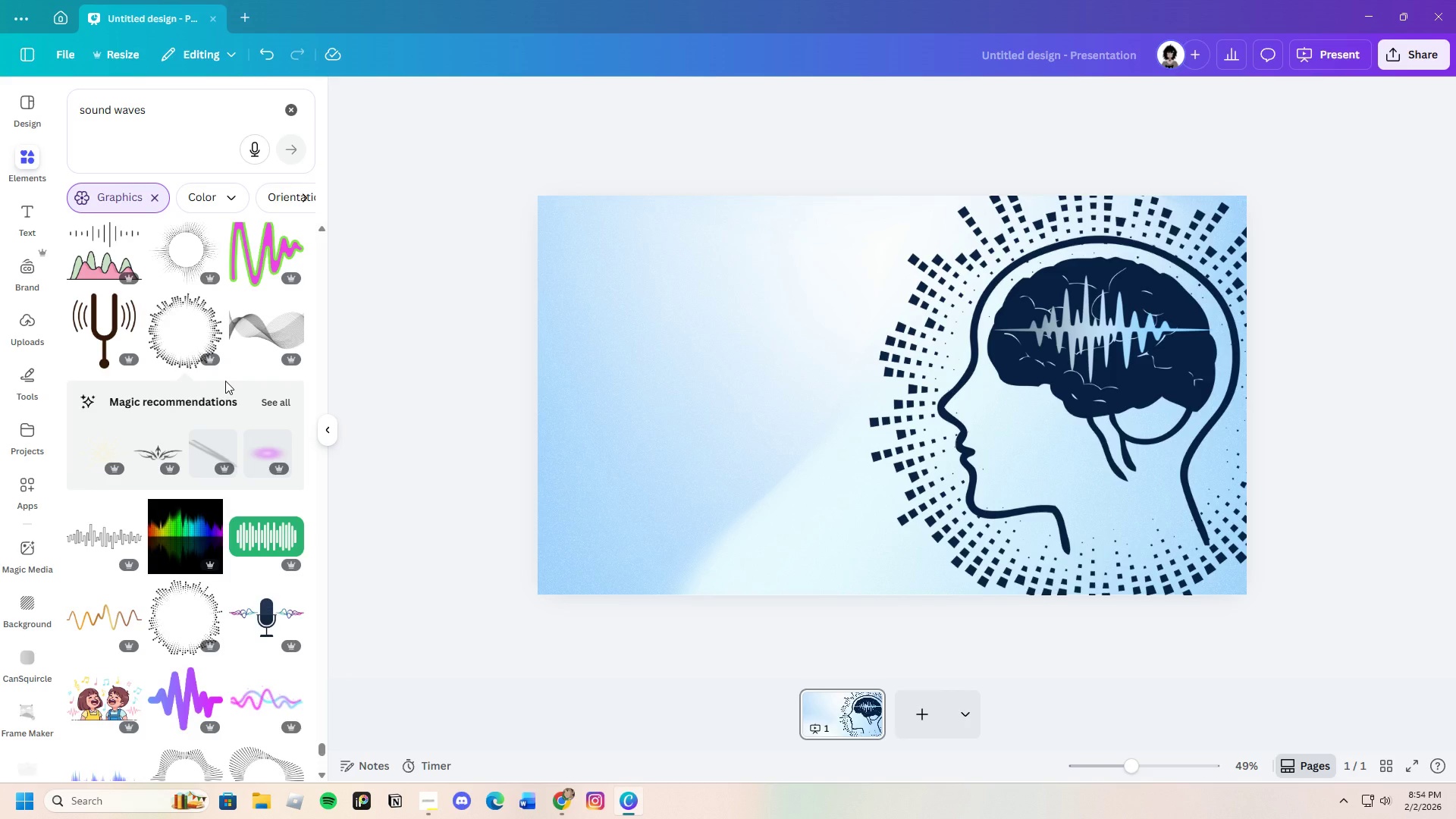 
wait(32.41)
 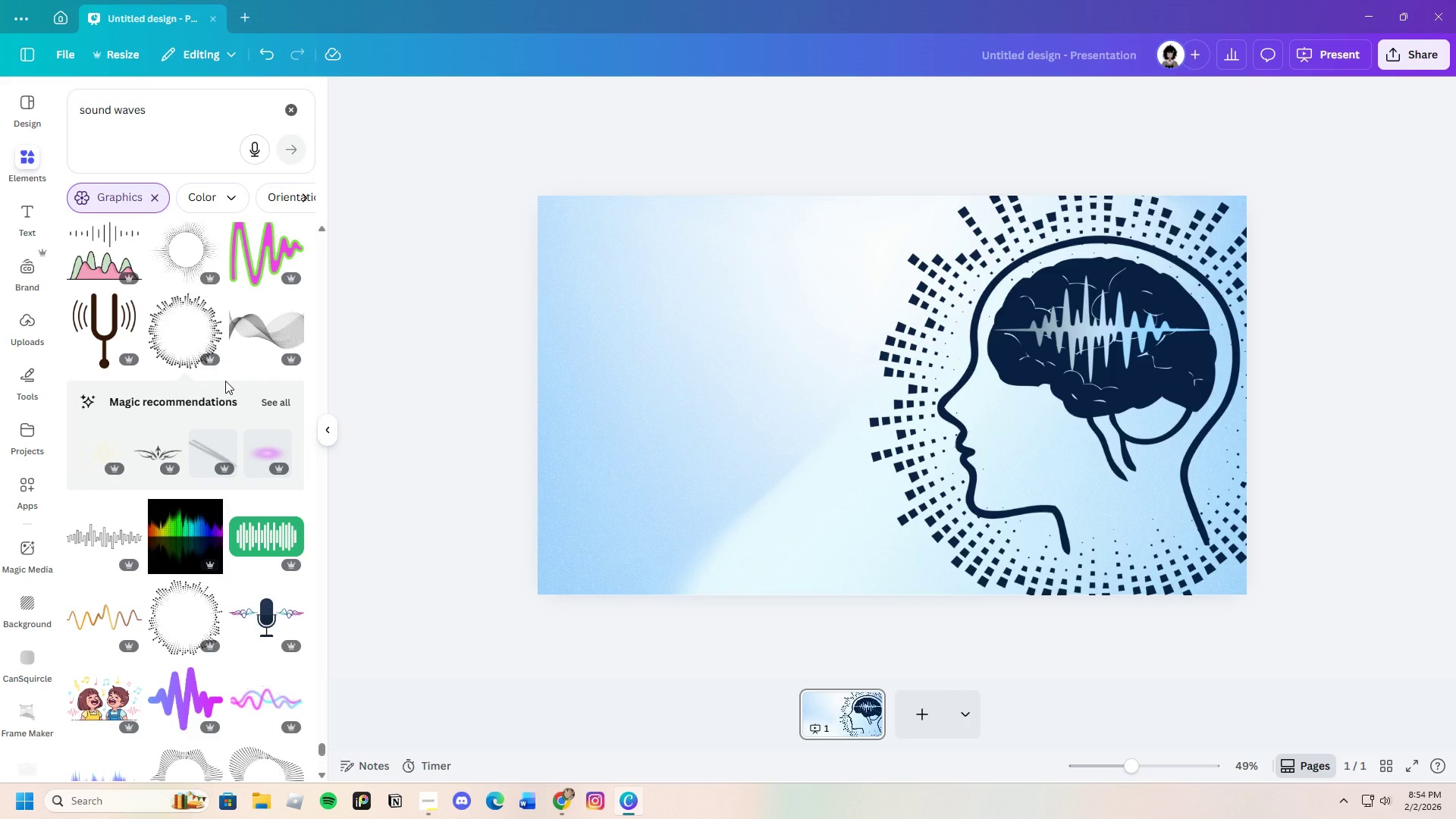 
left_click([24, 221])
 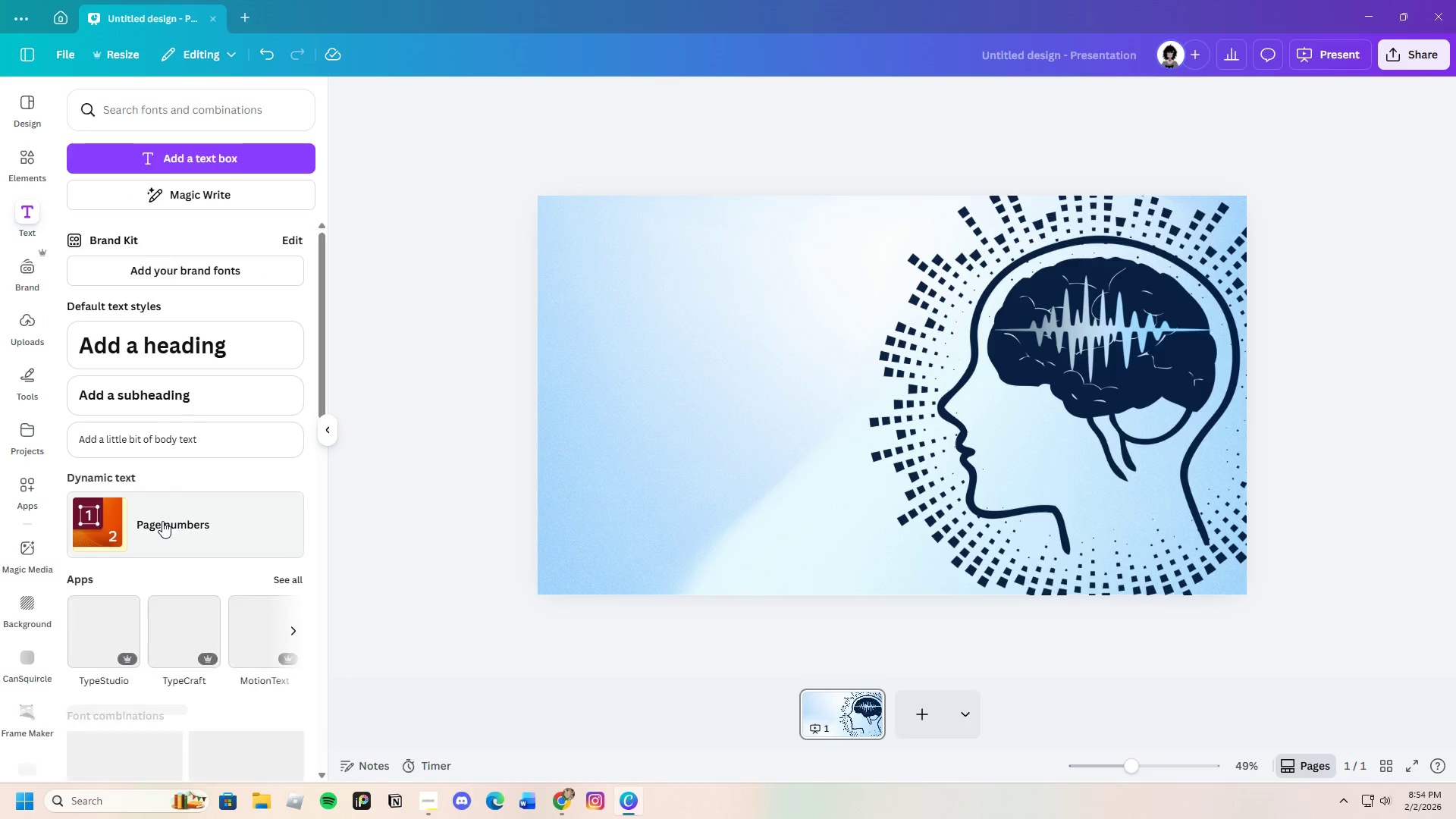 
scroll: coordinate [165, 537], scroll_direction: down, amount: 37.0
 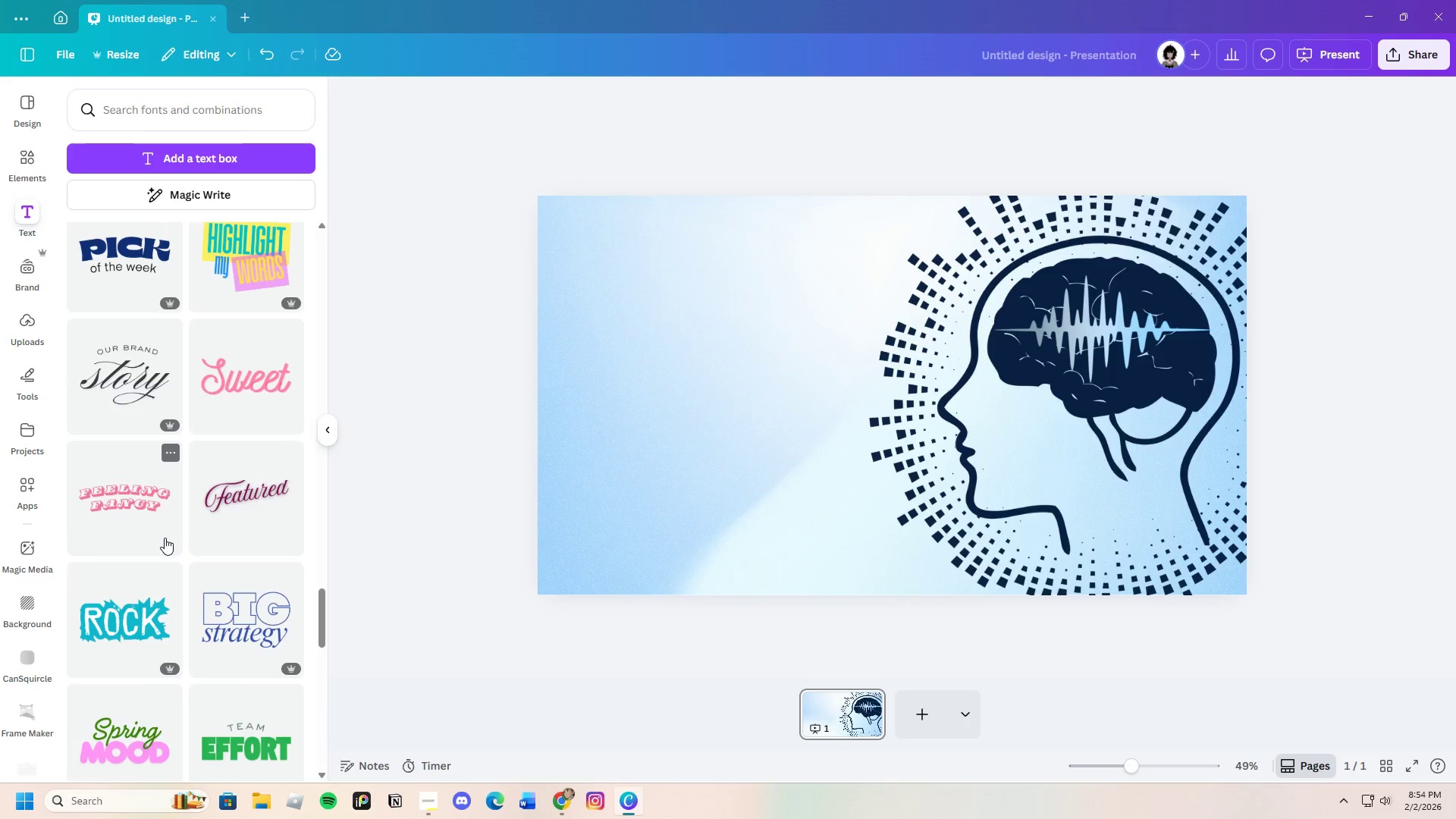 
scroll: coordinate [165, 538], scroll_direction: down, amount: 4.0
 